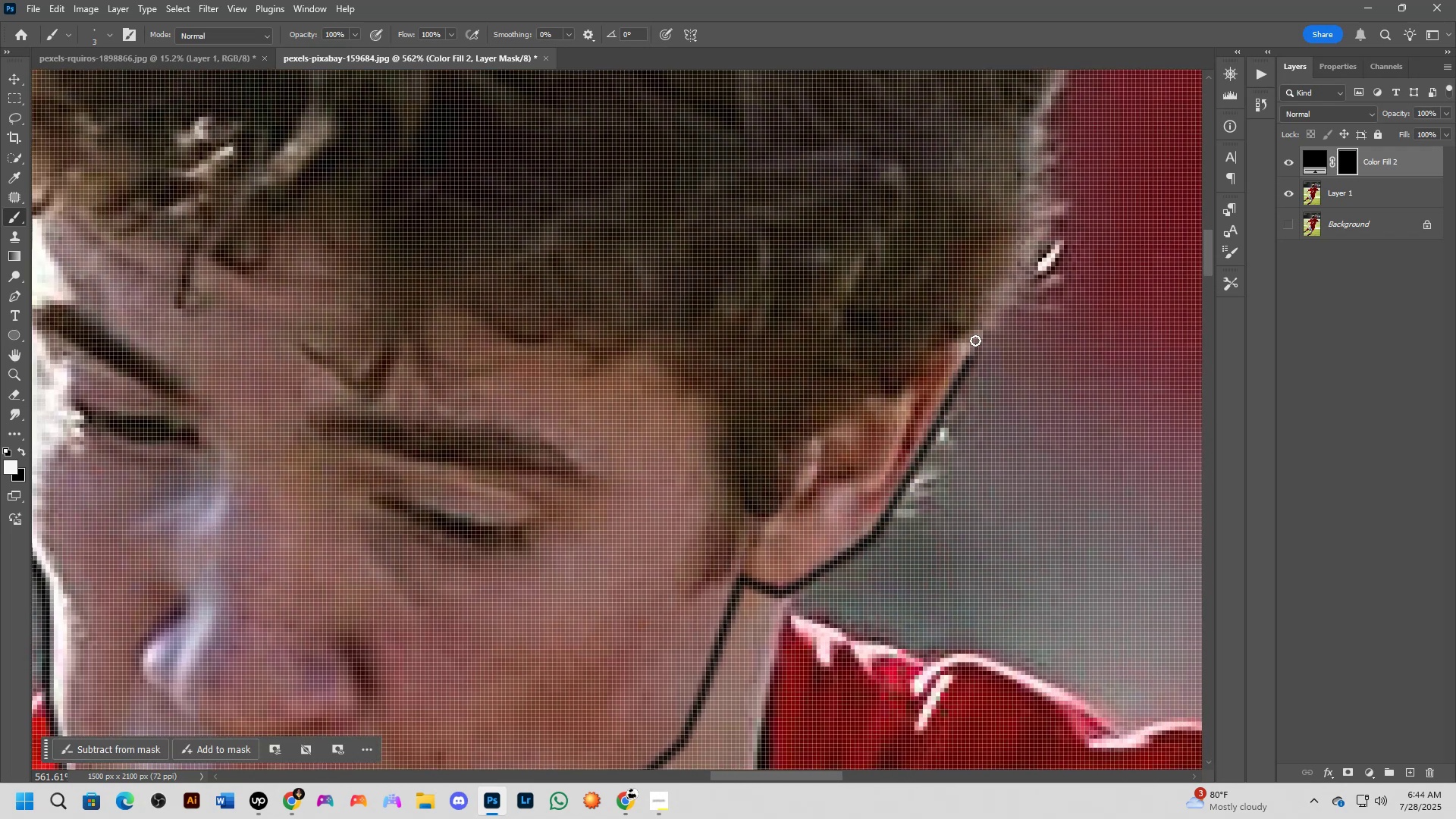 
left_click([975, 340])
 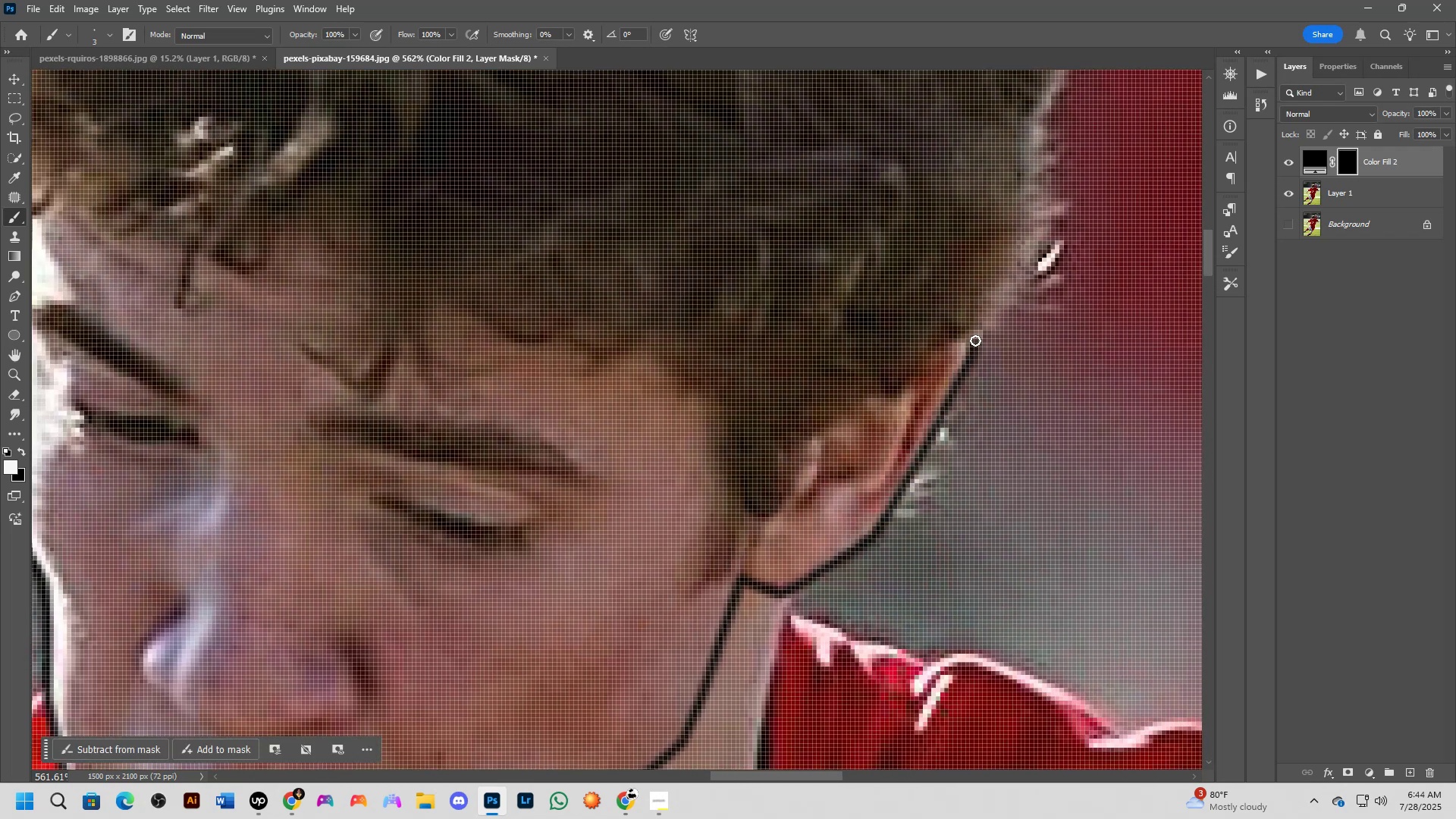 
key(Shift+ShiftLeft)
 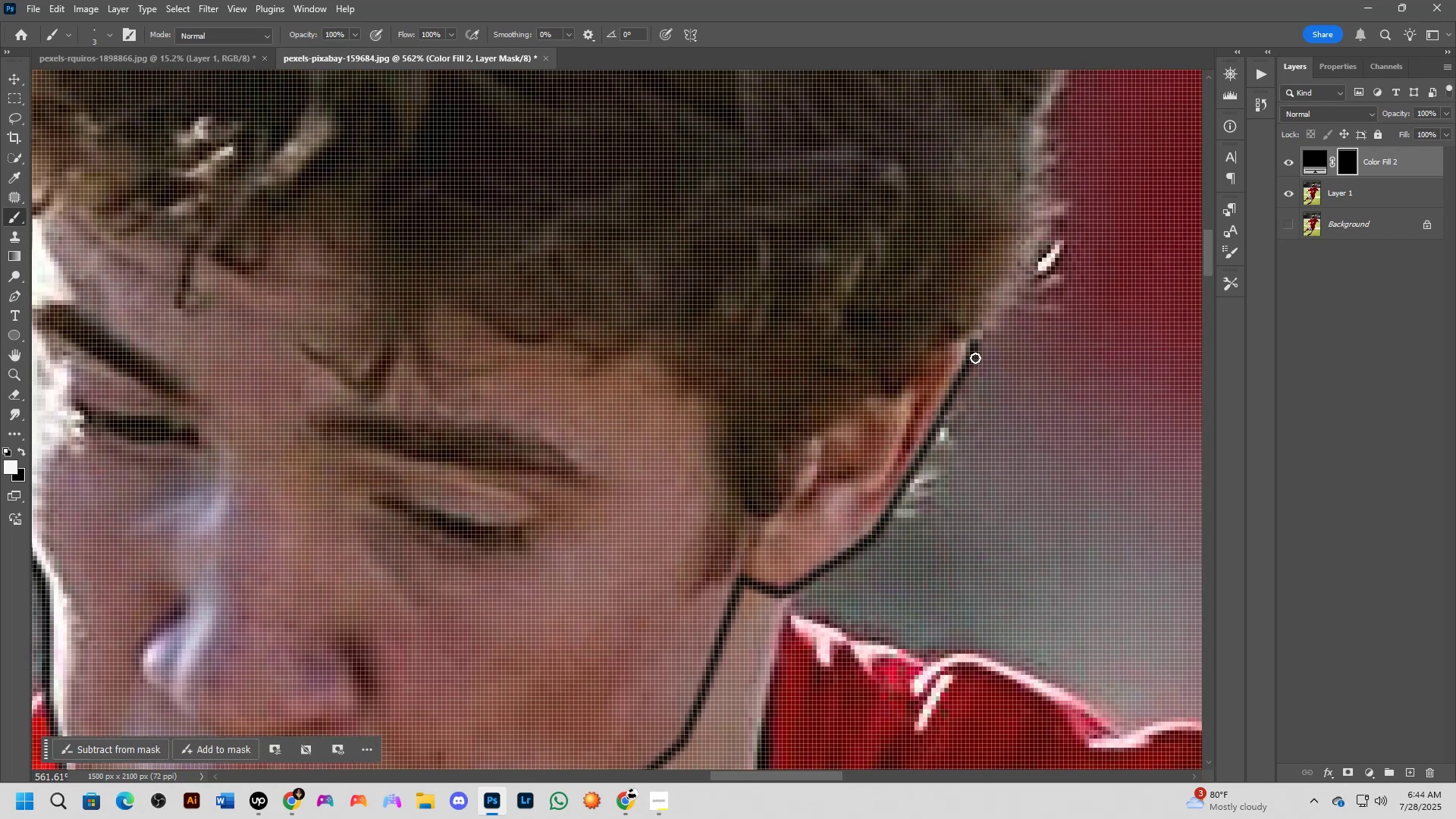 
scroll: coordinate [959, 381], scroll_direction: down, amount: 1.0
 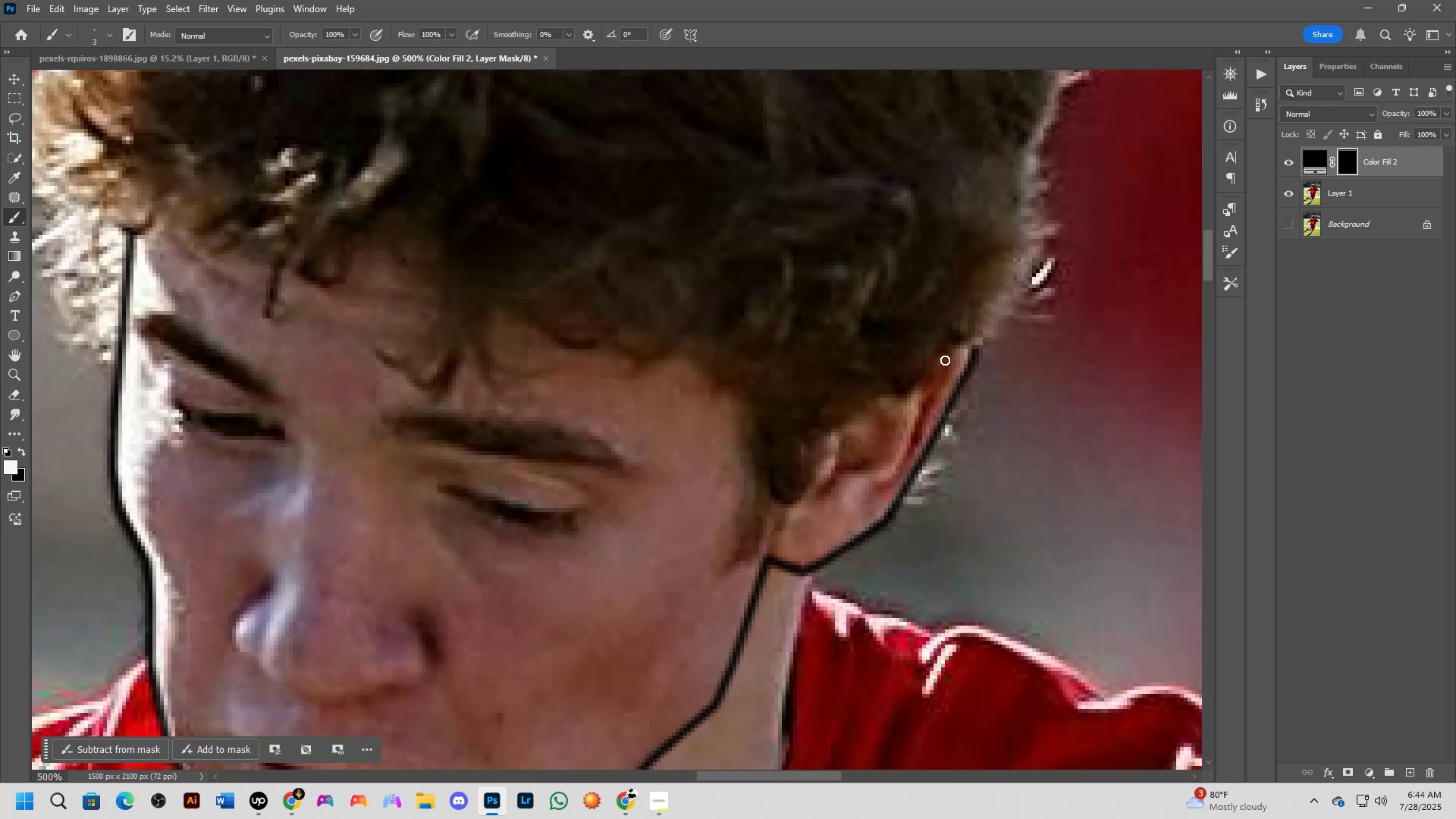 
key(Shift+ShiftLeft)
 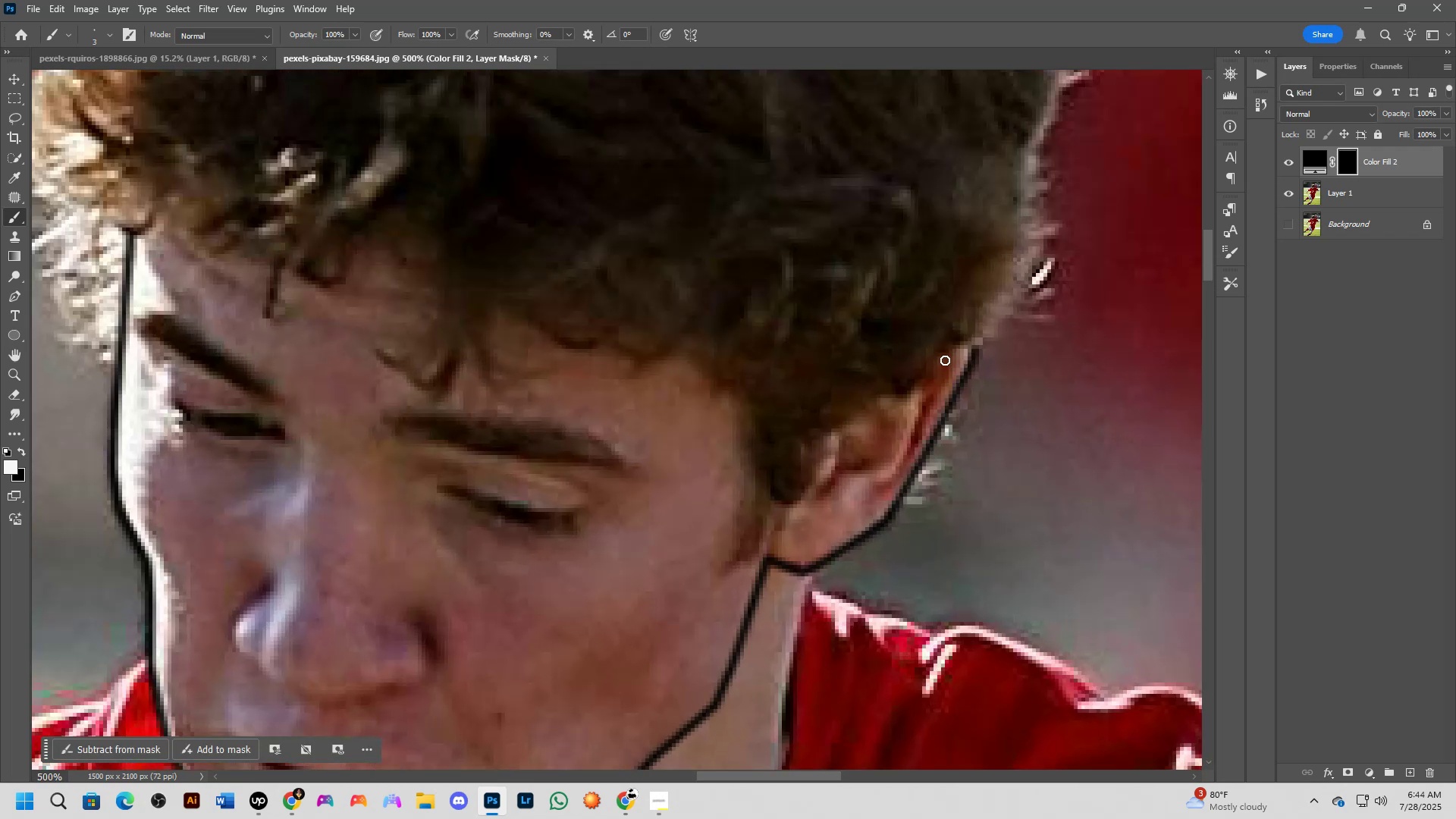 
hold_key(key=ShiftLeft, duration=0.43)
 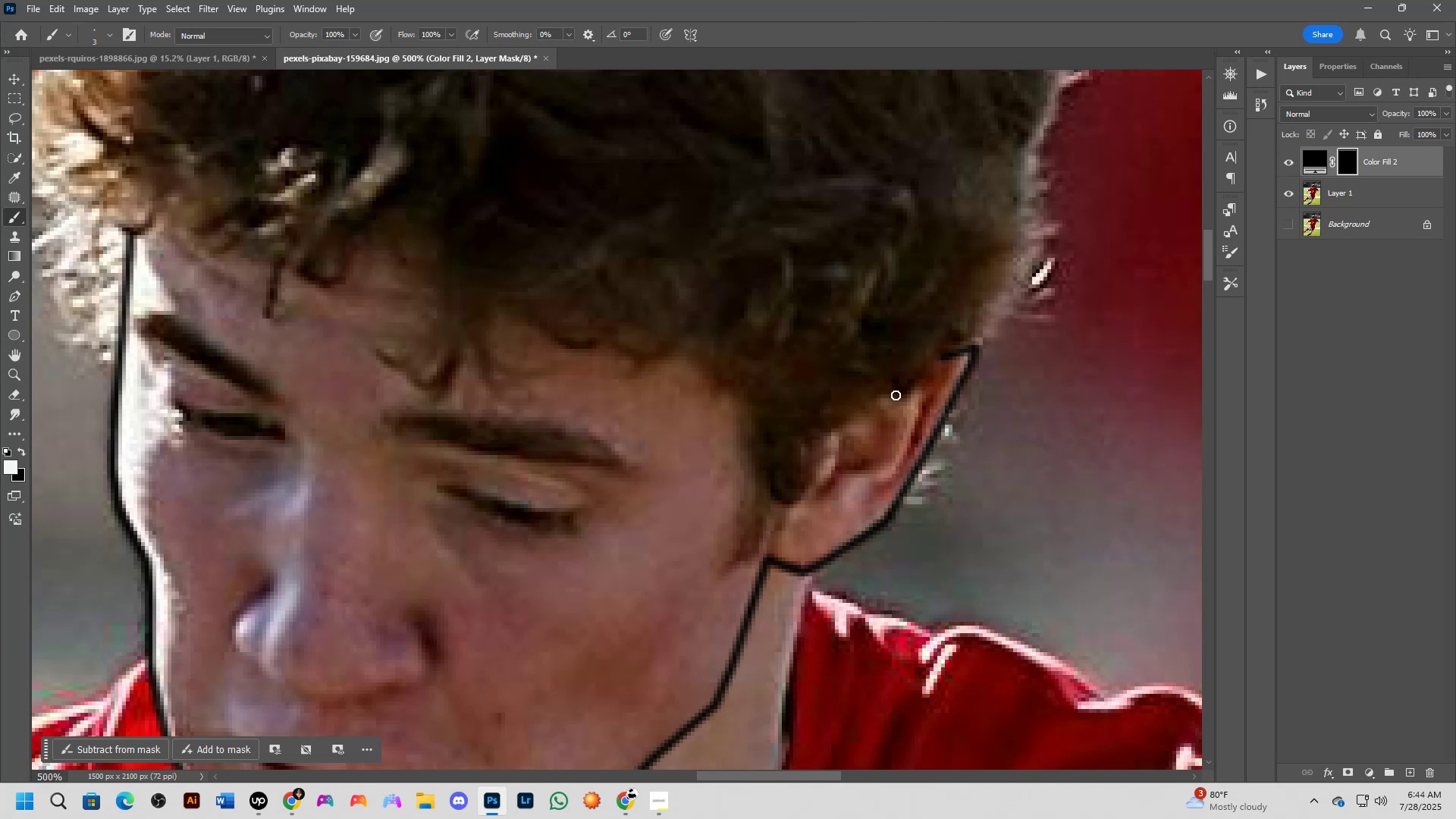 
key(Shift+ShiftLeft)
 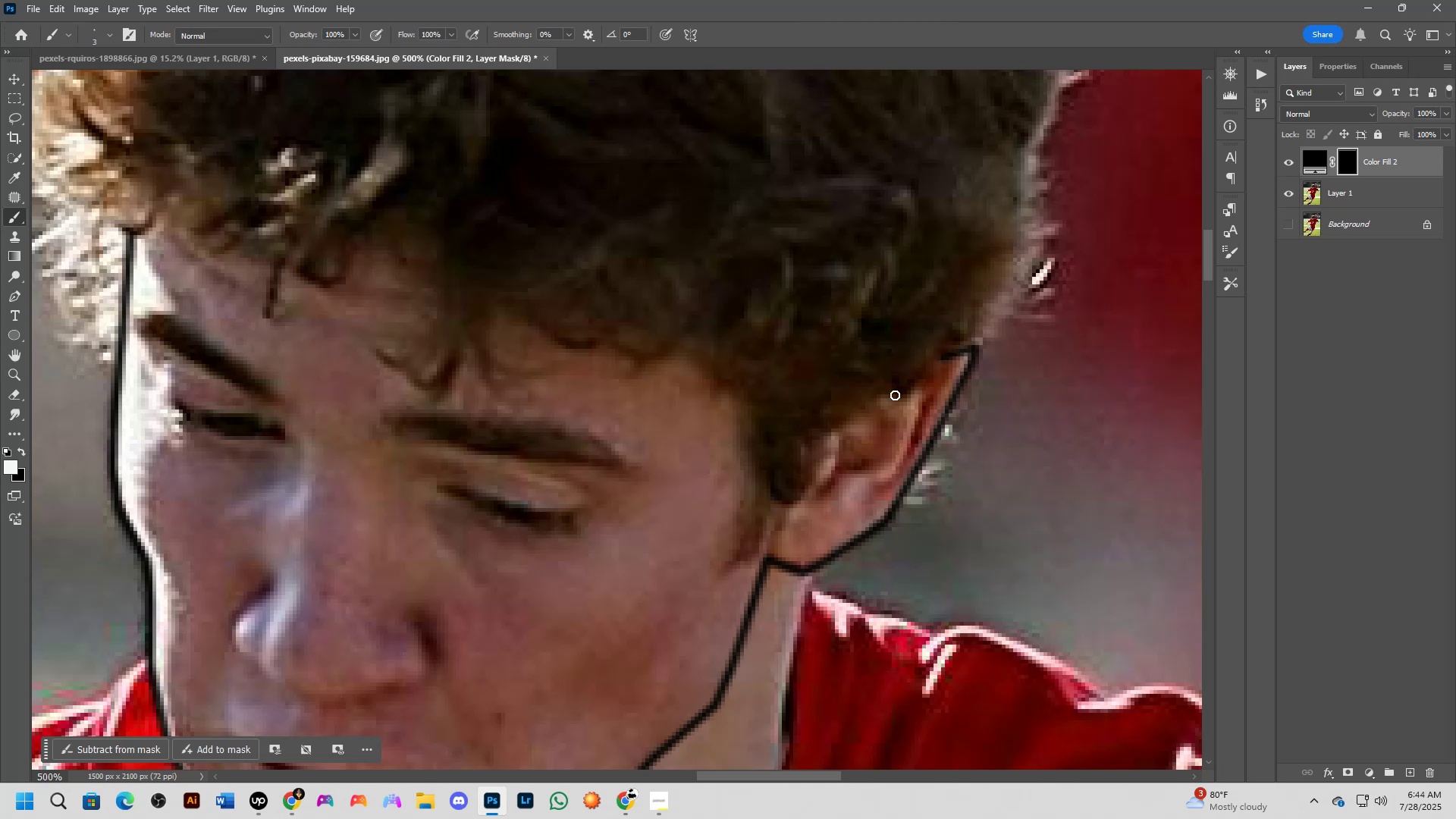 
left_click([895, 395])
 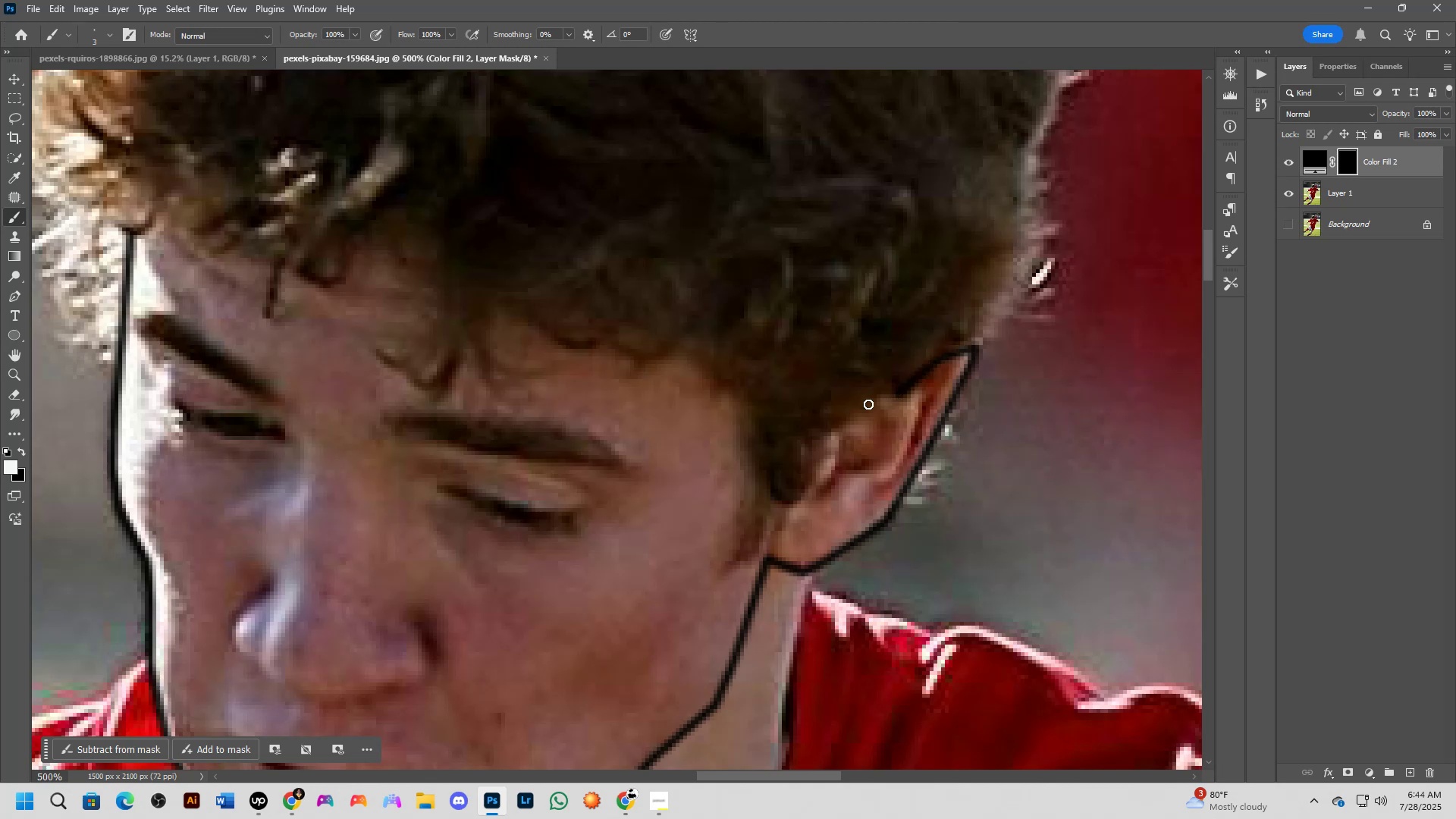 
key(Shift+ShiftLeft)
 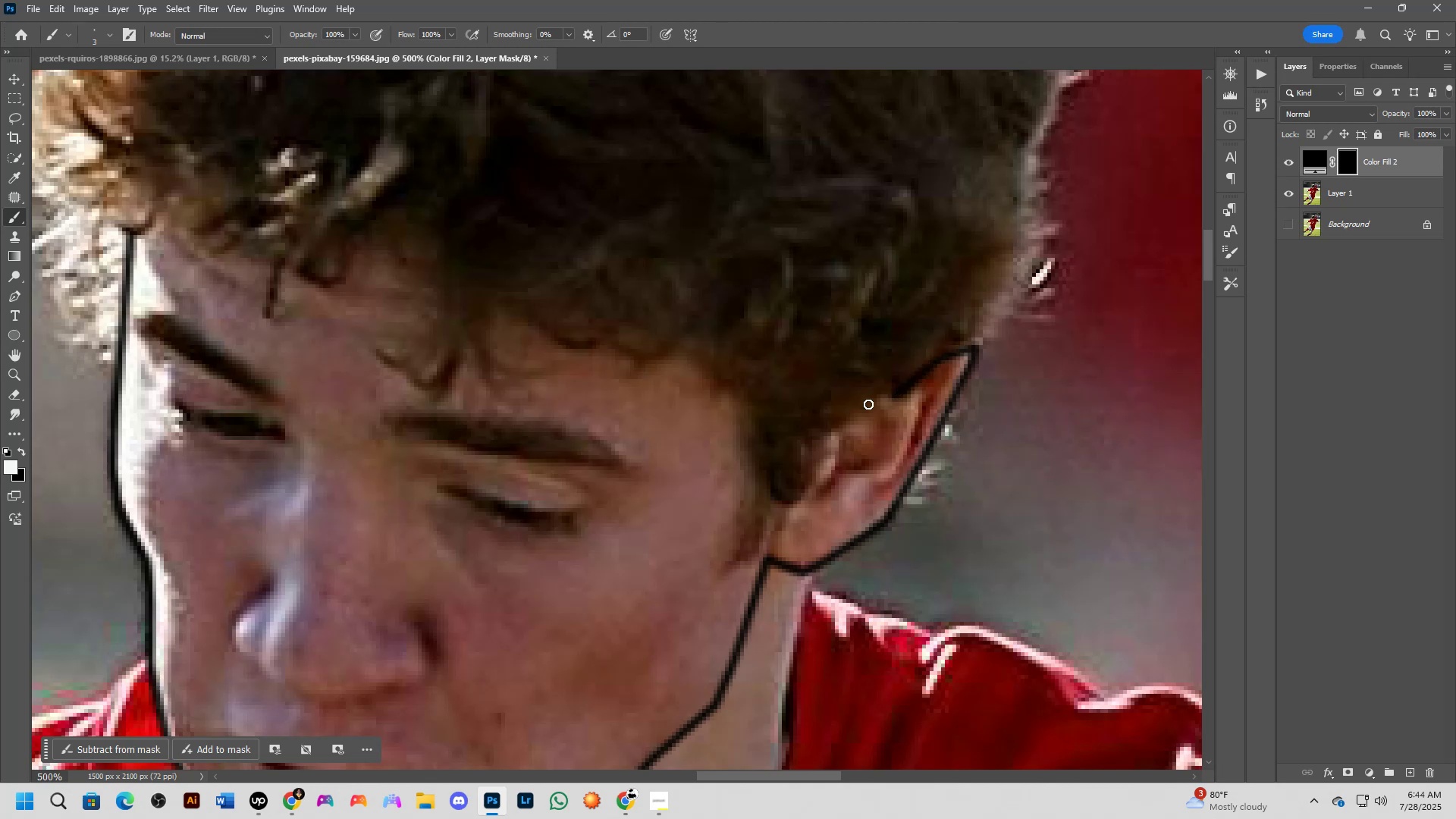 
double_click([868, 404])
 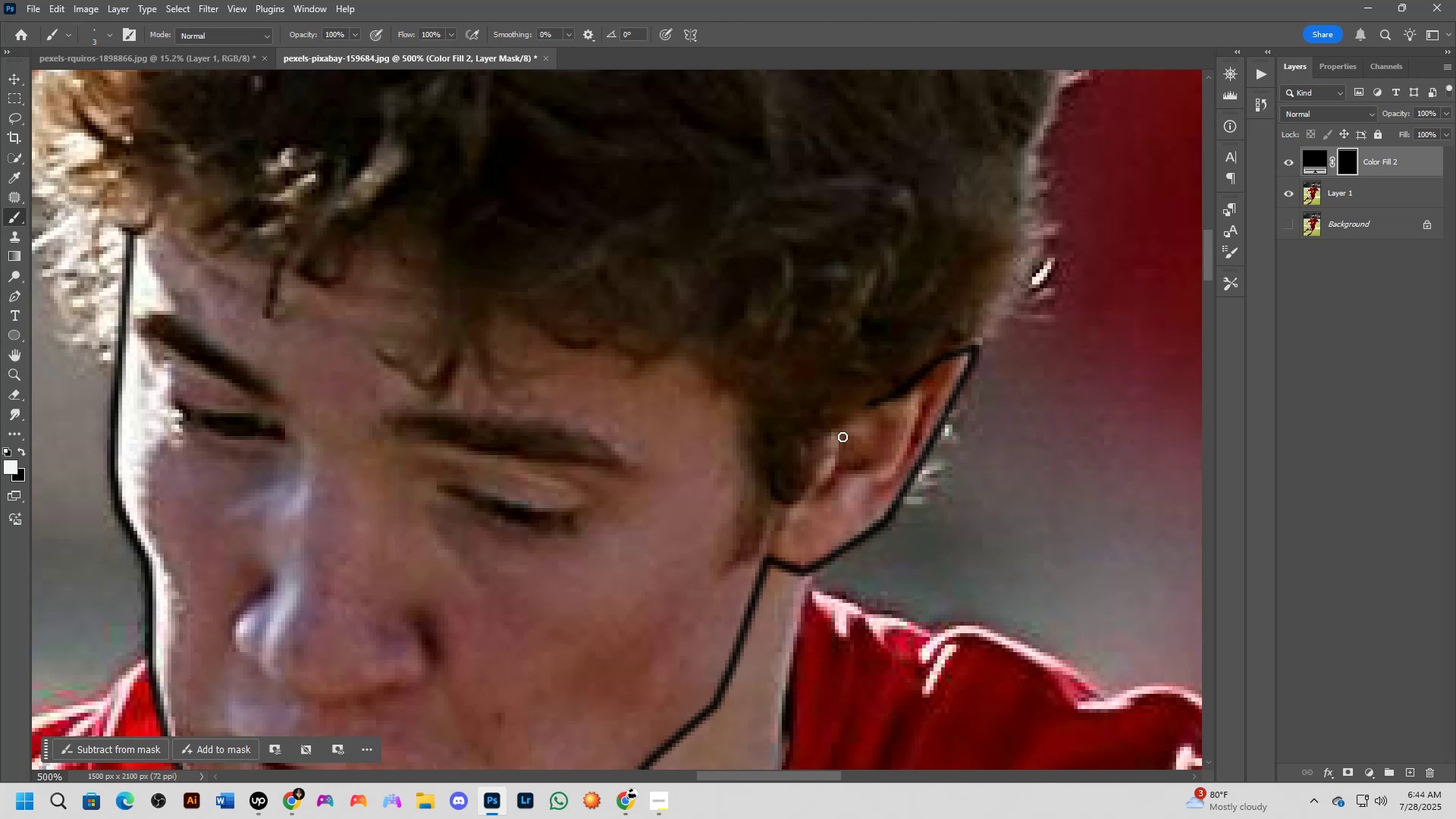 
key(Shift+ShiftLeft)
 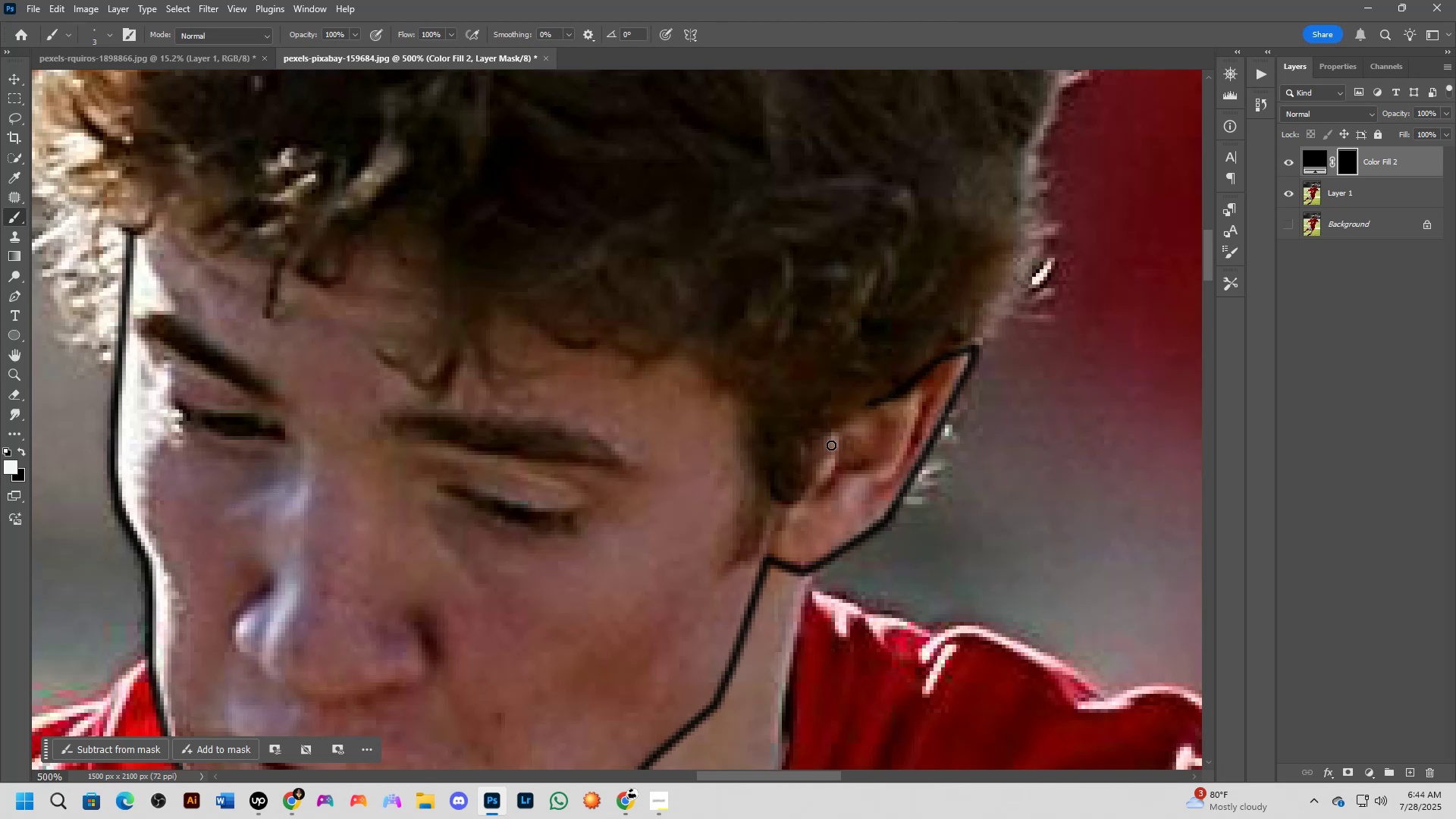 
left_click([831, 445])
 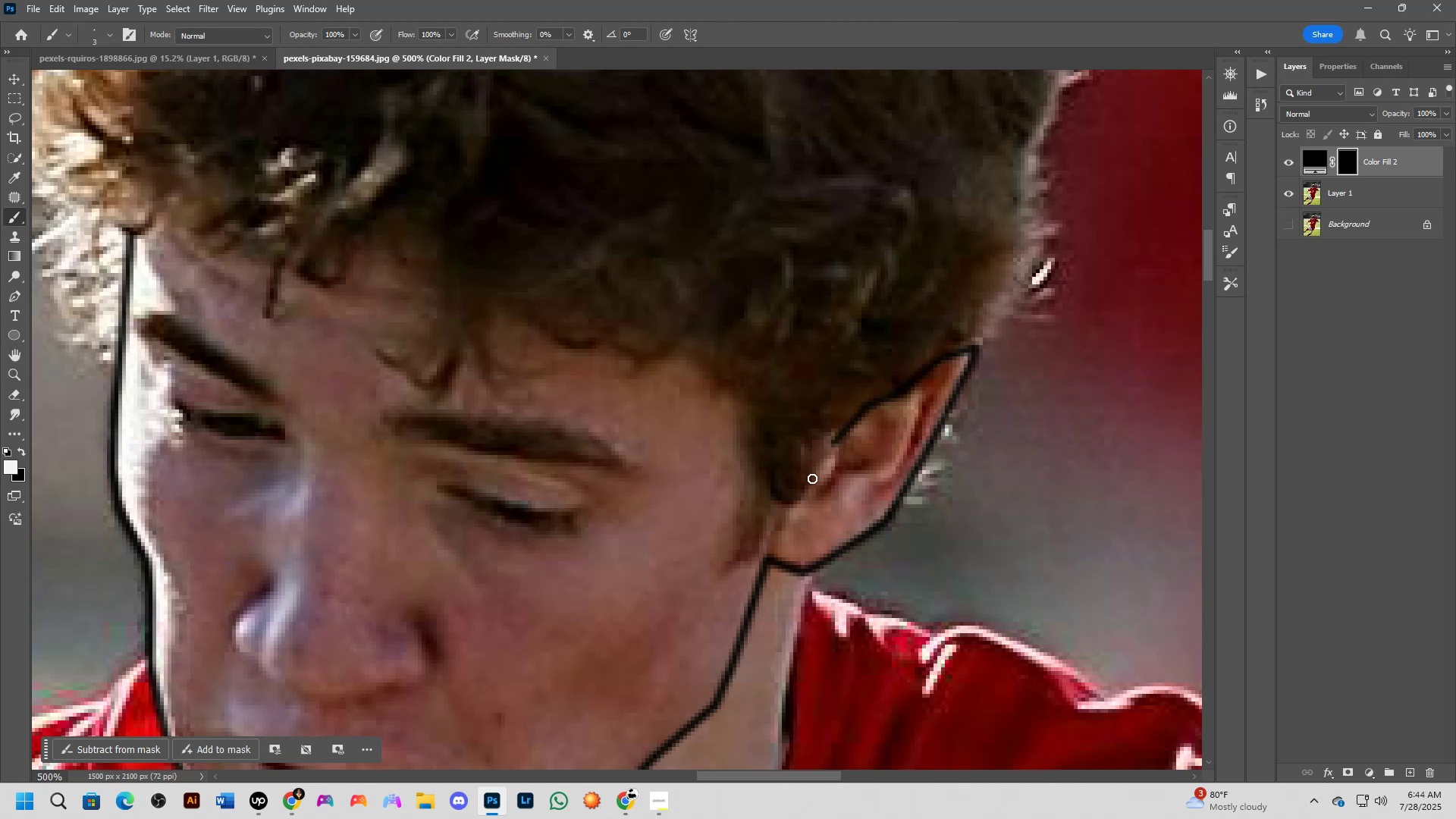 
hold_key(key=ShiftLeft, duration=0.3)
double_click([806, 489])
 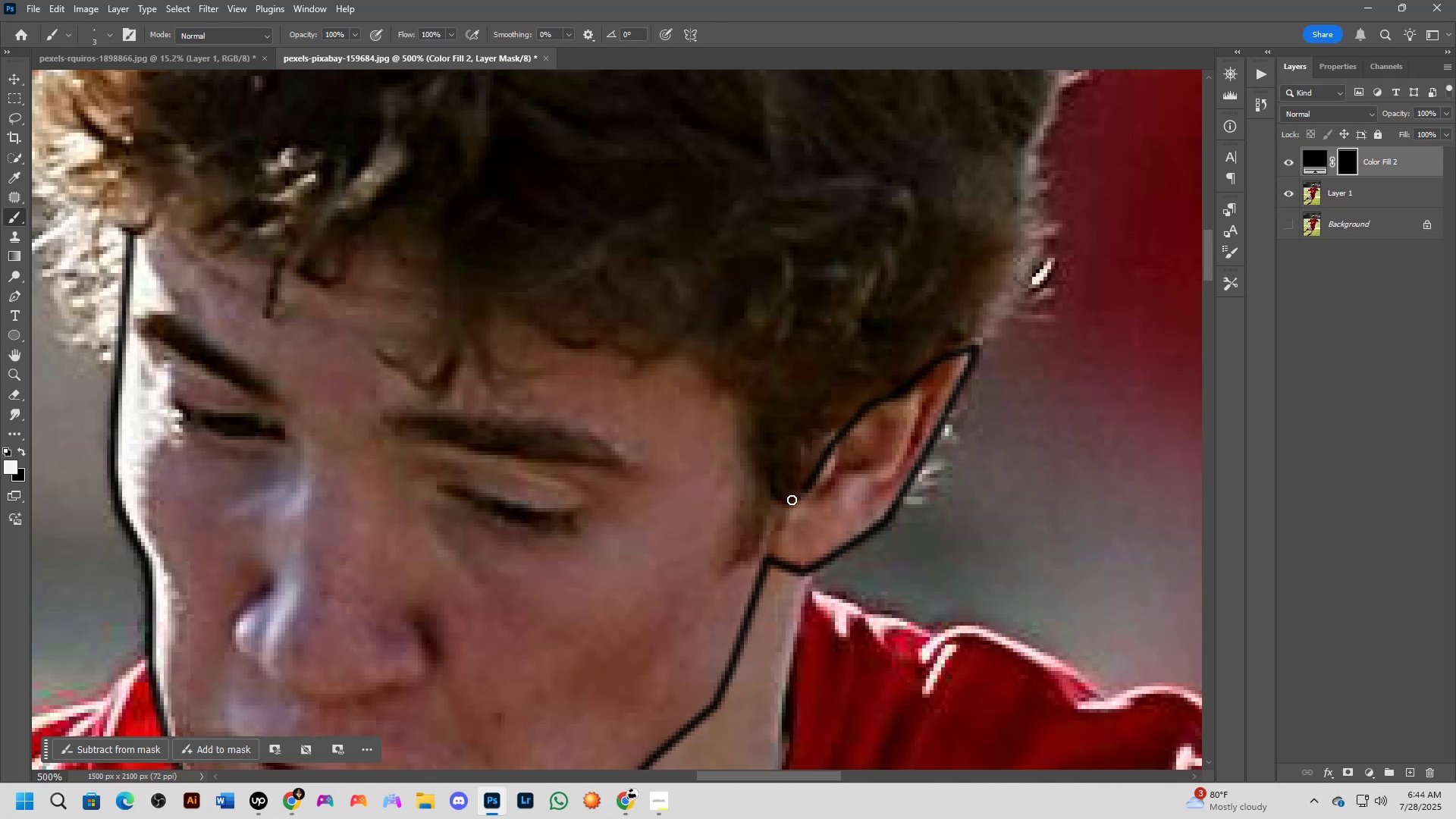 
key(Shift+ShiftLeft)
 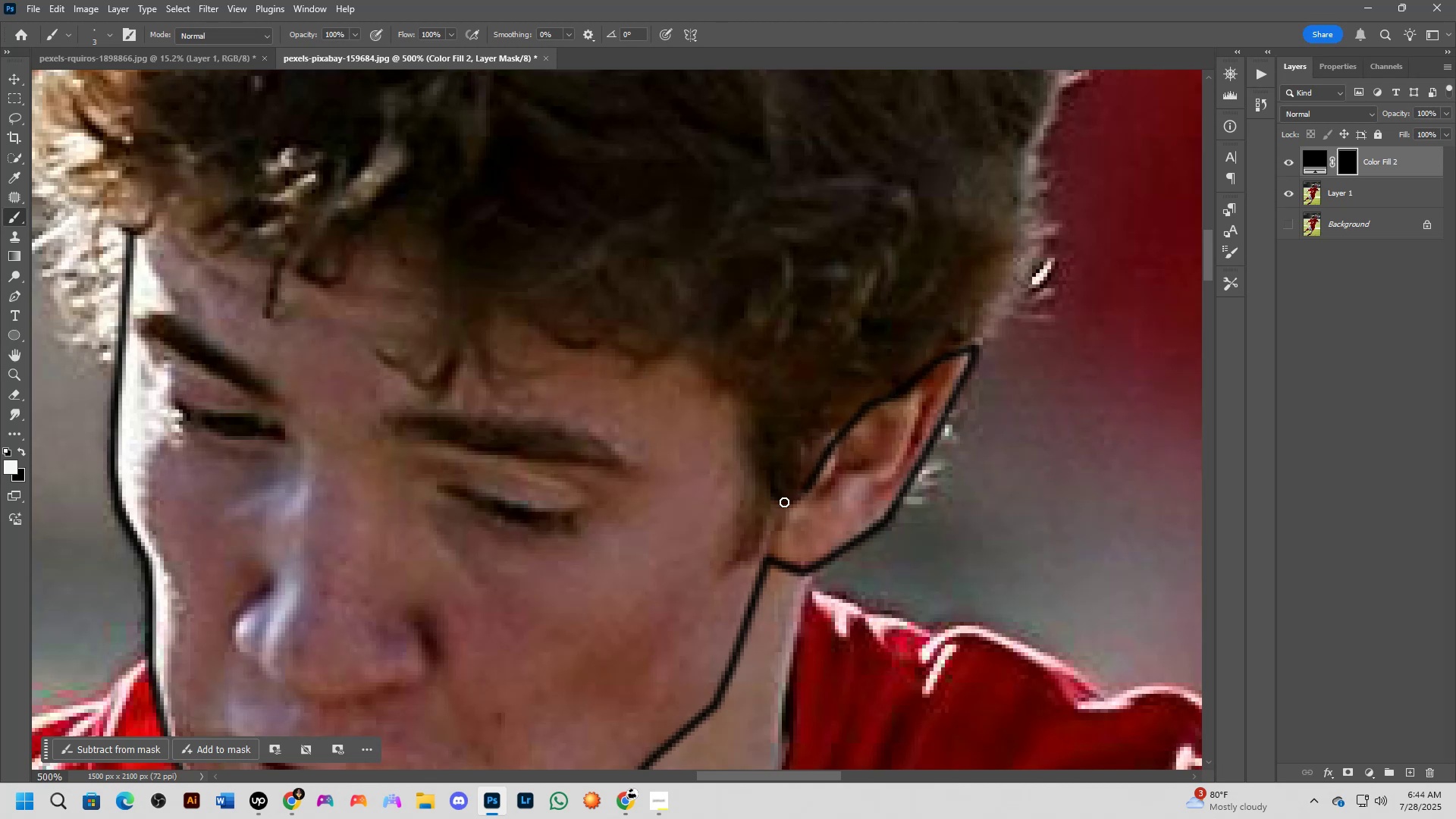 
left_click([784, 502])
 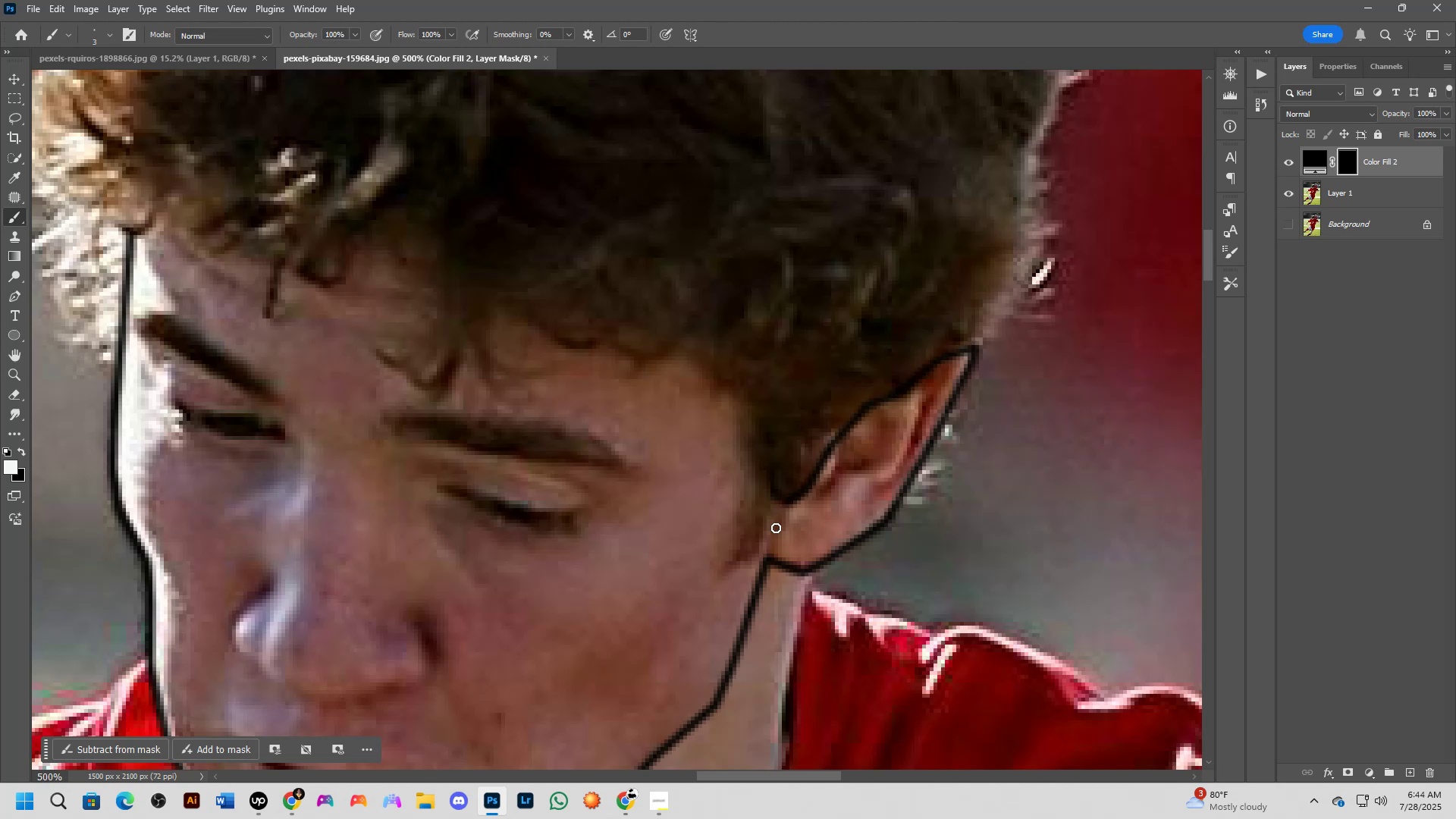 
key(Shift+ShiftLeft)
 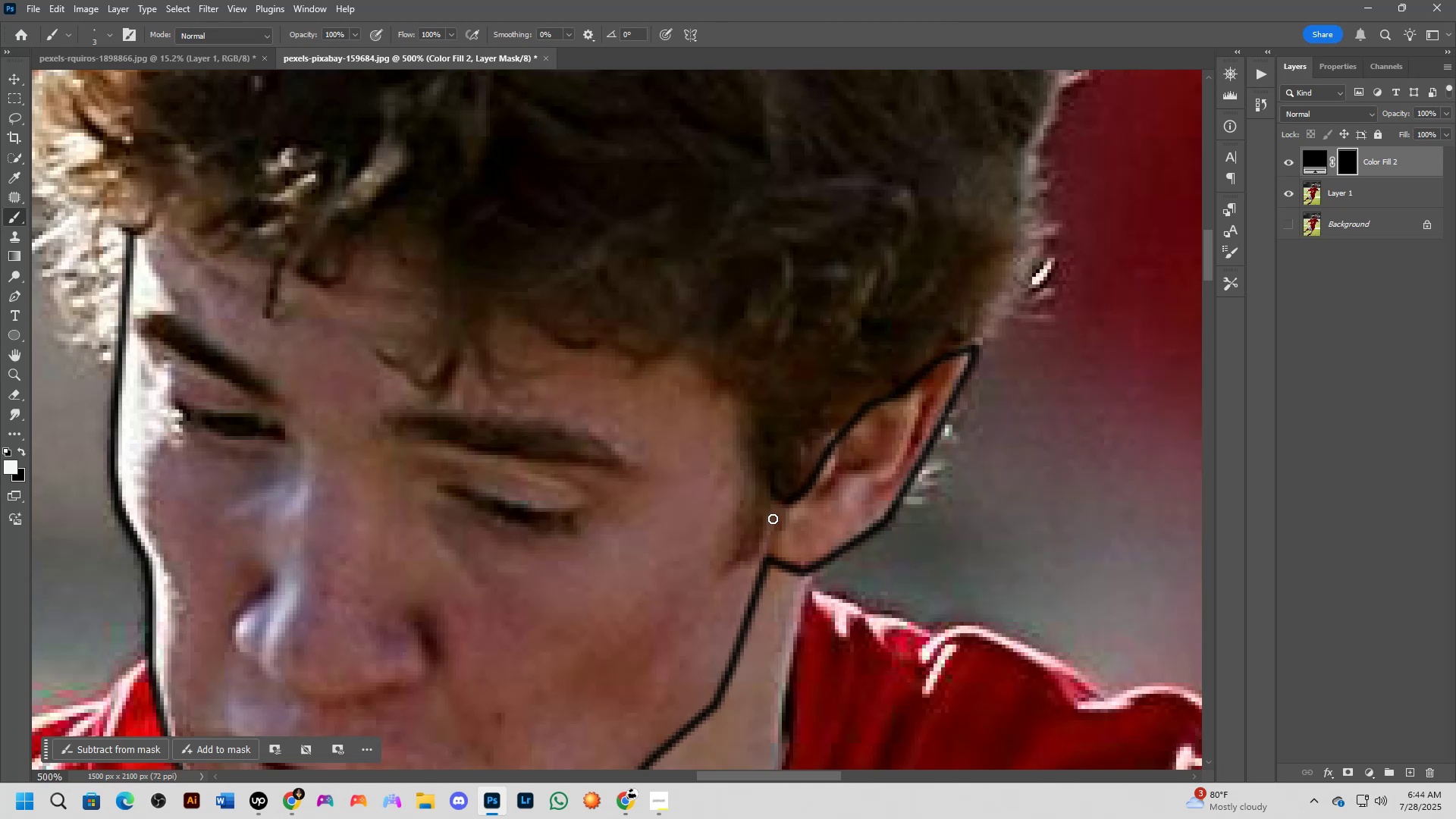 
left_click([773, 519])
 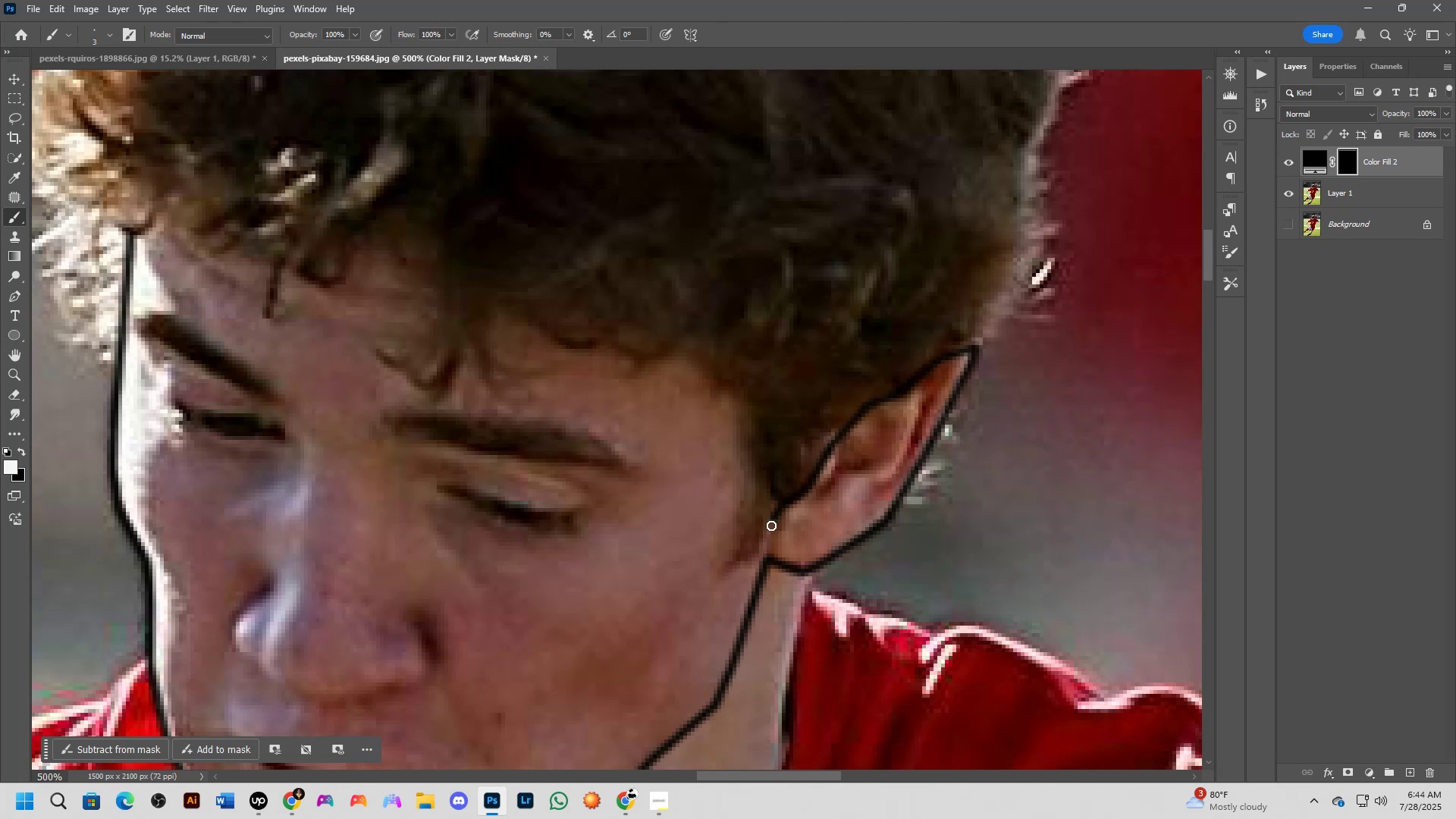 
hold_key(key=ShiftLeft, duration=0.78)
left_click([770, 535])
 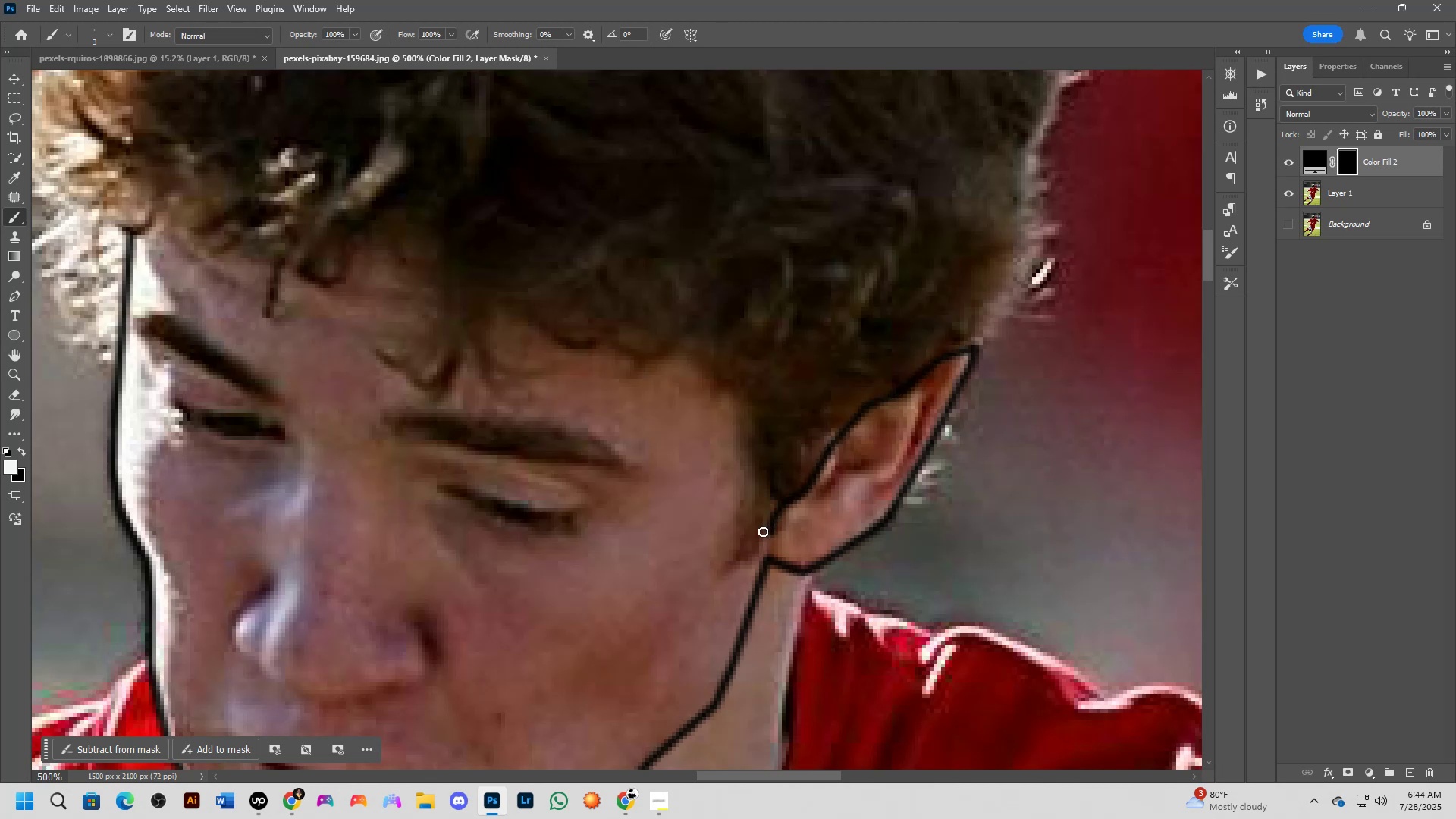 
key(Shift+ShiftLeft)
 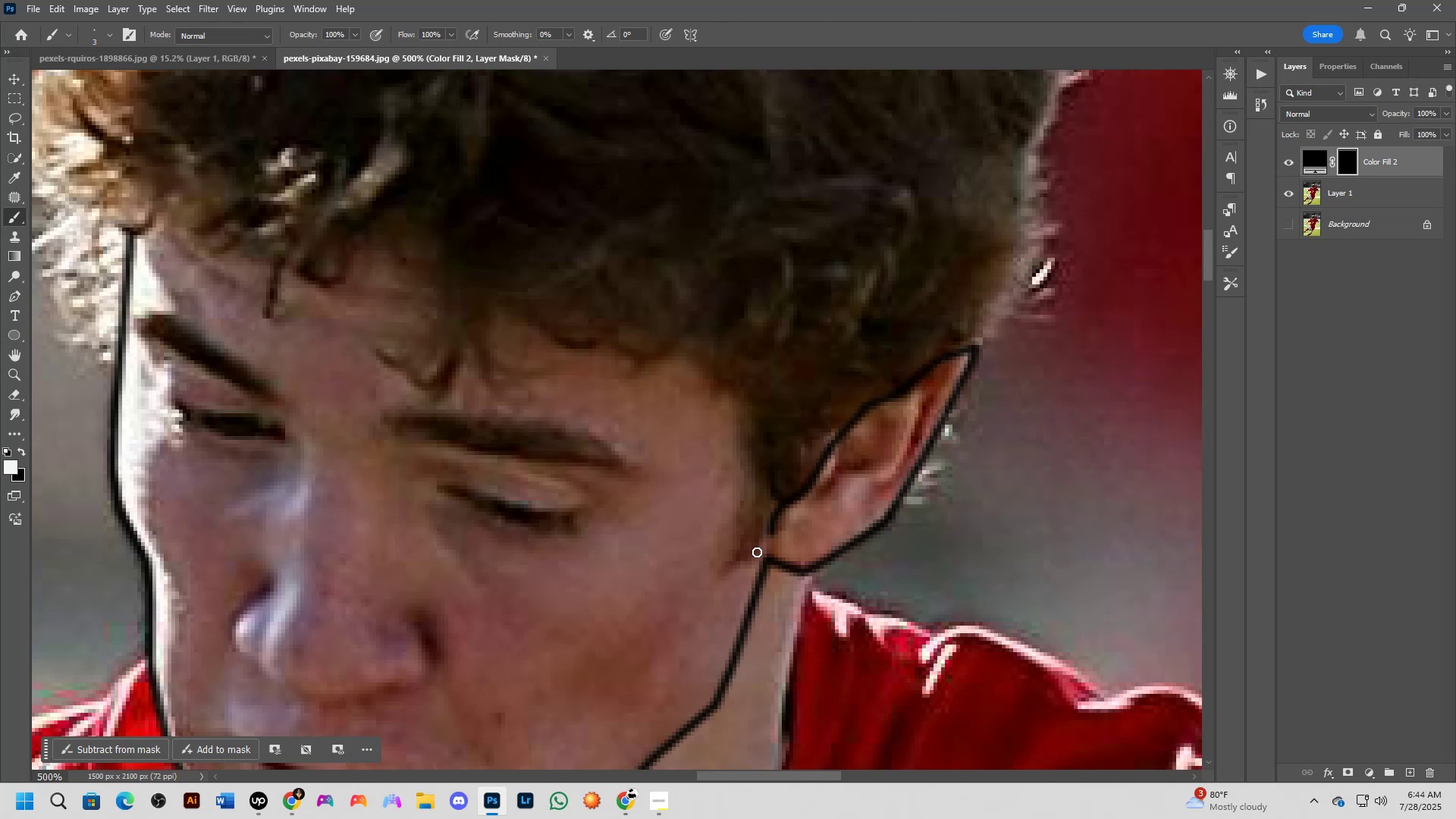 
left_click([757, 552])
 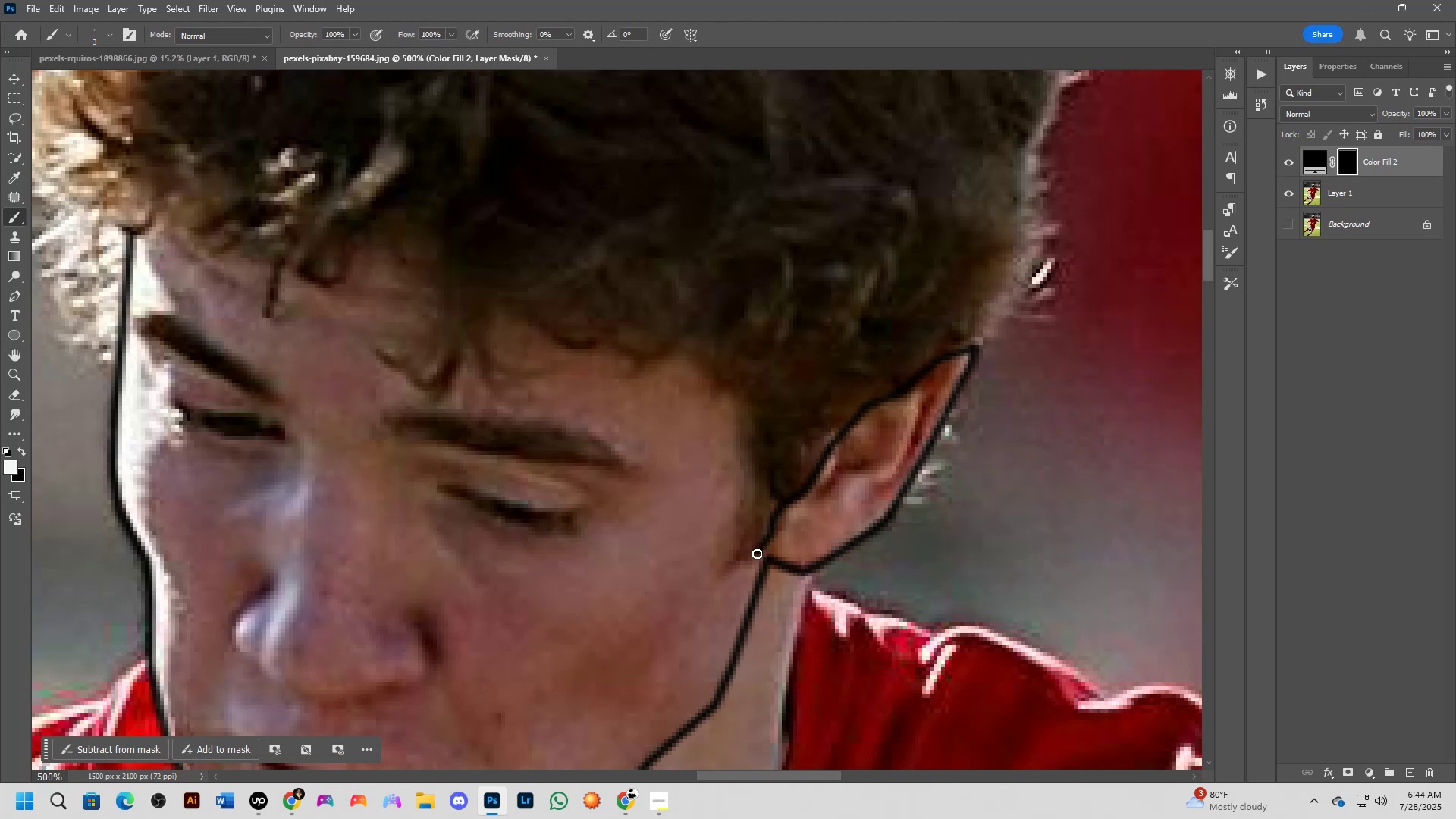 
key(Shift+ShiftLeft)
 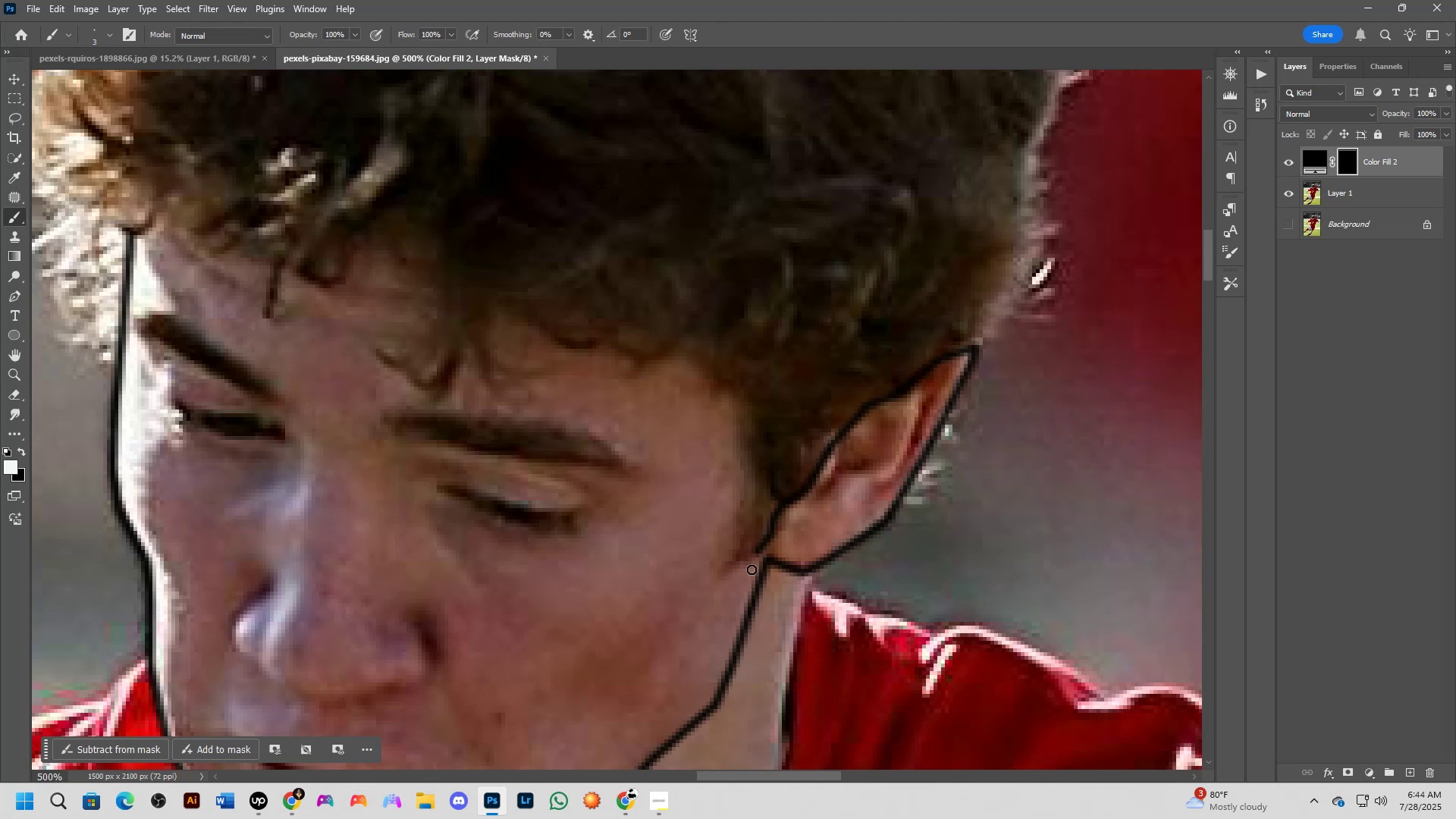 
double_click([752, 570])
 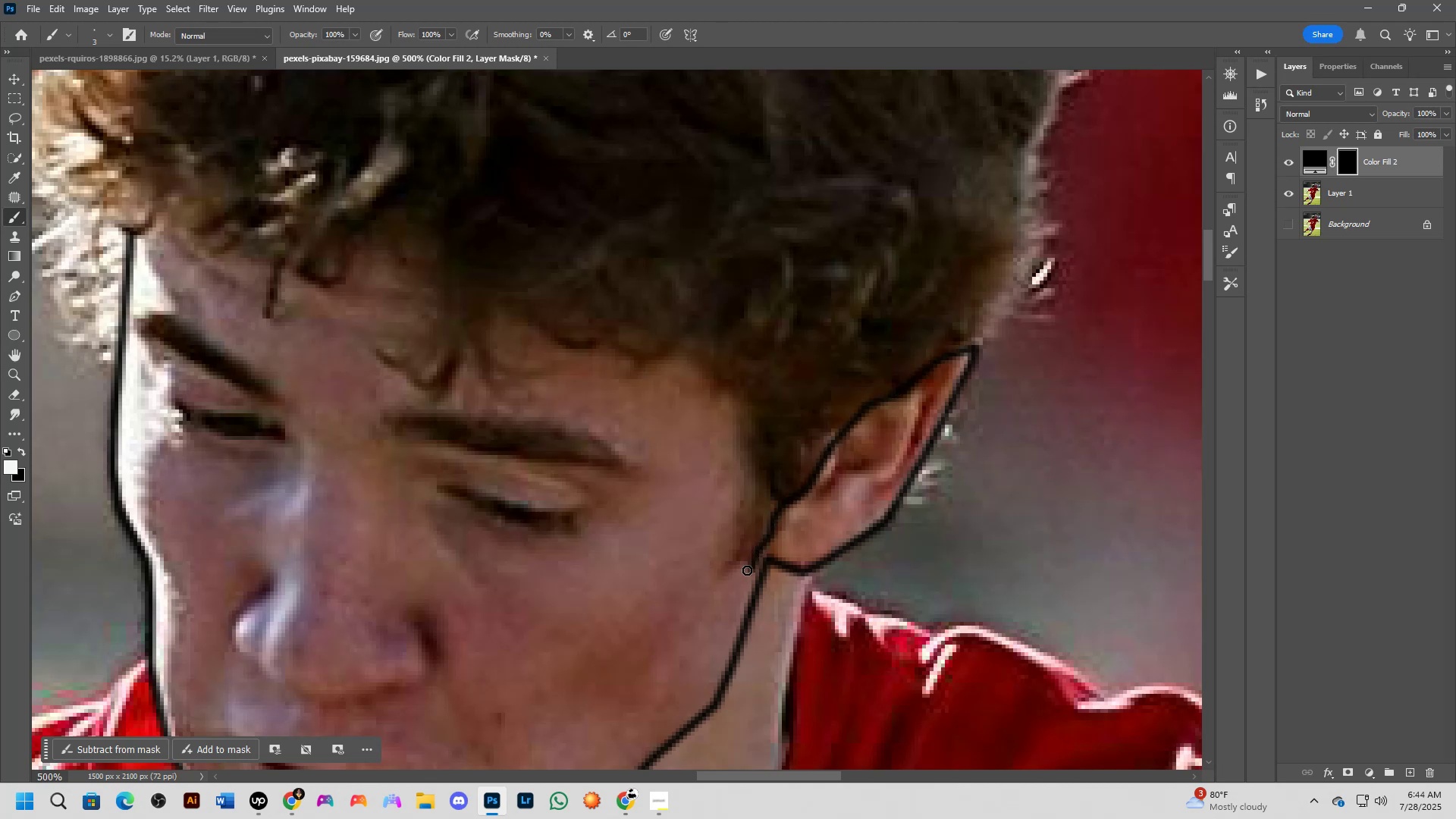 
hold_key(key=ShiftLeft, duration=0.33)
triple_click([742, 568])
 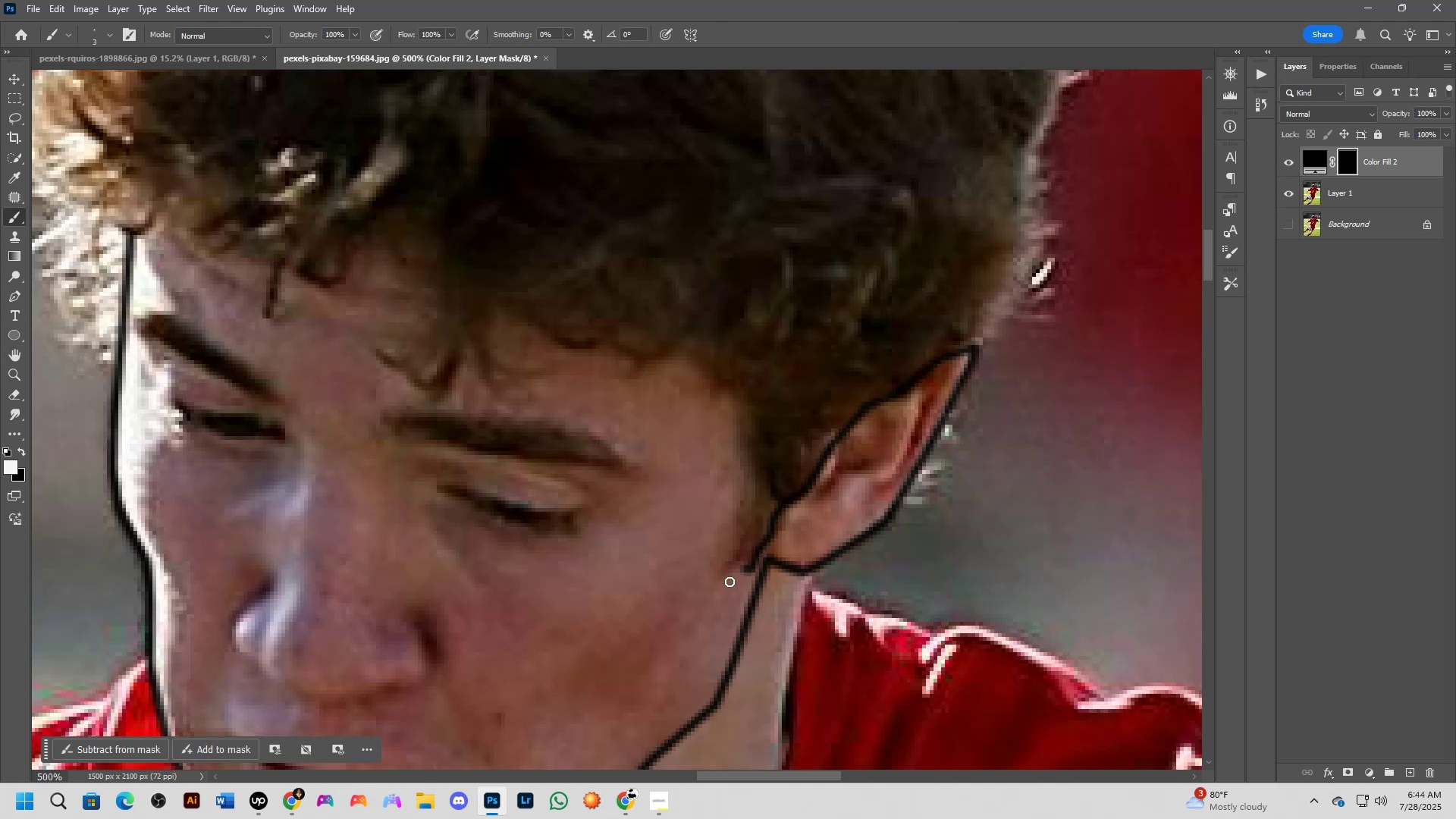 
hold_key(key=ShiftLeft, duration=0.49)
left_click([714, 590])
 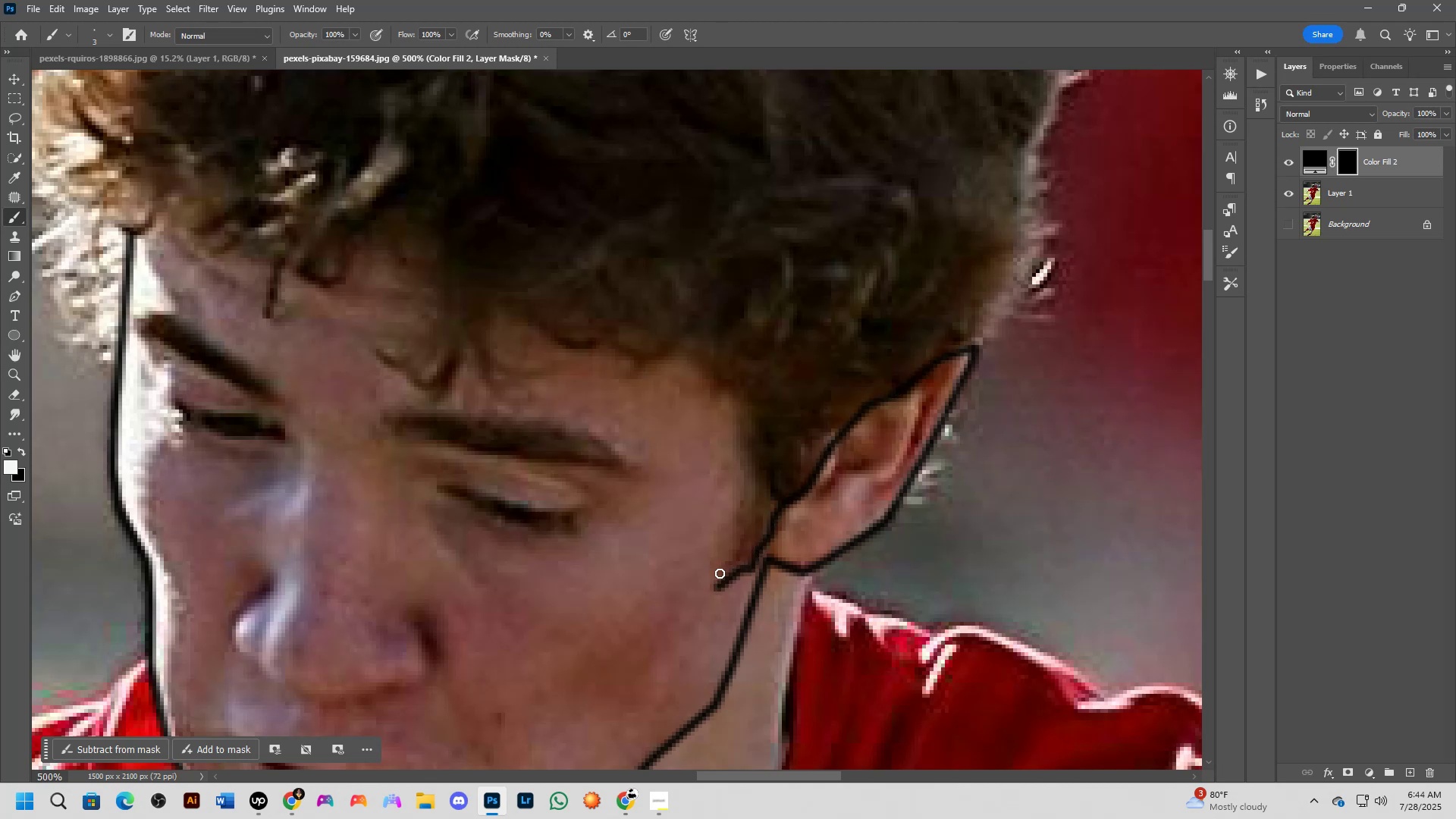 
key(Shift+ShiftLeft)
 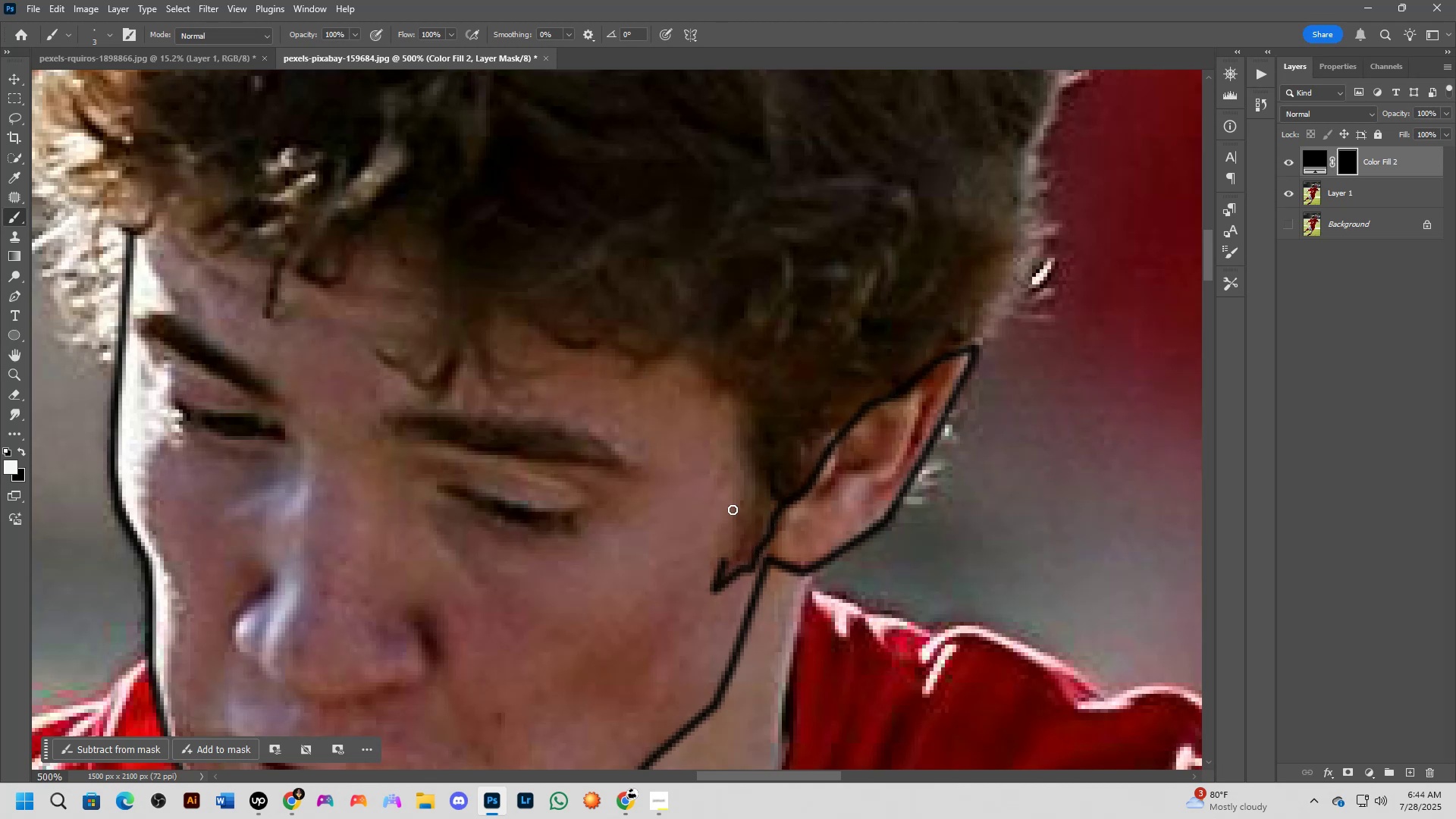 
key(Shift+ShiftLeft)
 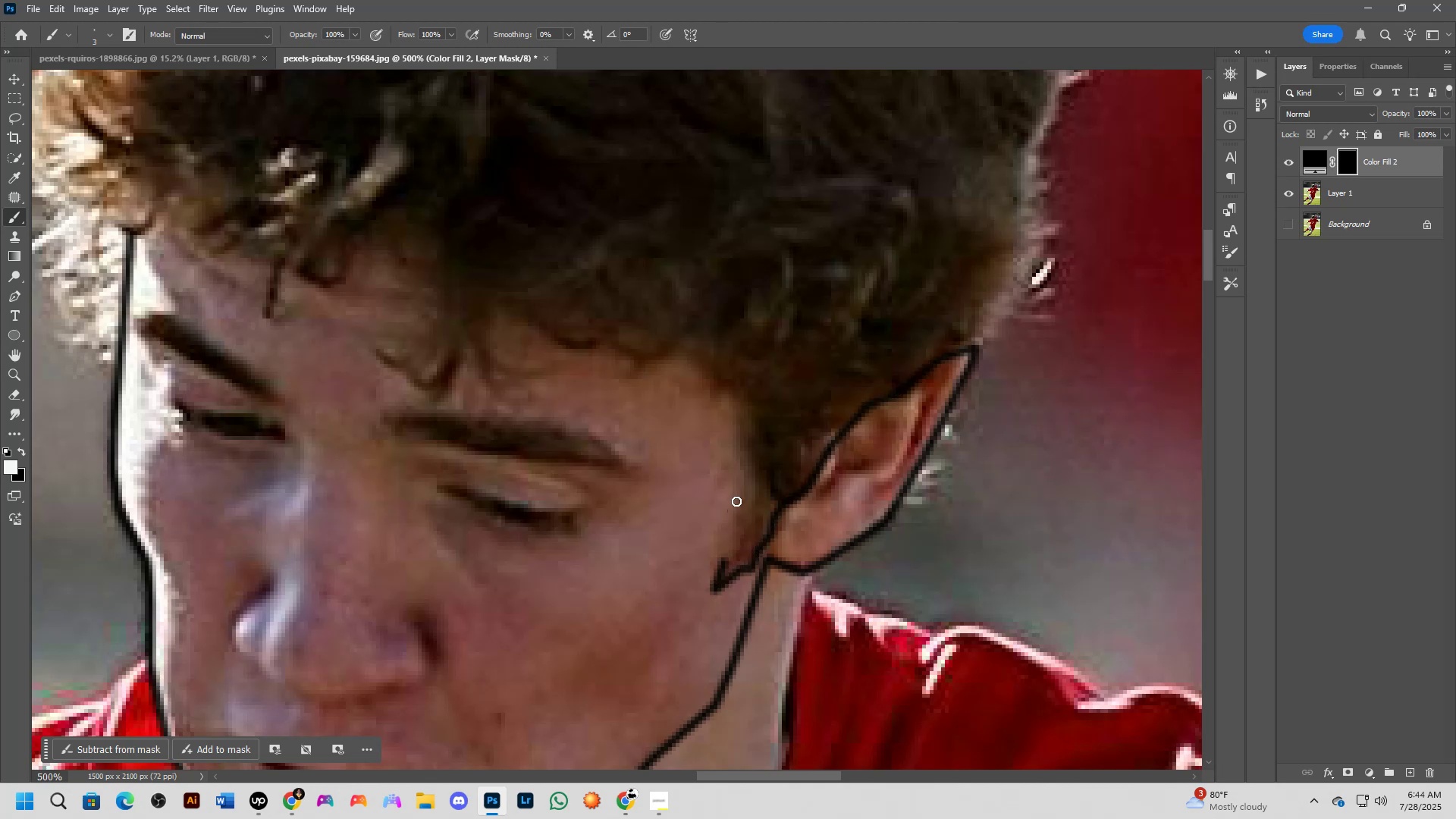 
triple_click([736, 501])
 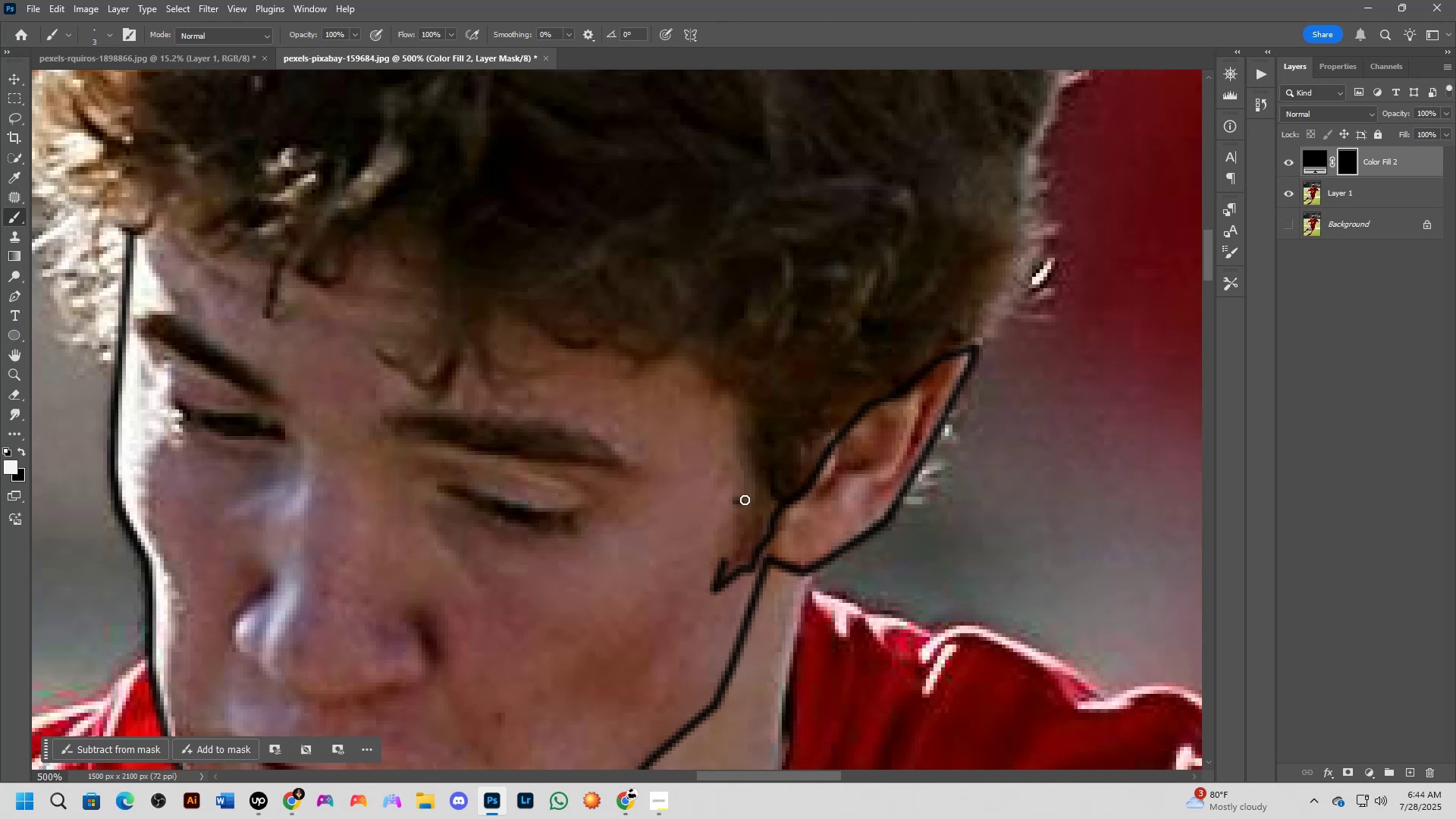 
hold_key(key=ShiftLeft, duration=0.42)
left_click([727, 558])
 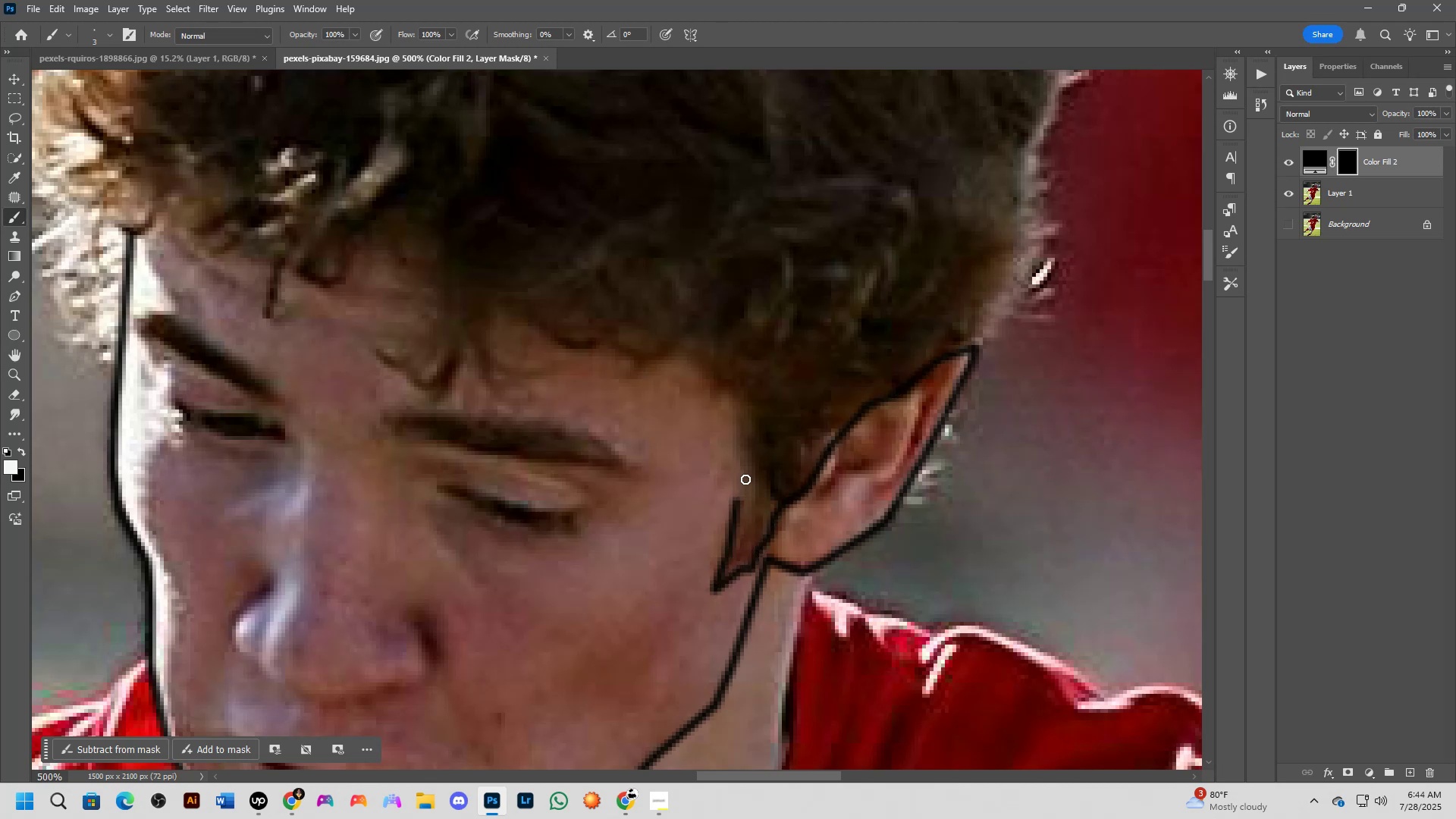 
left_click([739, 500])
 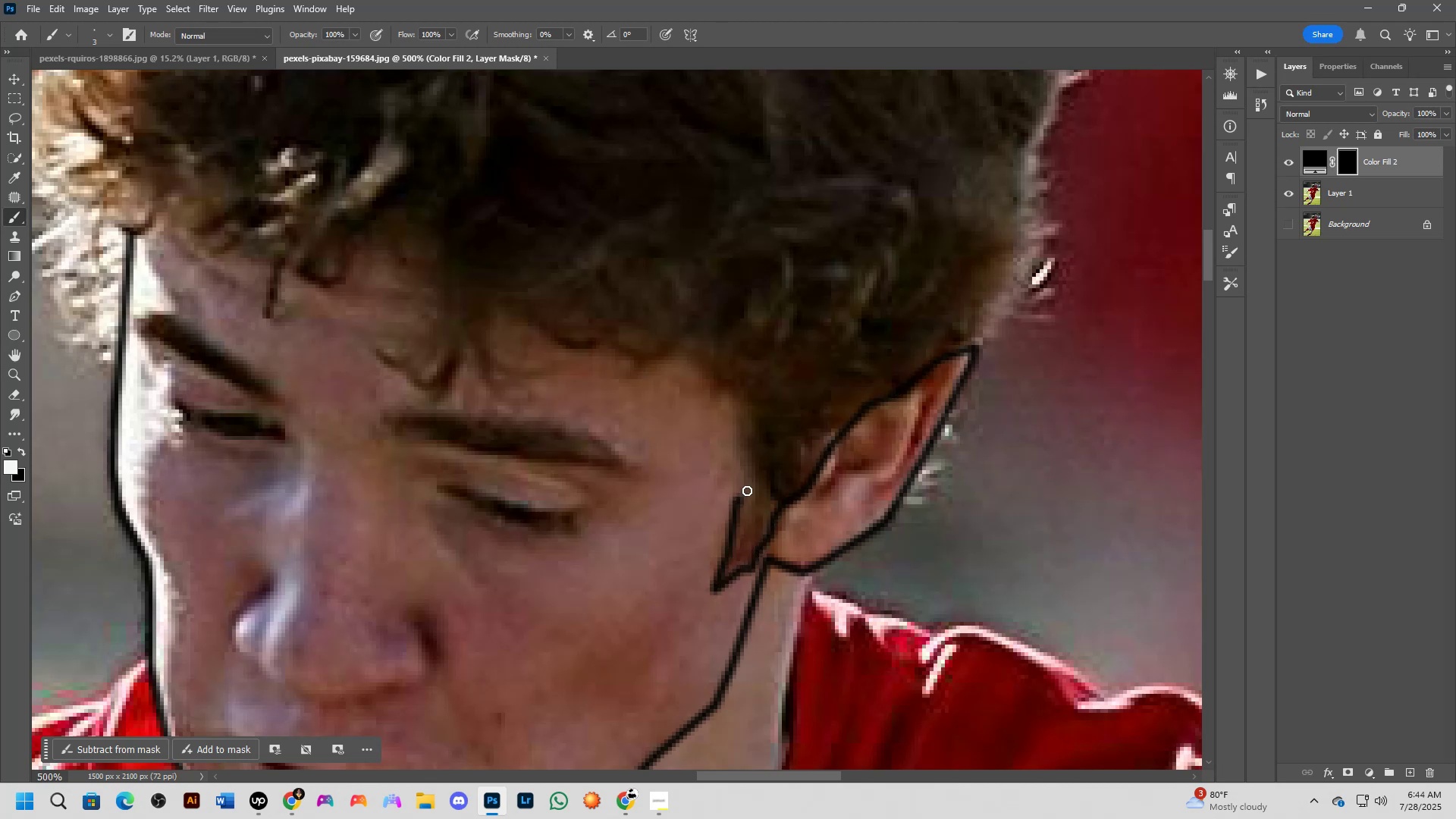 
key(Shift+ShiftLeft)
 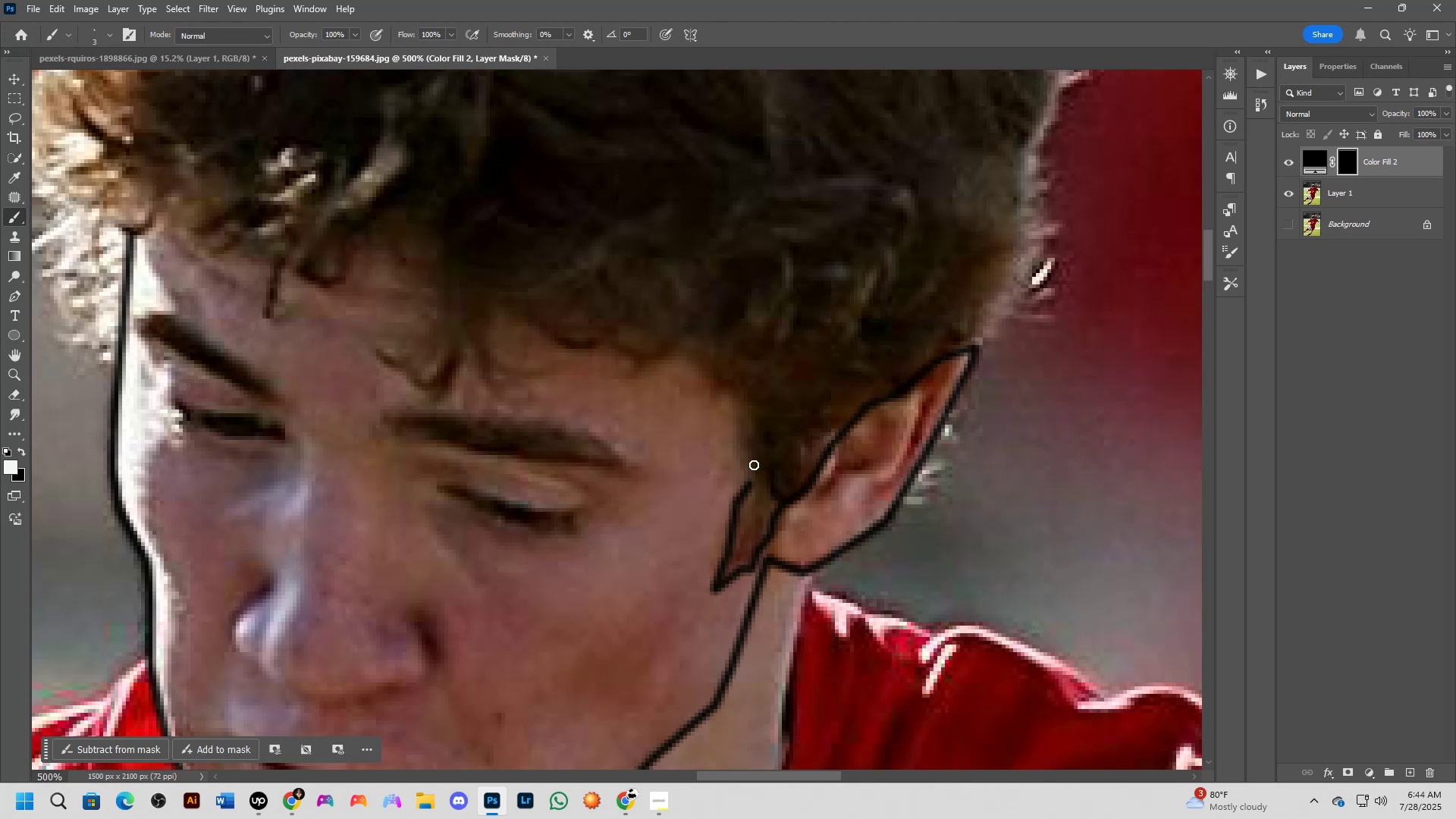 
key(Shift+ShiftLeft)
 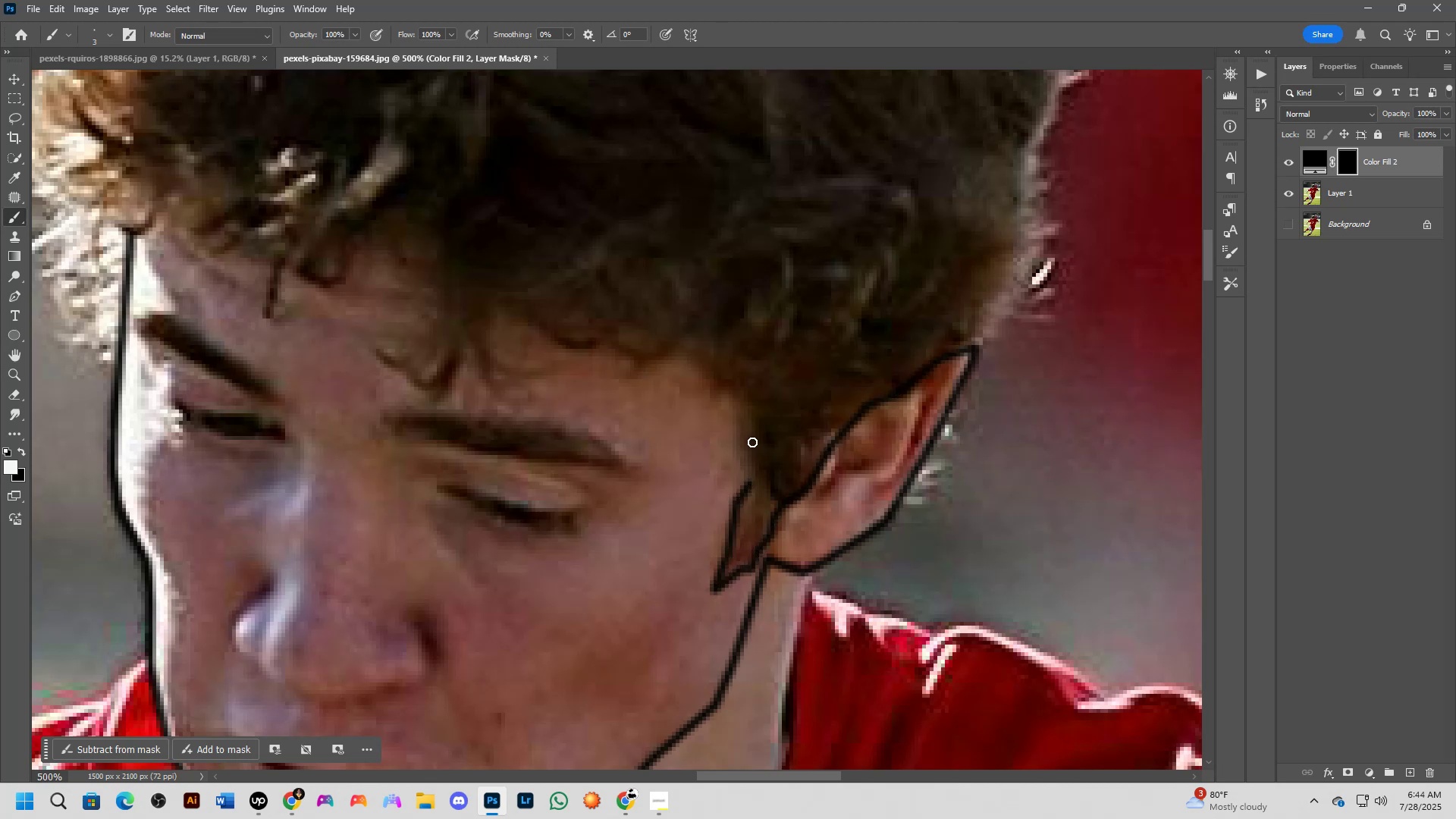 
triple_click([752, 442])
 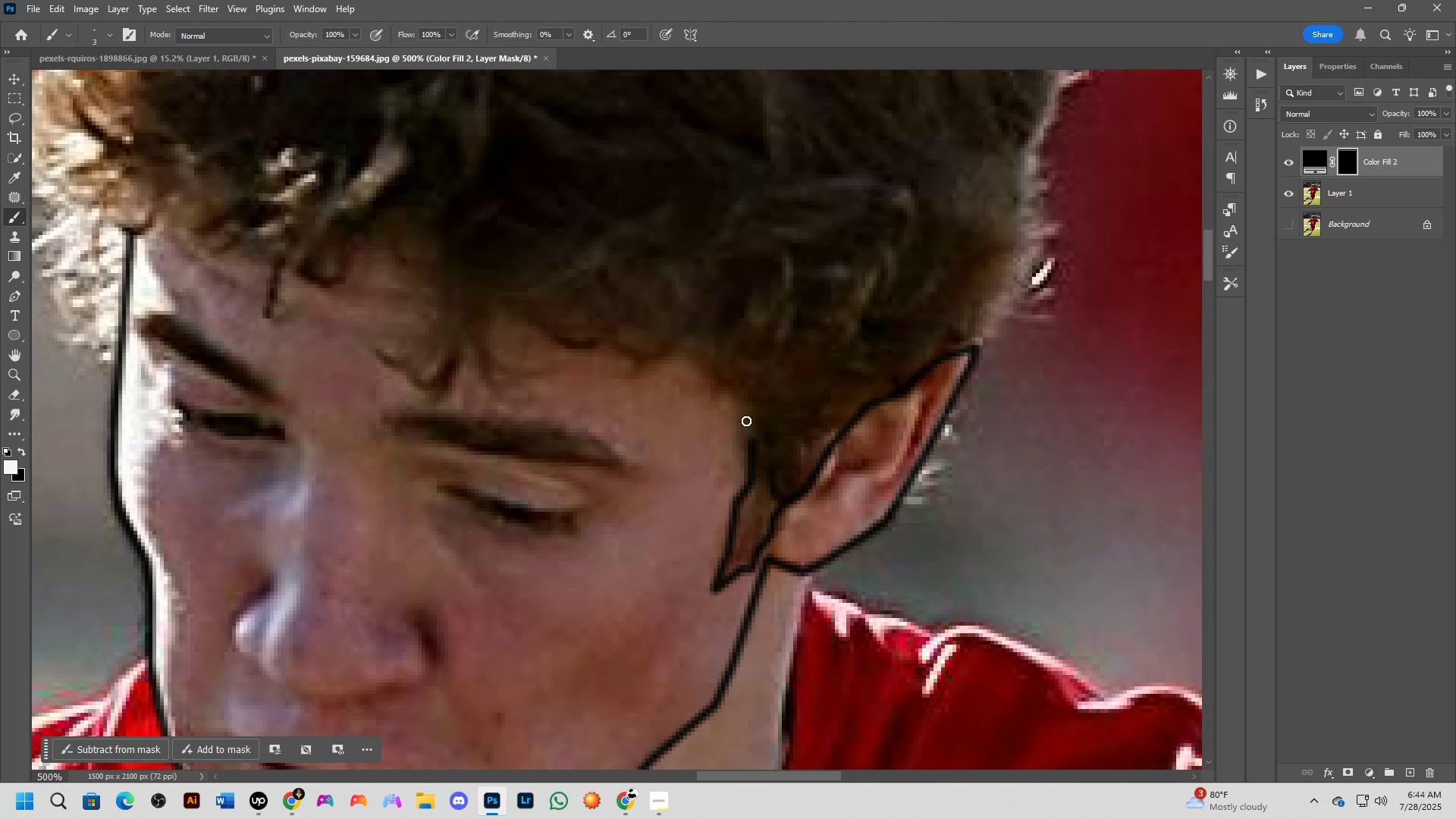 
key(Shift+ShiftLeft)
 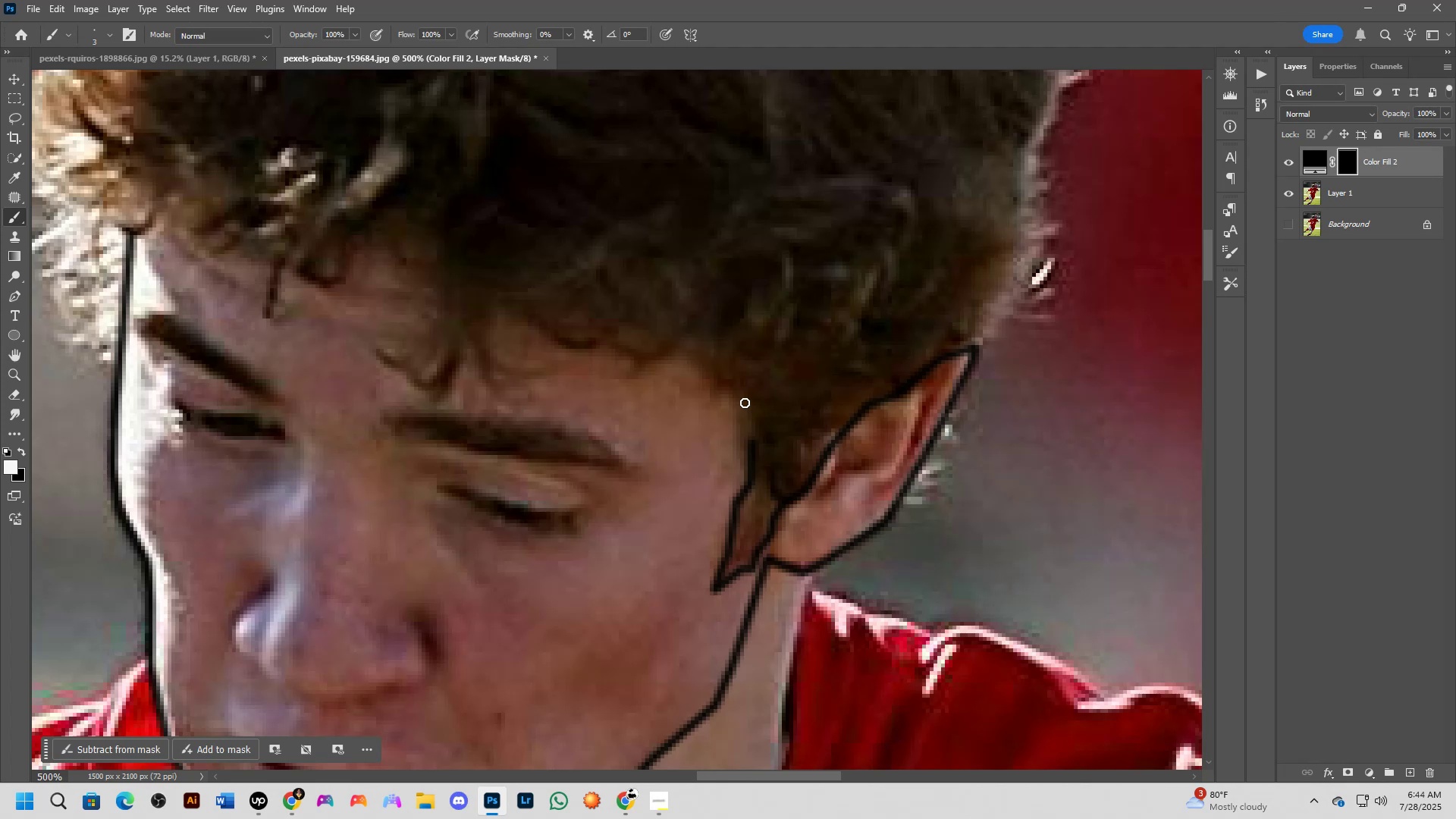 
triple_click([745, 402])
 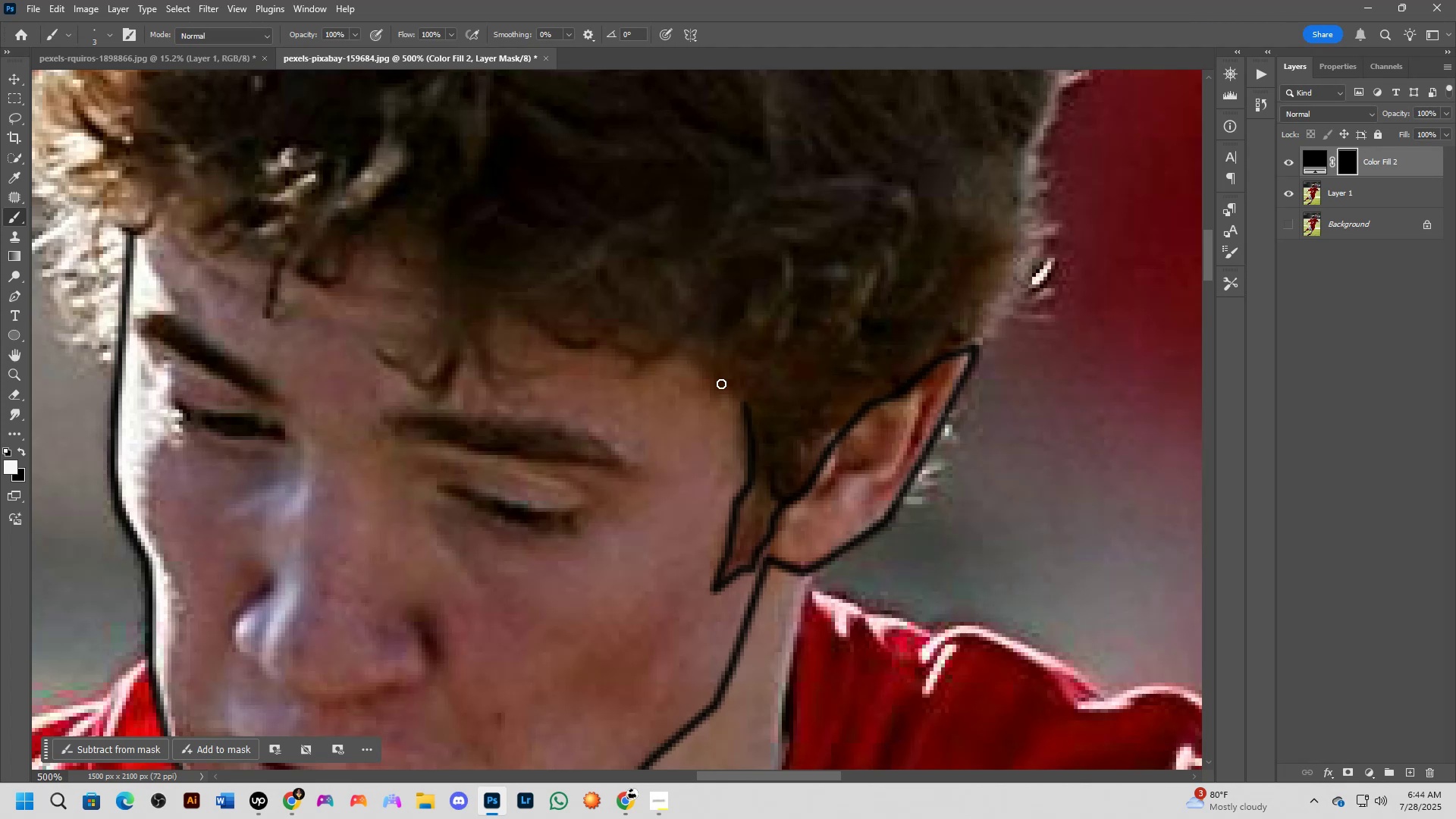 
key(Shift+ShiftLeft)
 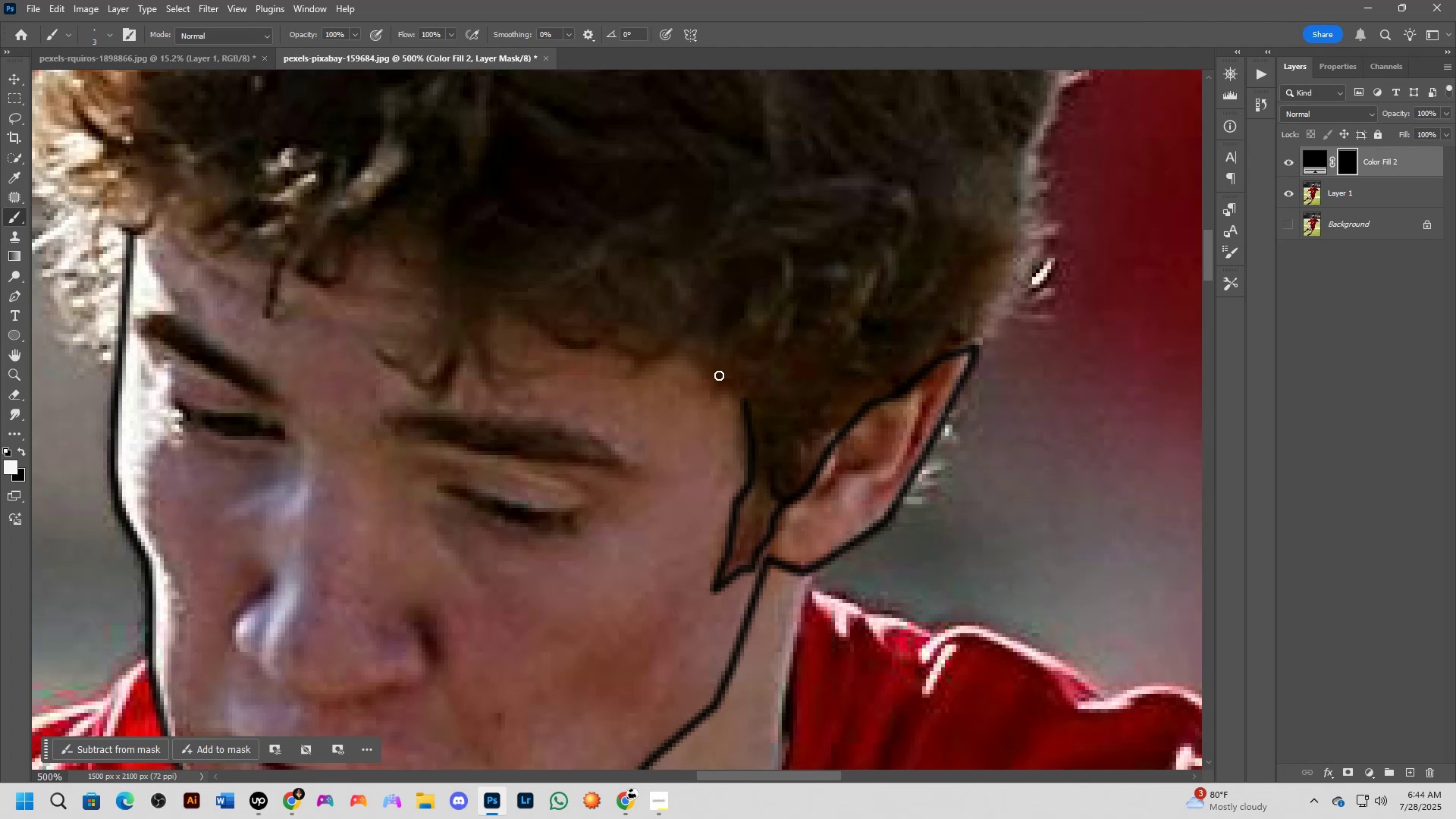 
triple_click([719, 375])
 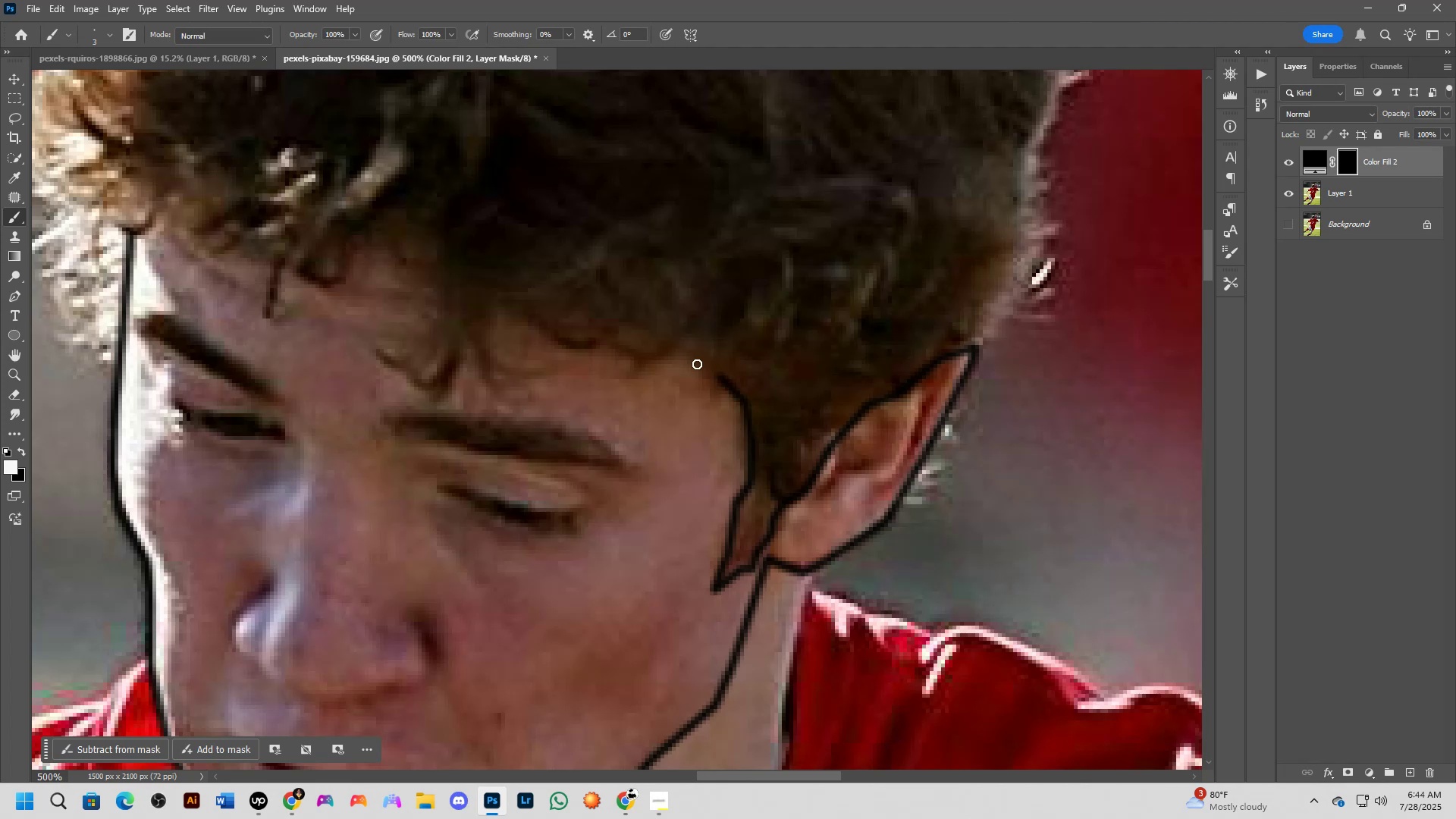 
key(Shift+ShiftLeft)
 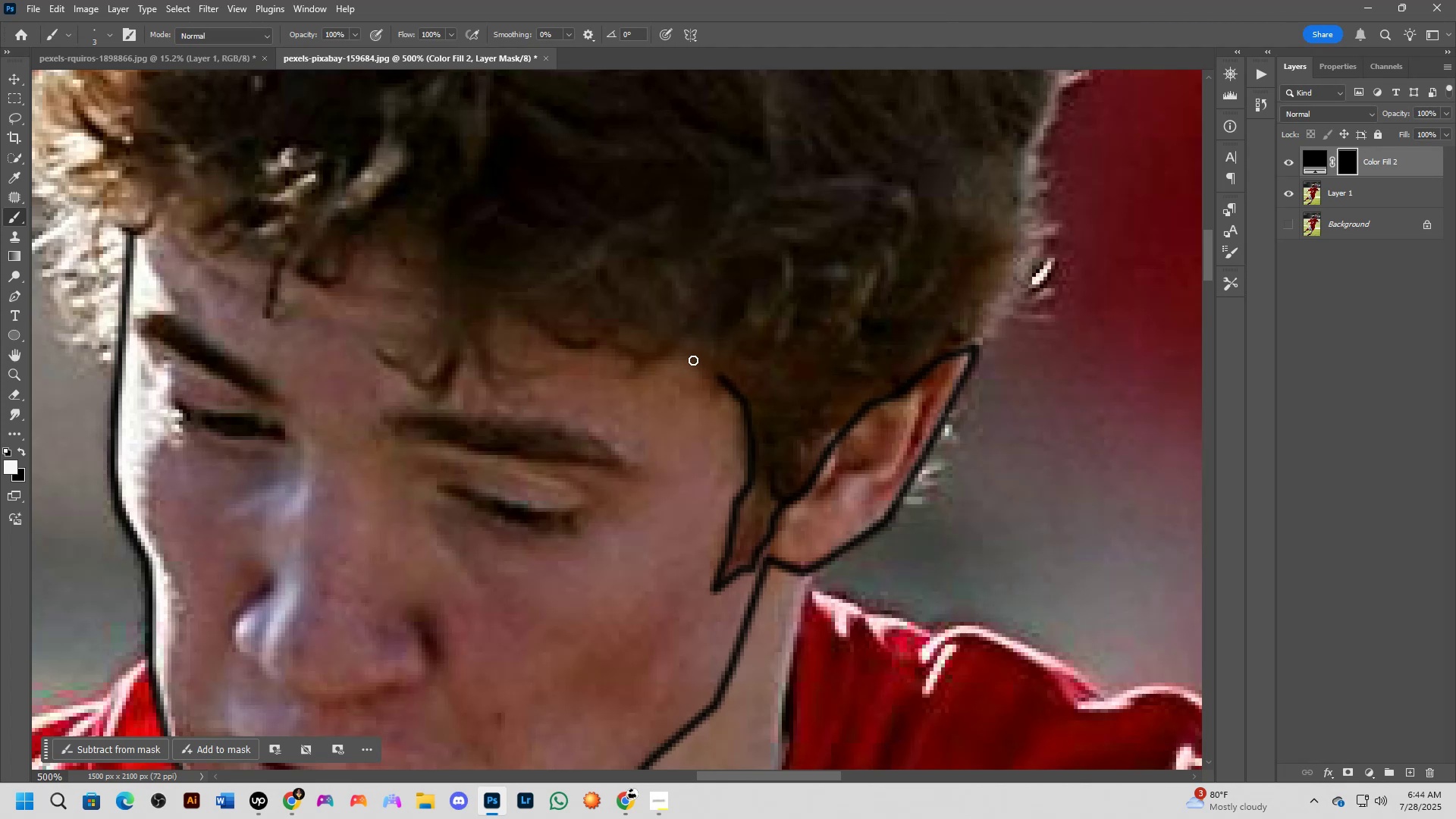 
left_click([693, 360])
 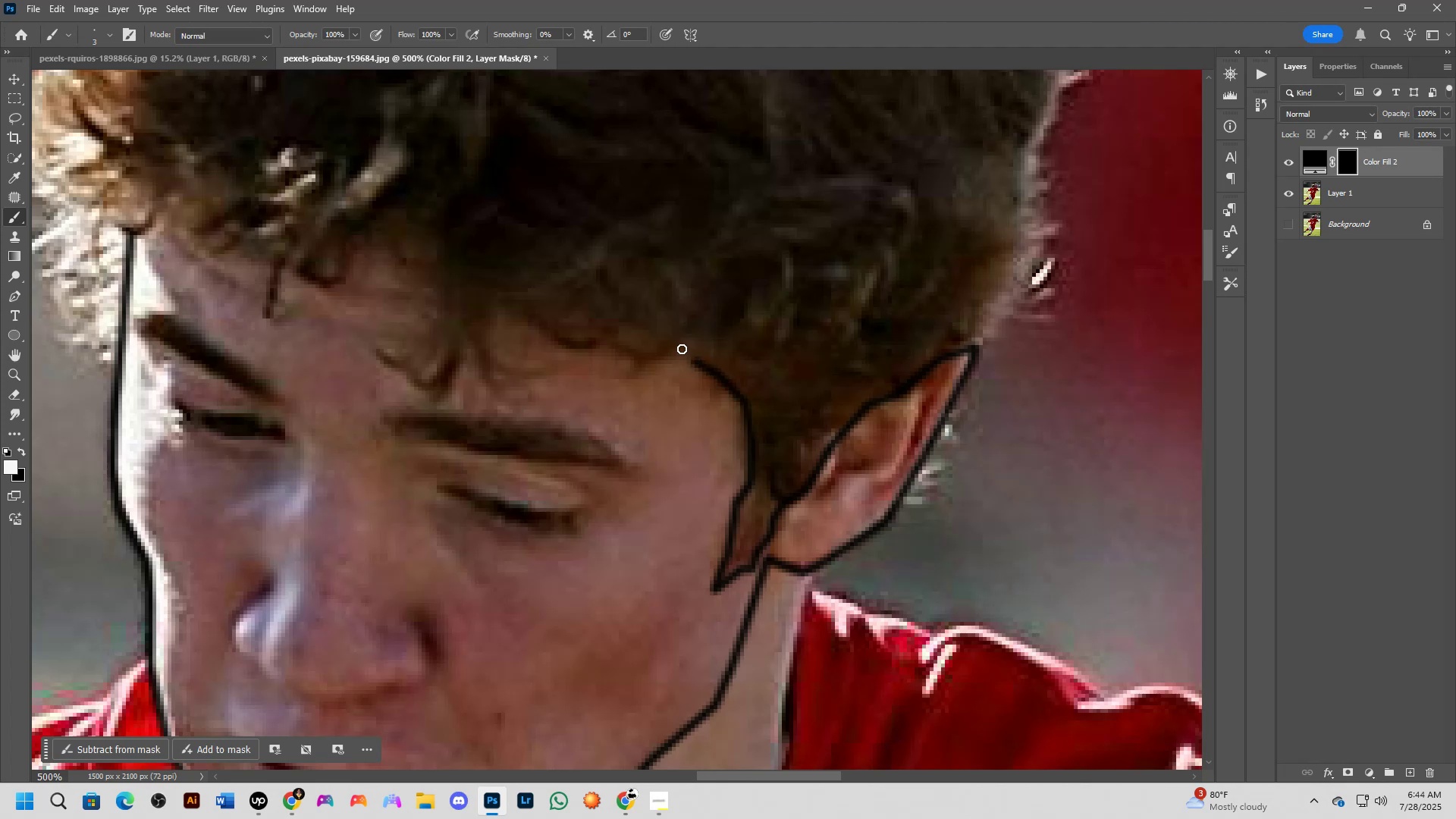 
left_click_drag(start_coordinate=[682, 348], to_coordinate=[595, 338])
 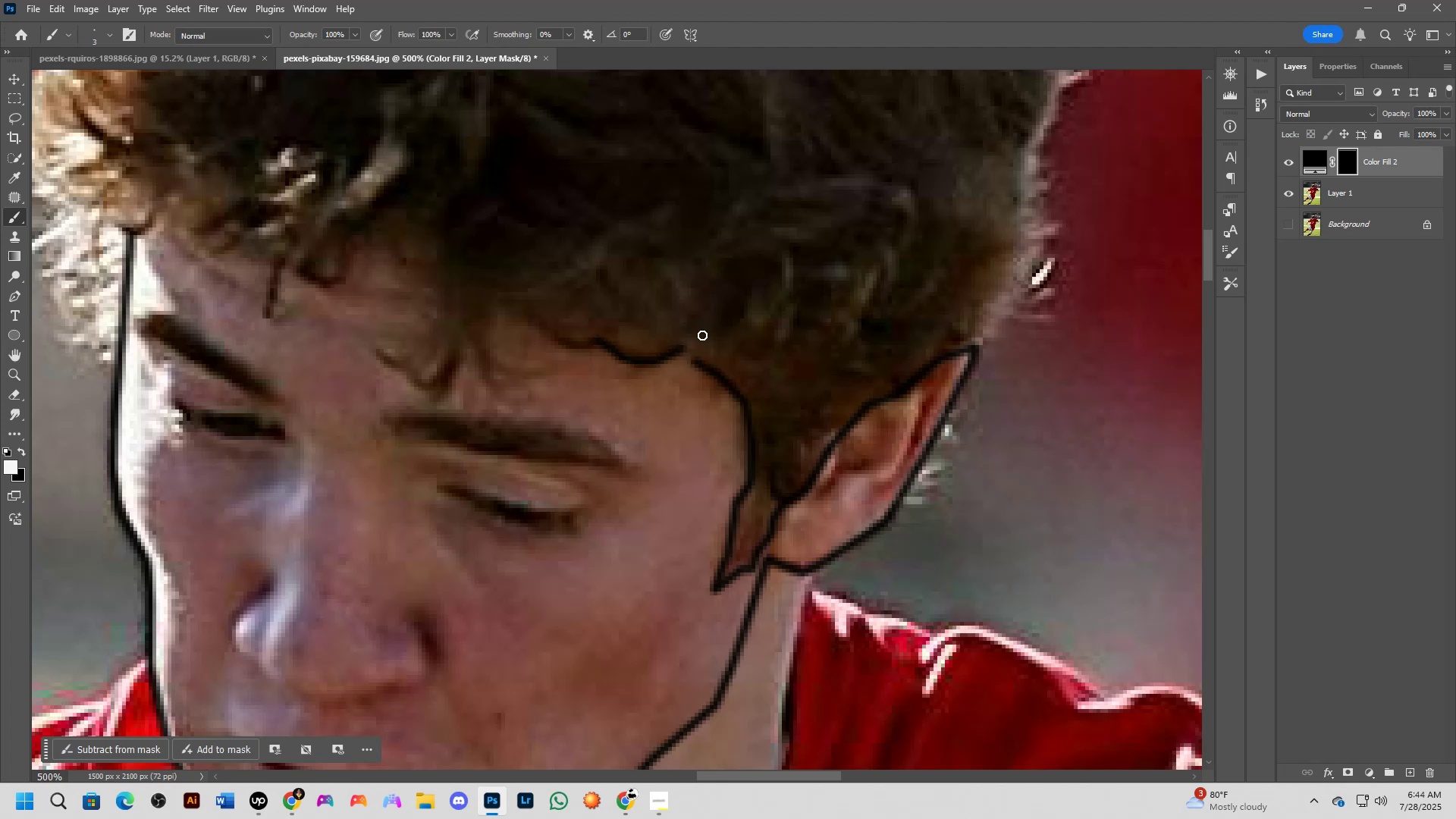 
left_click_drag(start_coordinate=[682, 344], to_coordinate=[709, 362])
 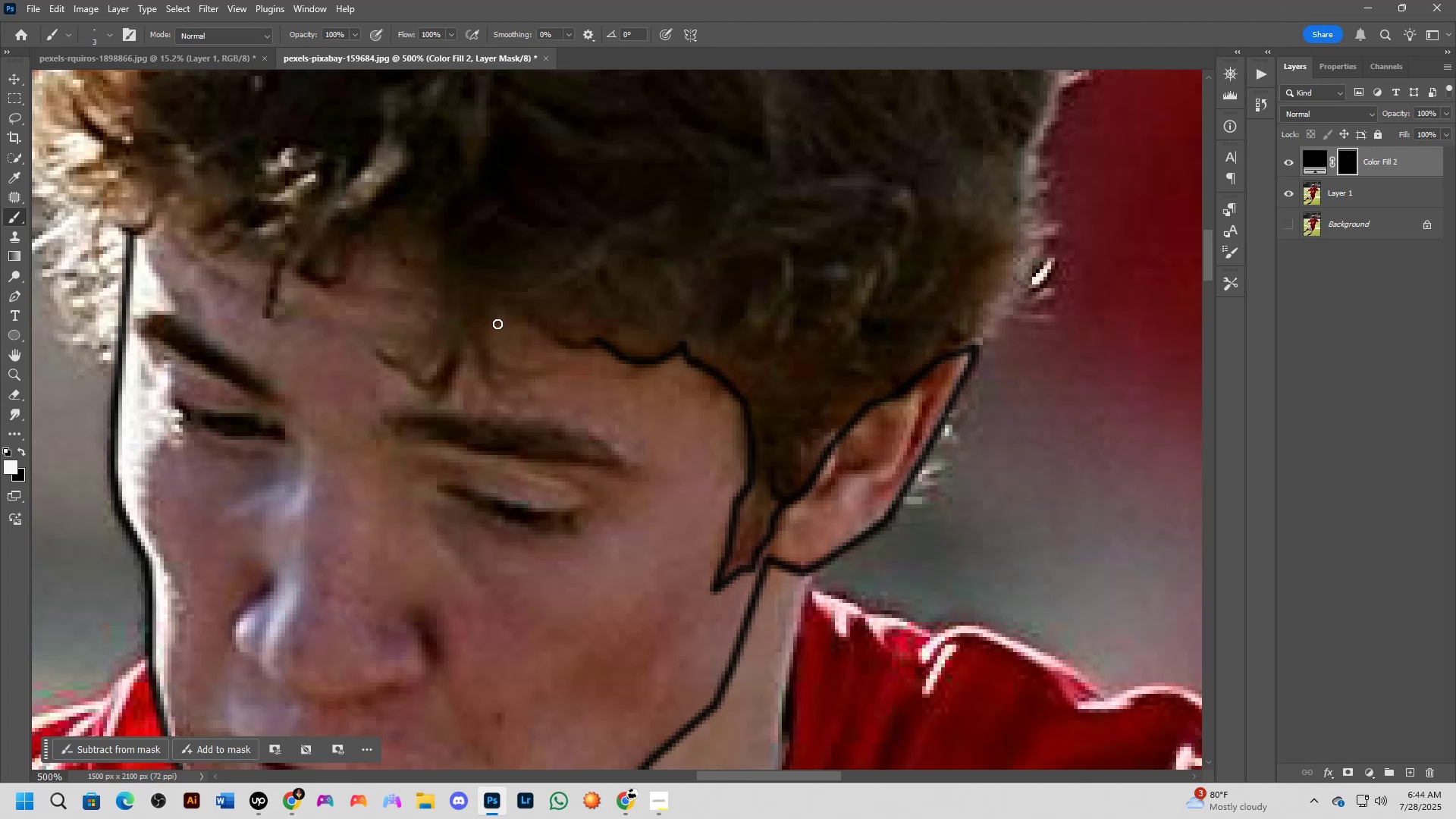 
left_click_drag(start_coordinate=[504, 312], to_coordinate=[601, 341])
 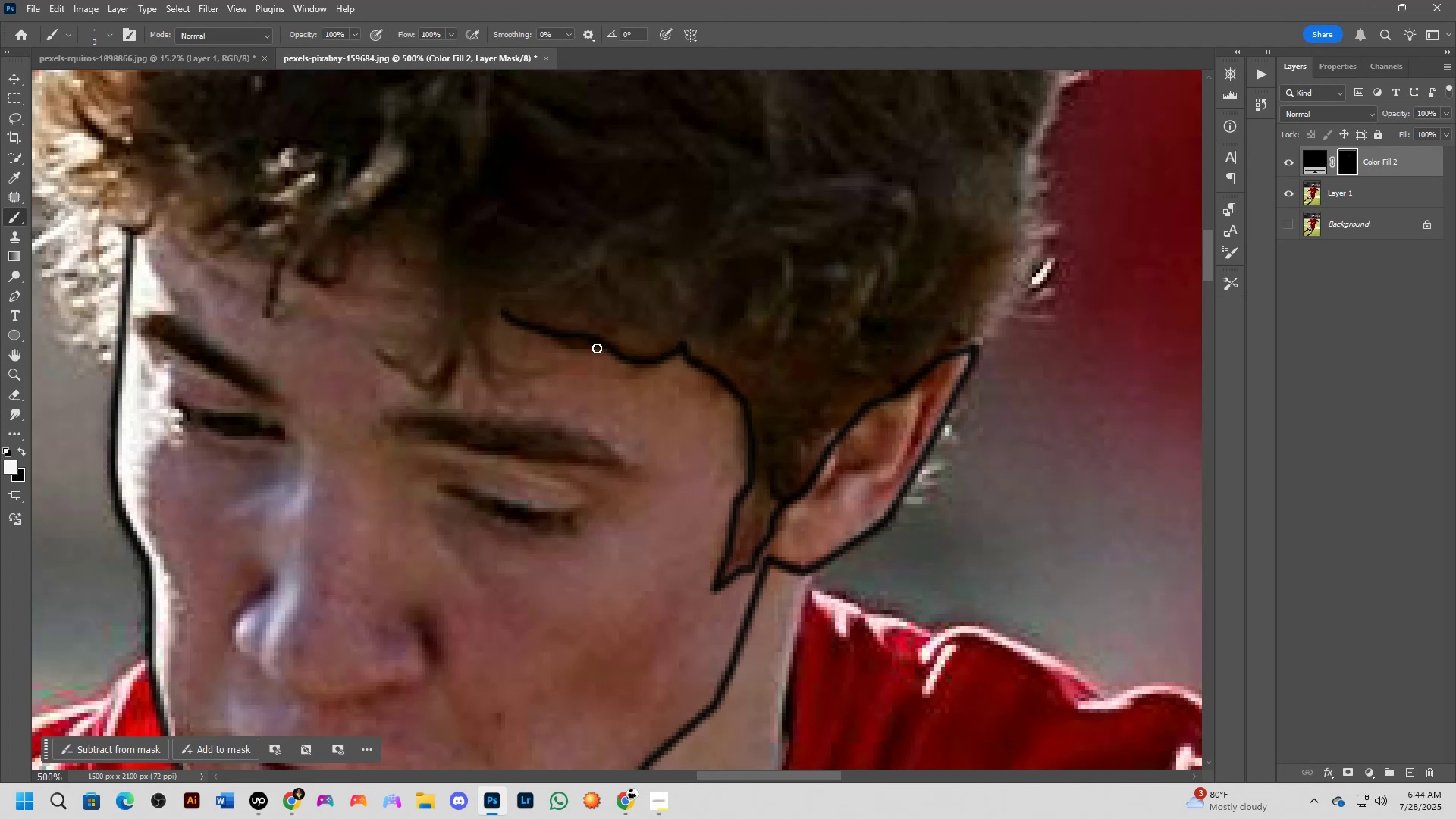 
key(Control+ControlLeft)
 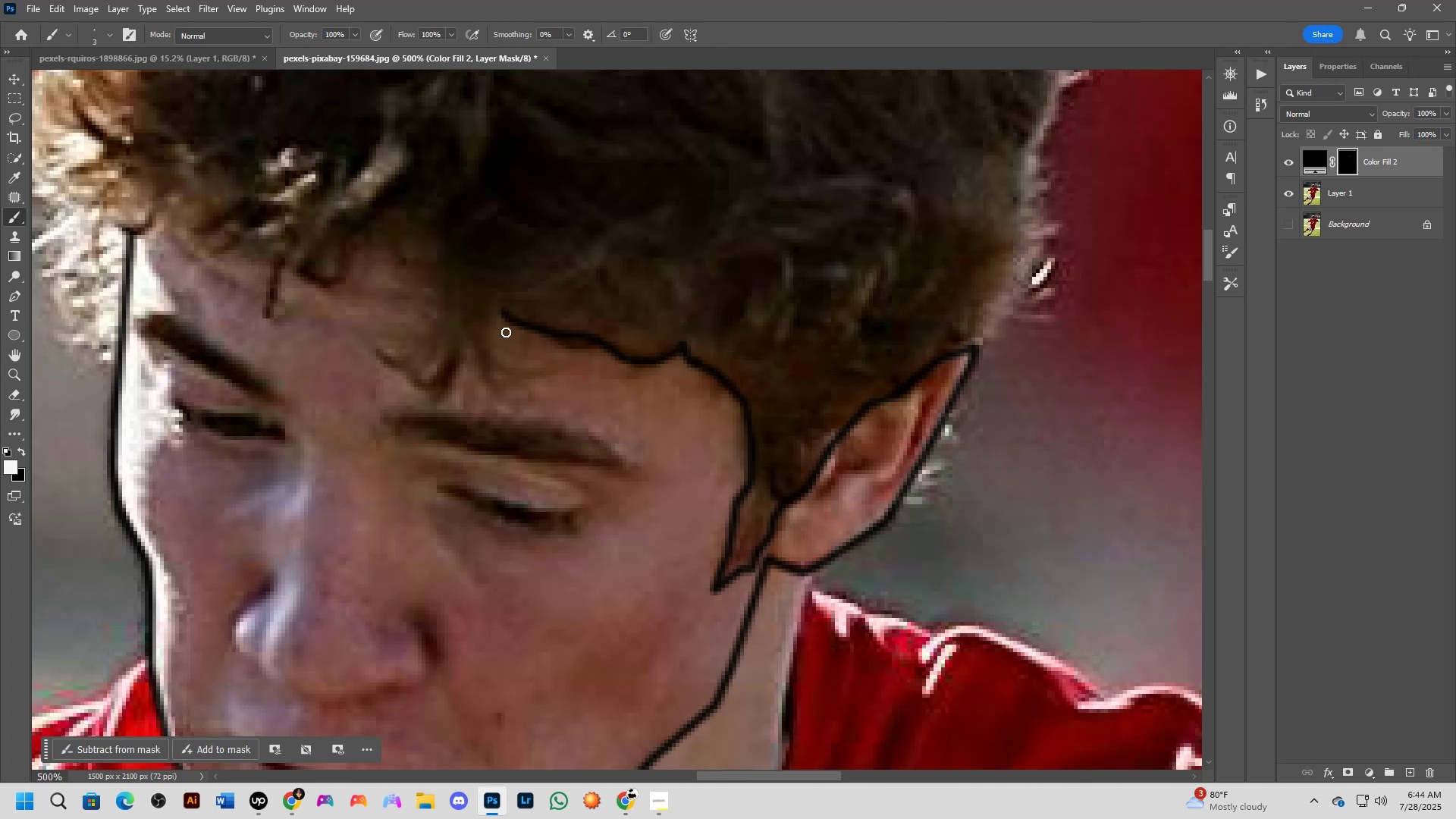 
key(Control+Z)
 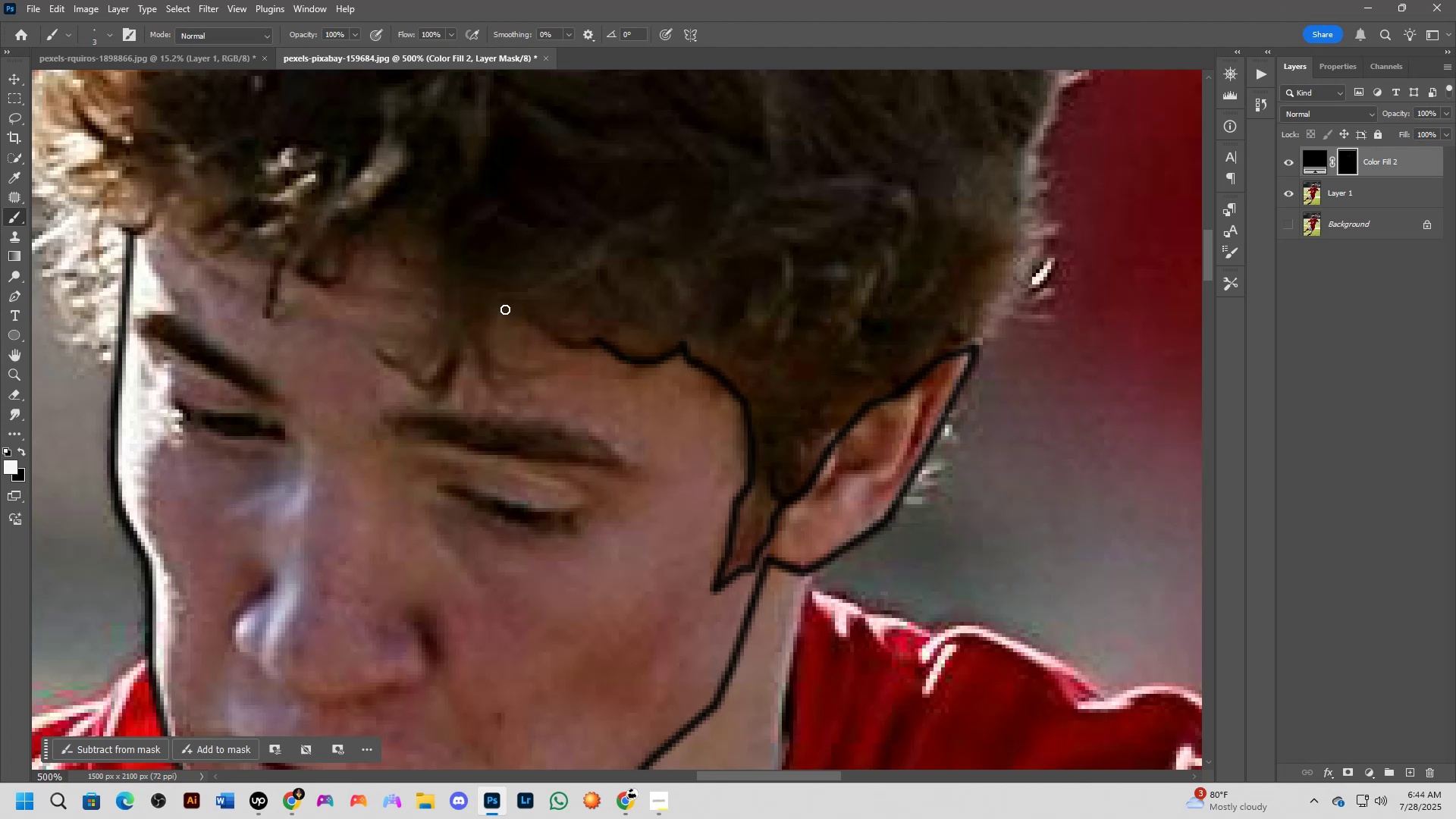 
left_click_drag(start_coordinate=[495, 305], to_coordinate=[576, 344])
 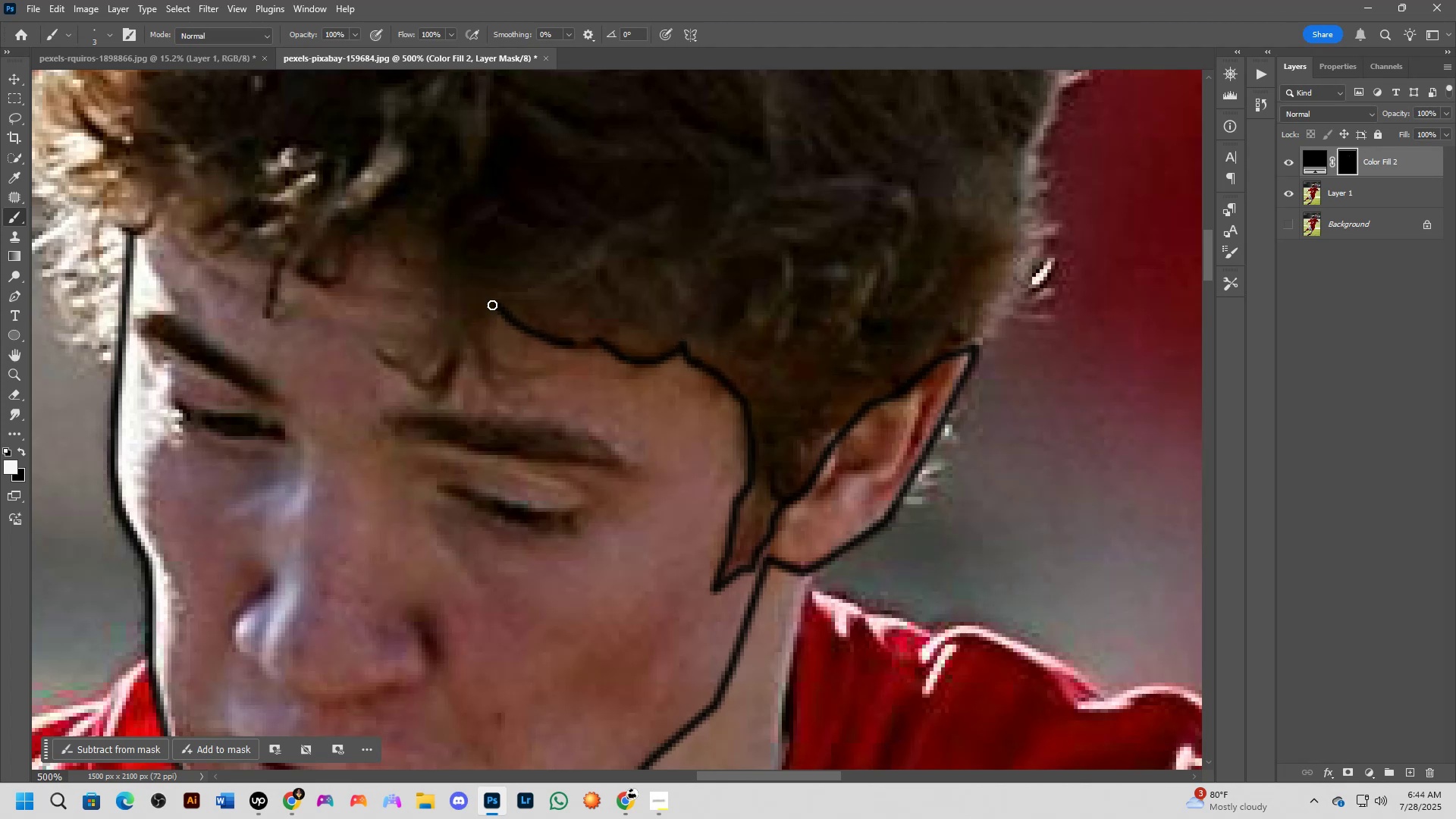 
left_click_drag(start_coordinate=[495, 303], to_coordinate=[464, 350])
 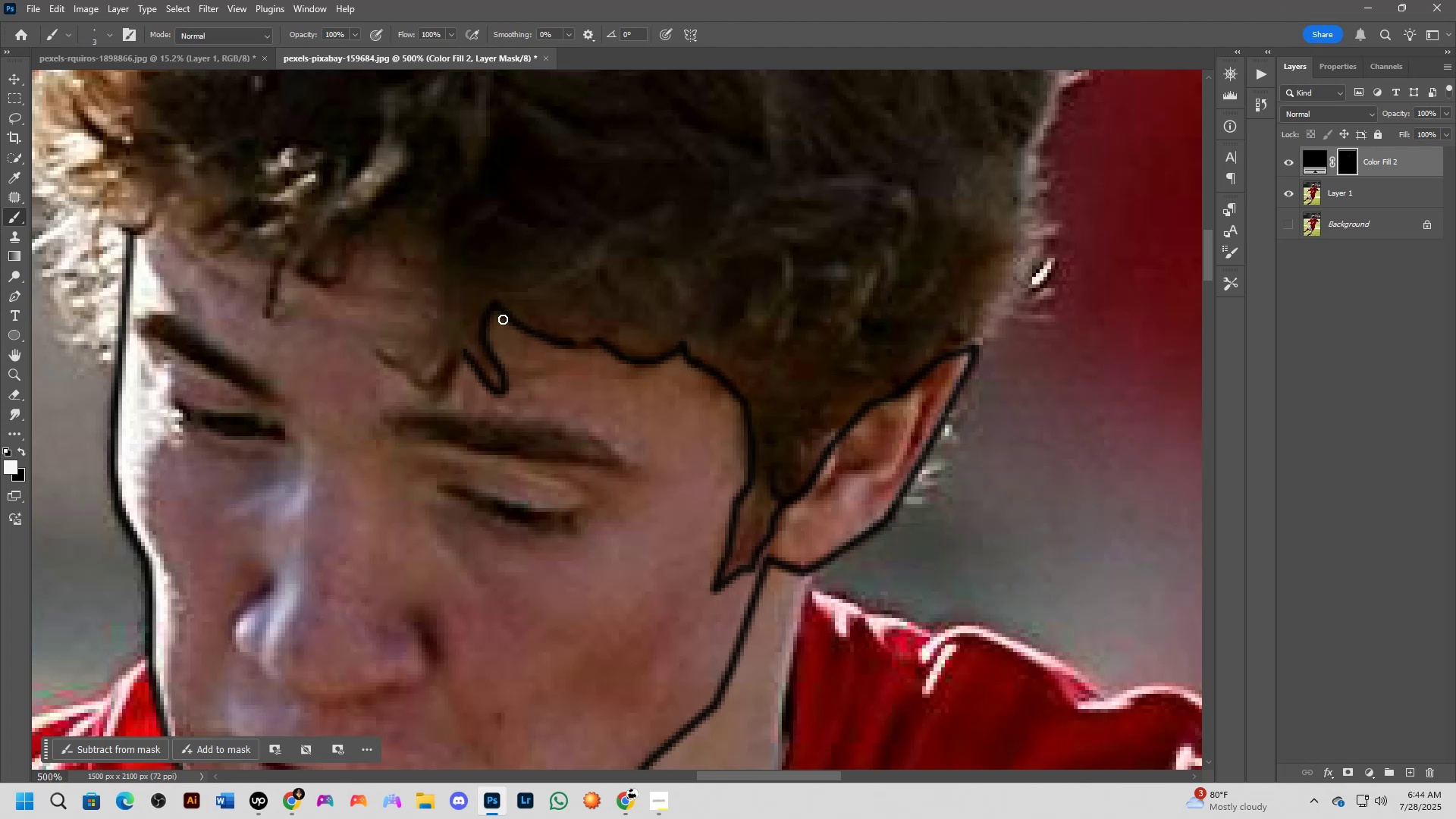 
key(Control+ControlLeft)
 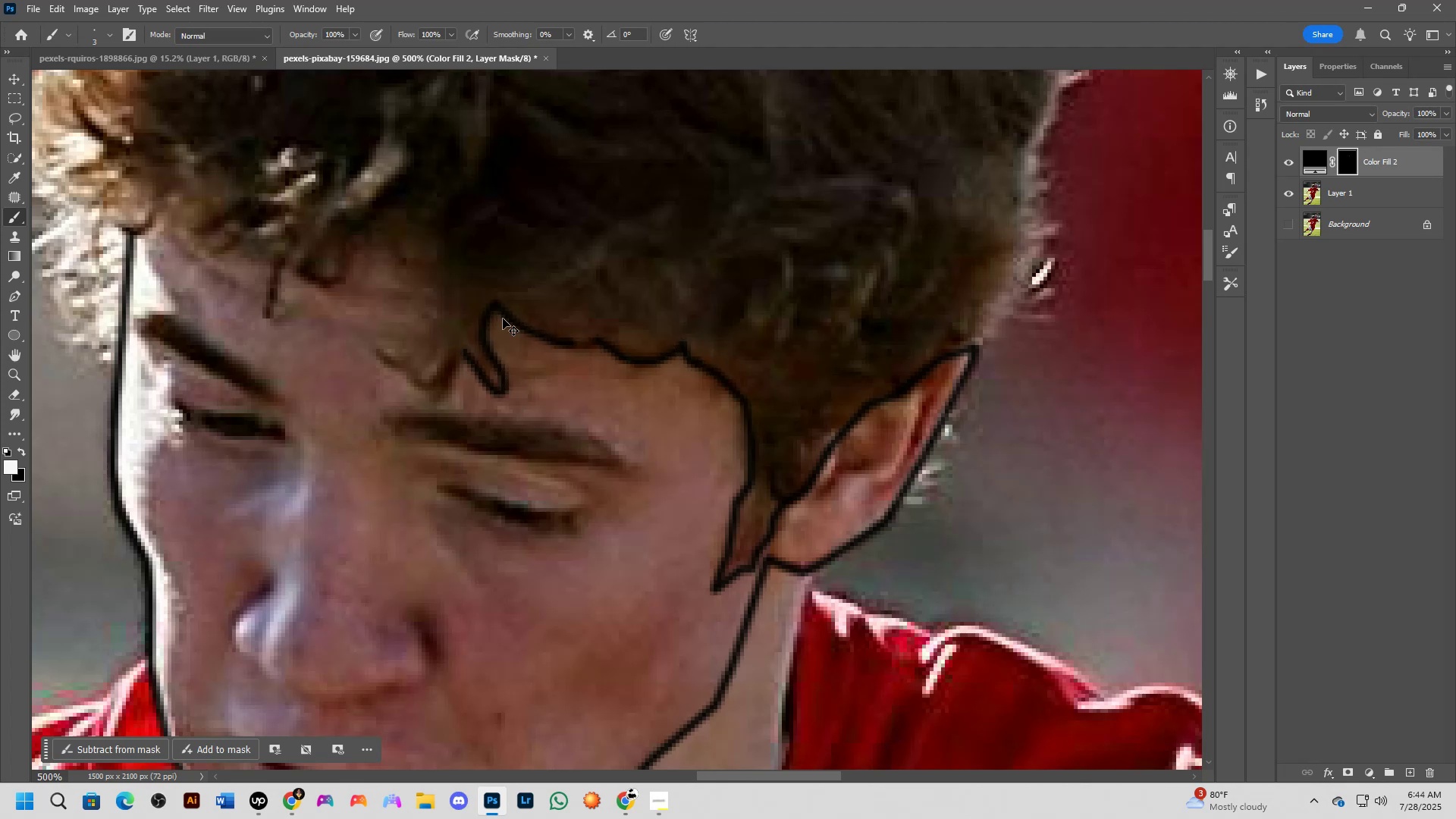 
key(Control+Z)
 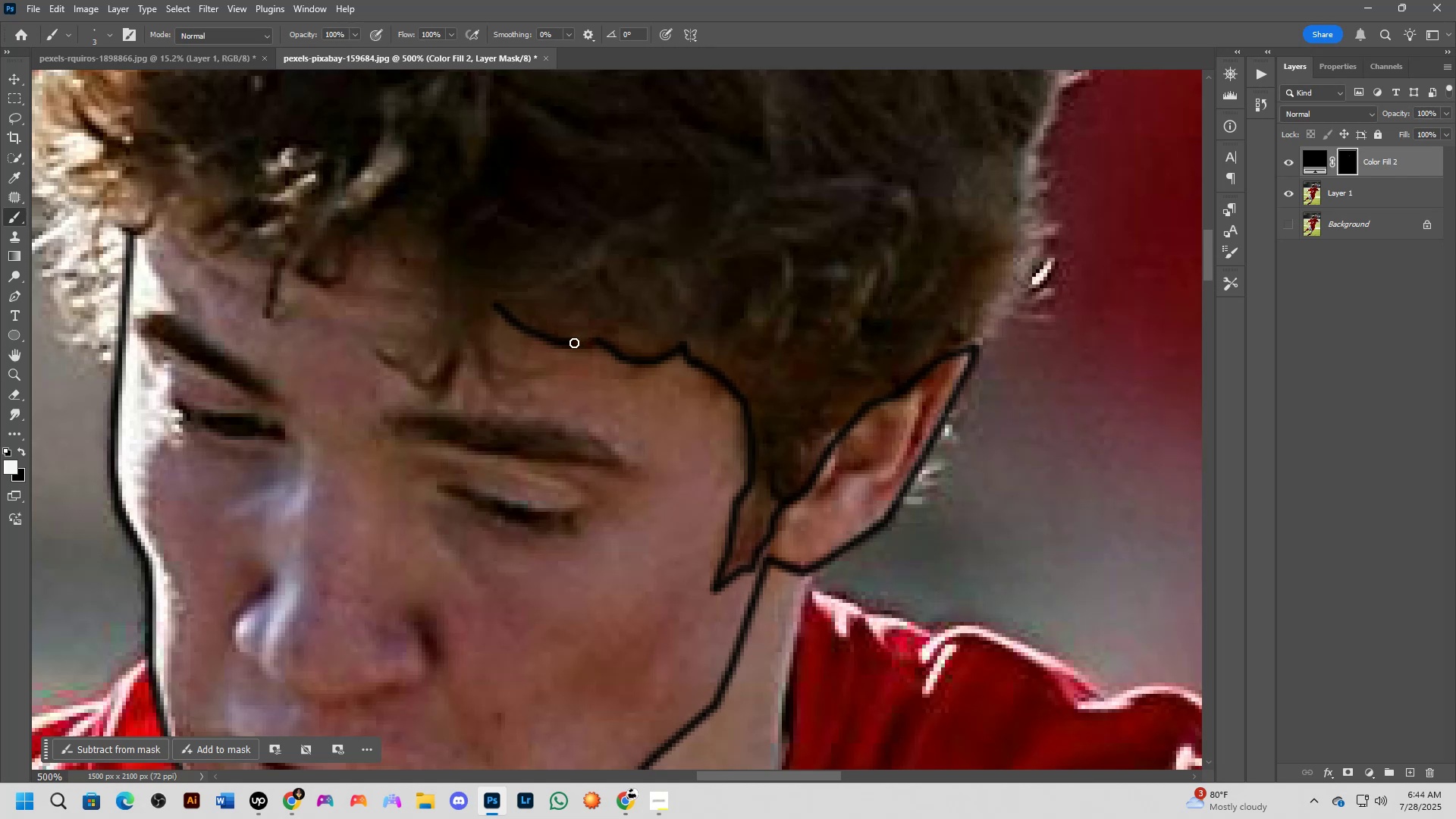 
scroll: coordinate [480, 321], scroll_direction: down, amount: 2.0
 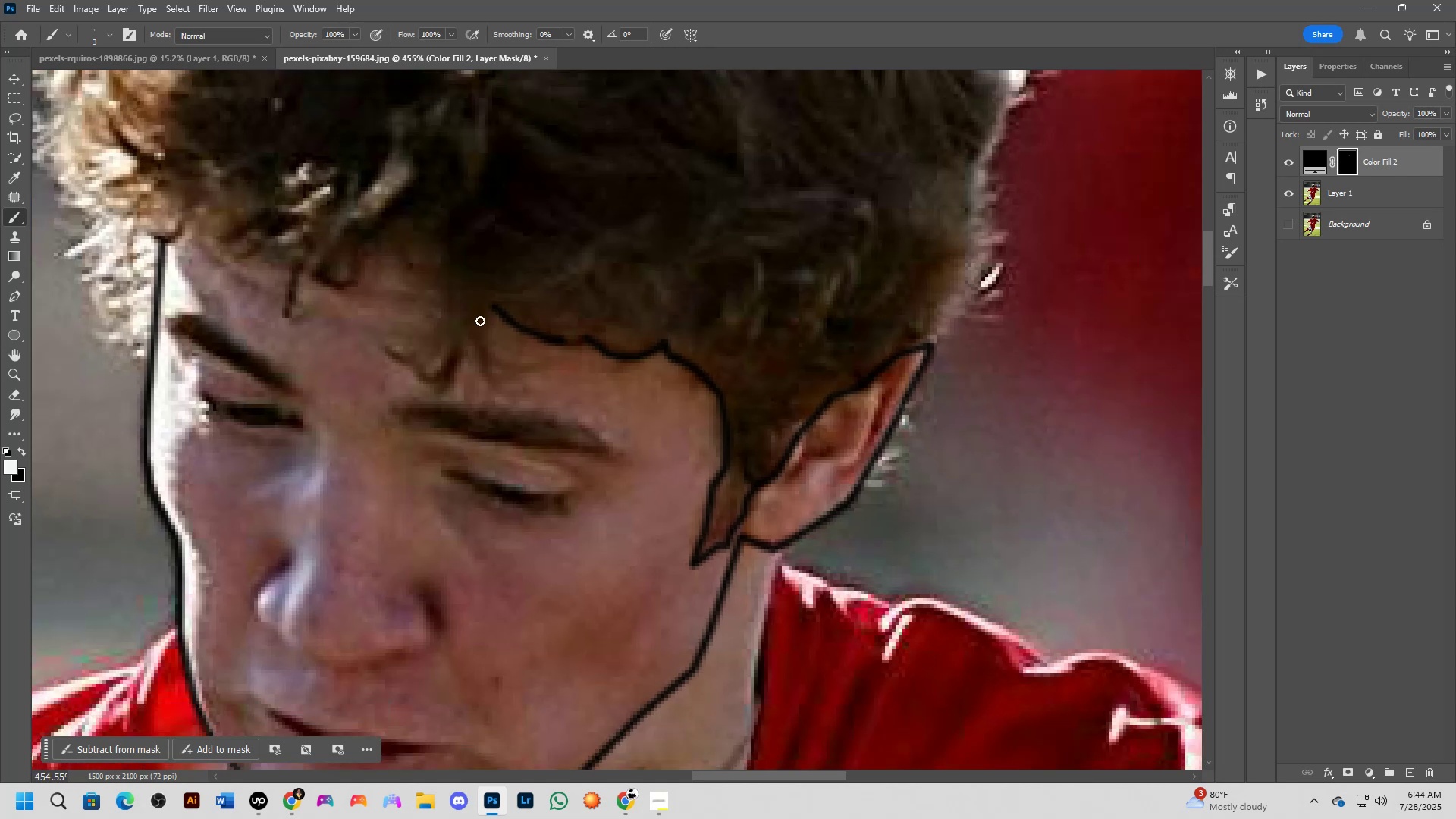 
hold_key(key=Space, duration=0.5)
 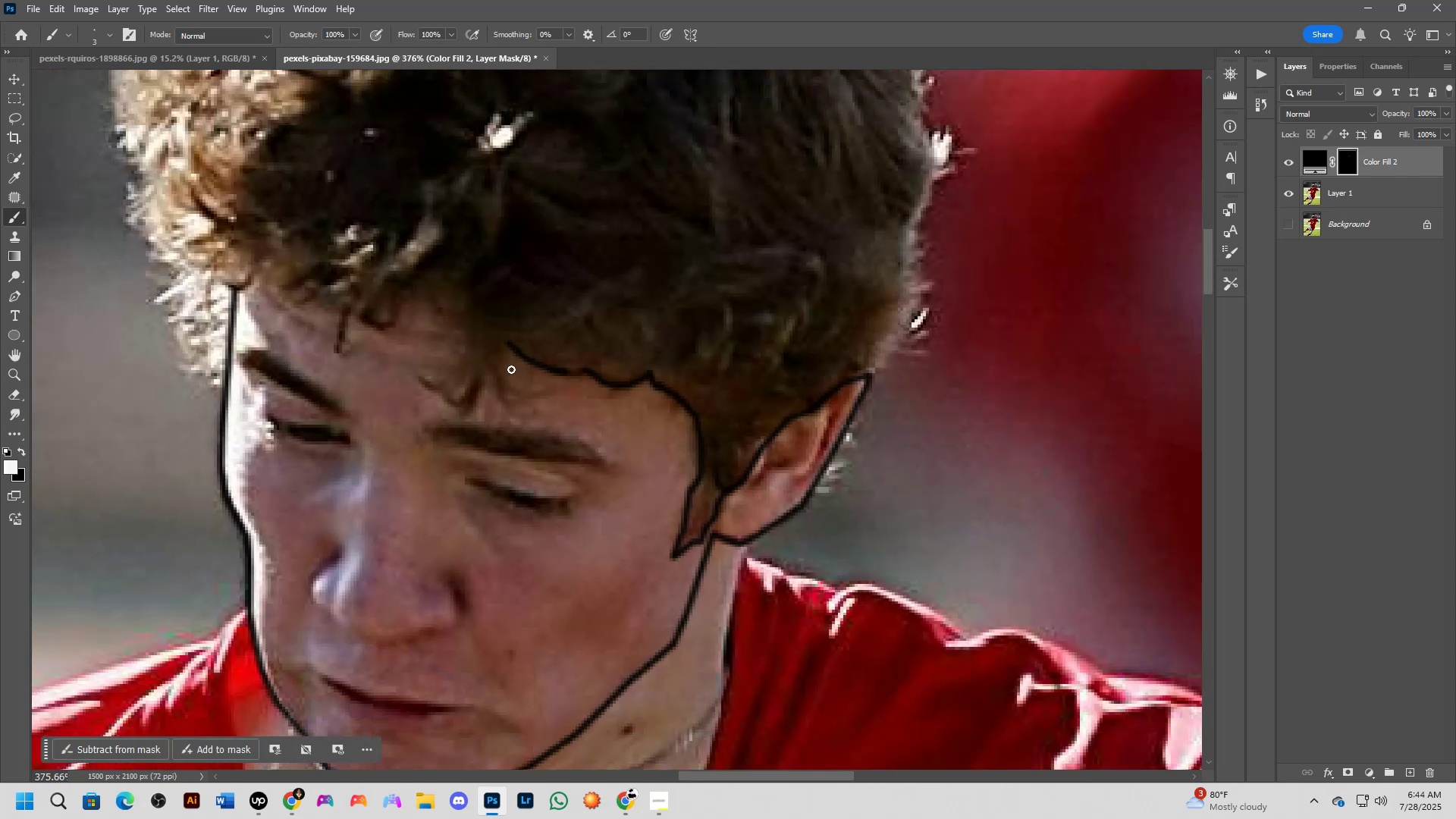 
left_click_drag(start_coordinate=[488, 320], to_coordinate=[504, 353])
 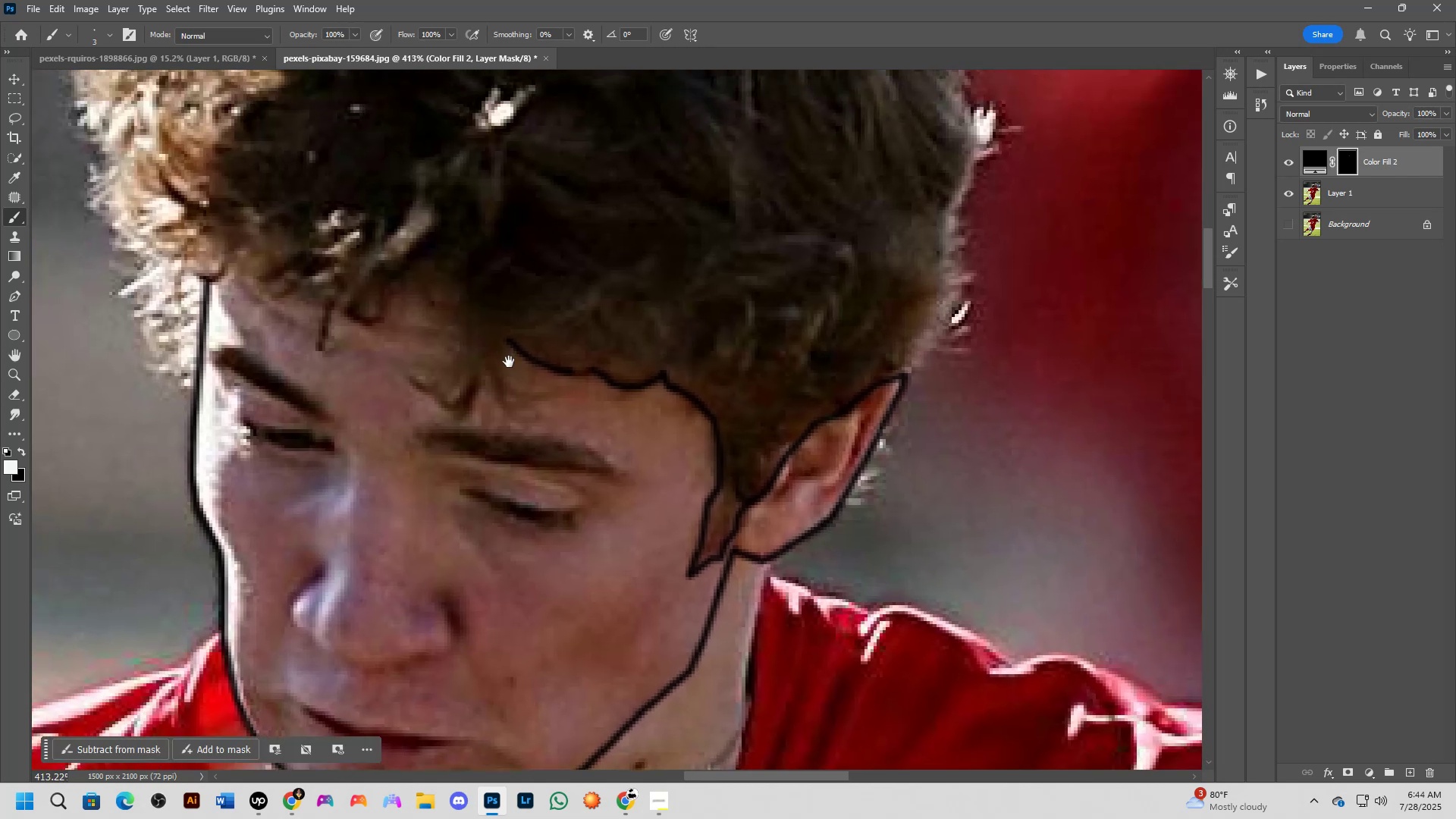 
scroll: coordinate [511, 369], scroll_direction: down, amount: 4.0
 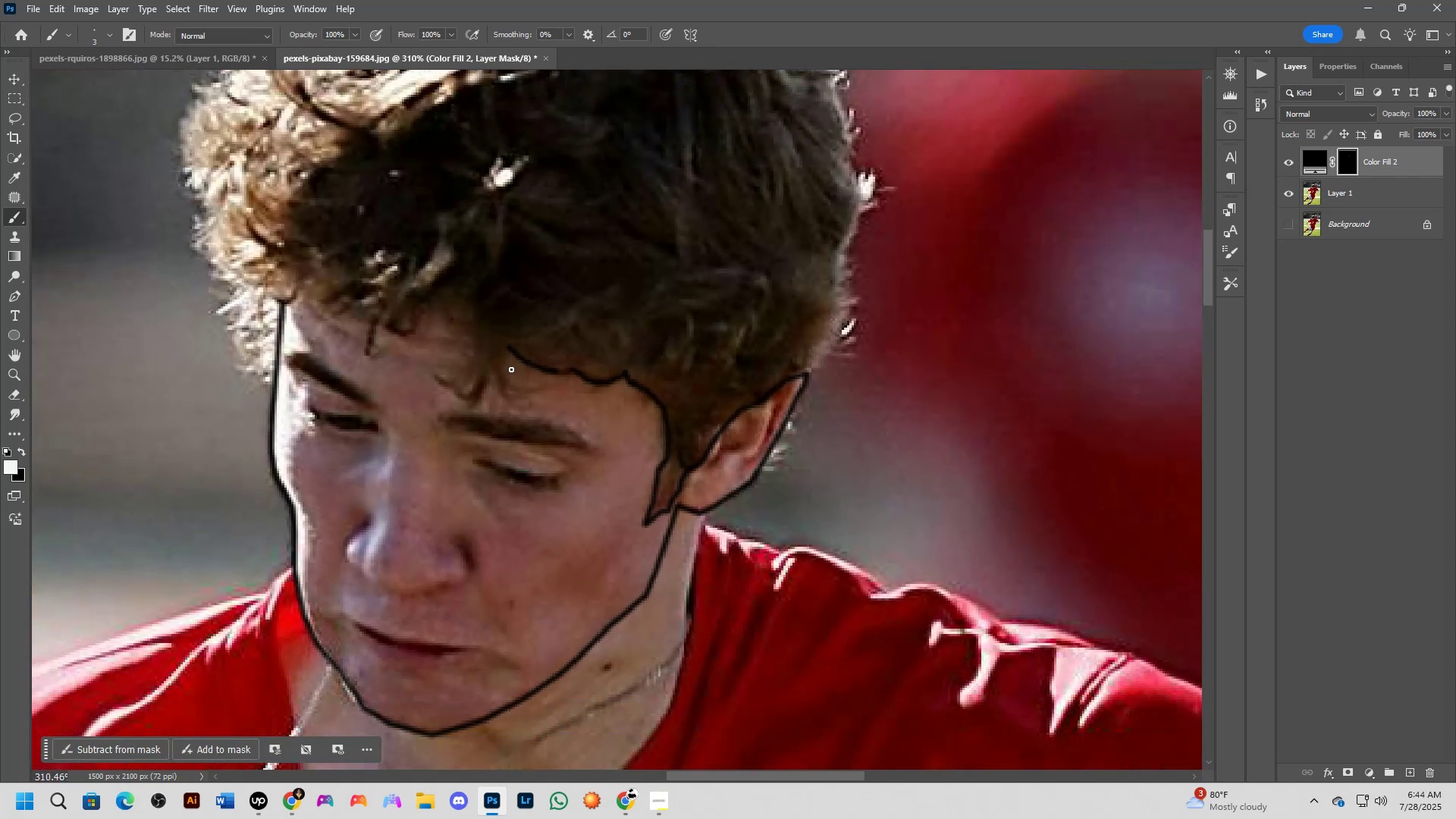 
hold_key(key=Space, duration=0.51)
 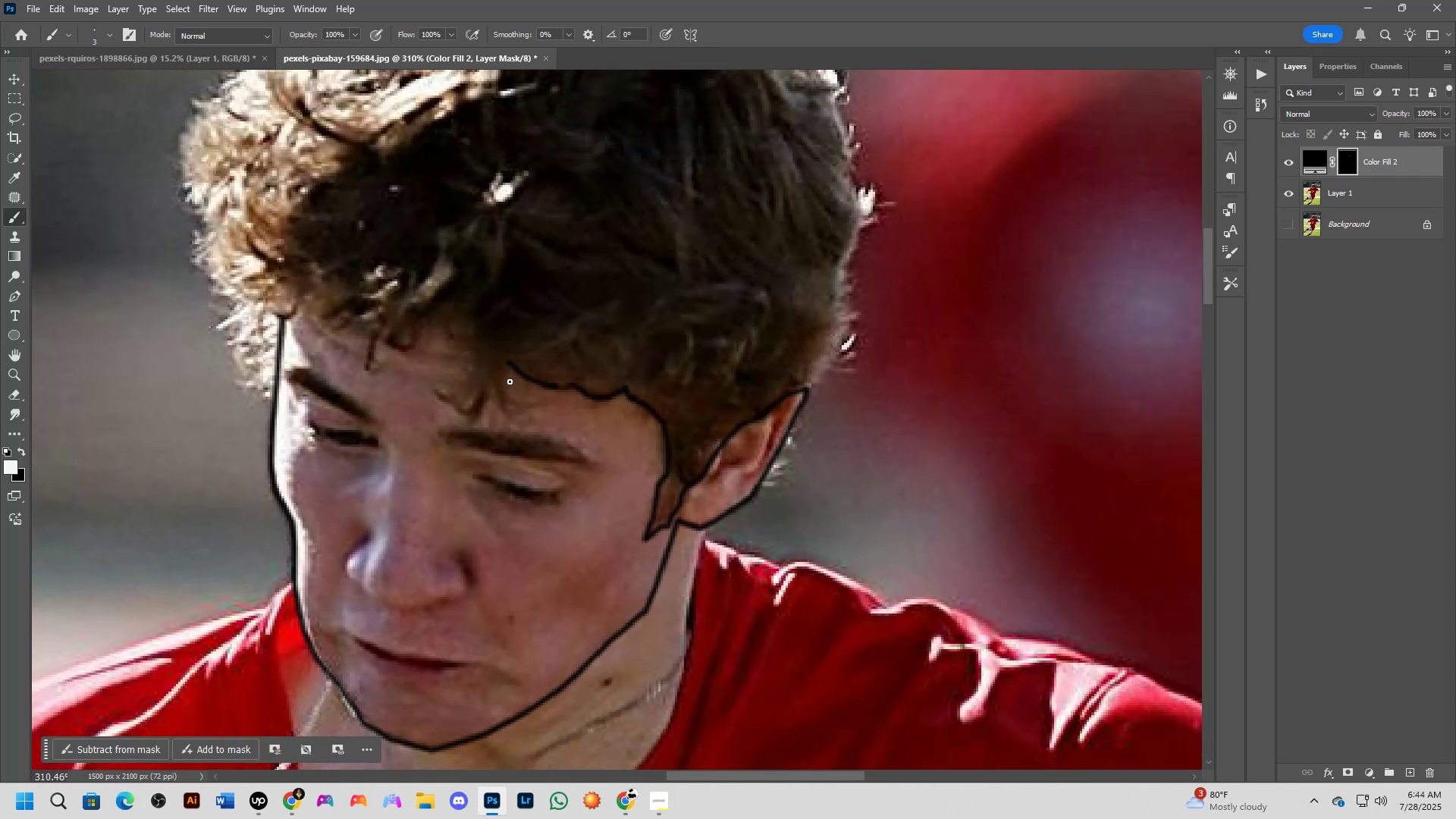 
left_click_drag(start_coordinate=[511, 369], to_coordinate=[511, 385])
 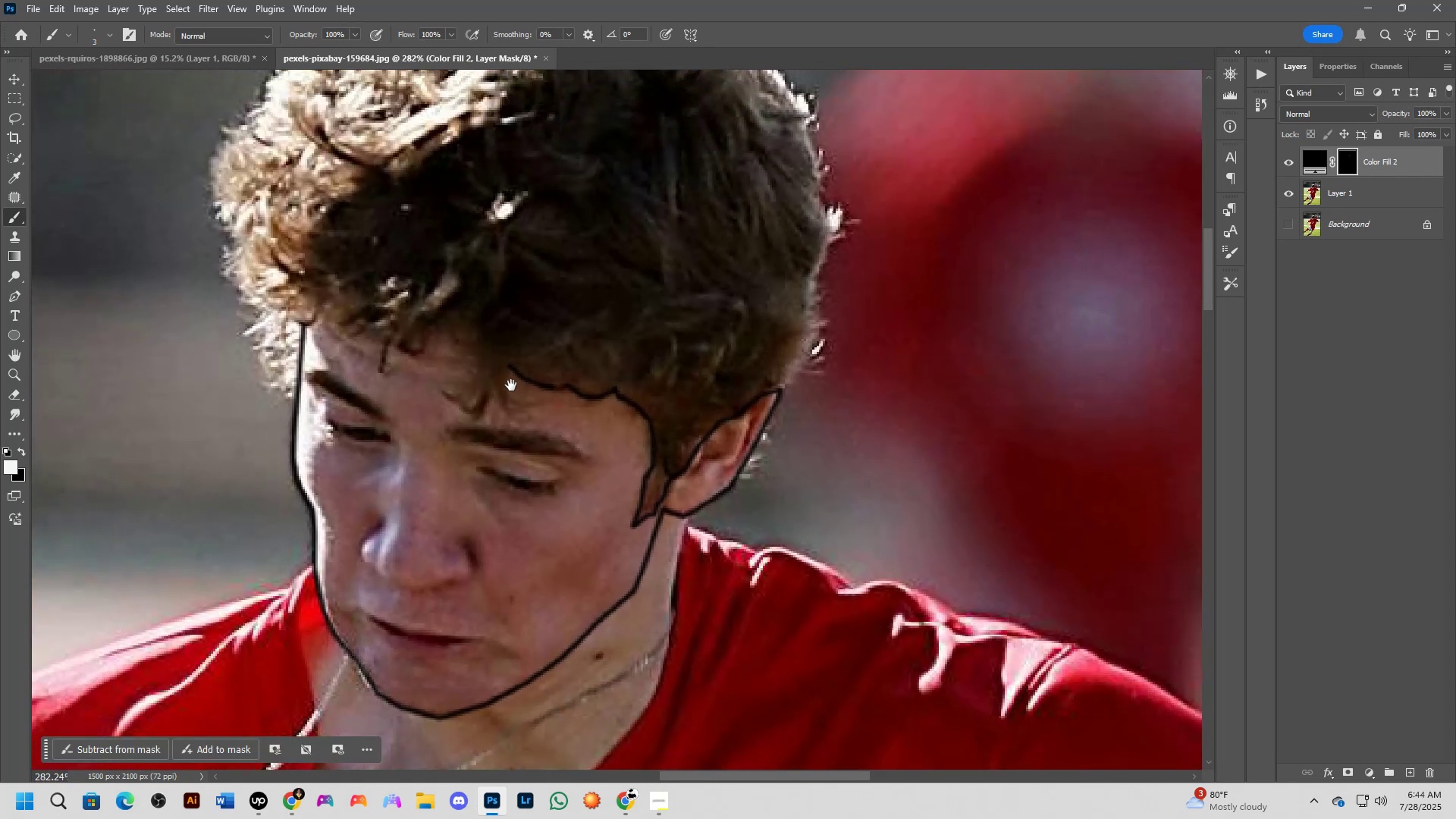 
scroll: coordinate [510, 372], scroll_direction: up, amount: 8.0
 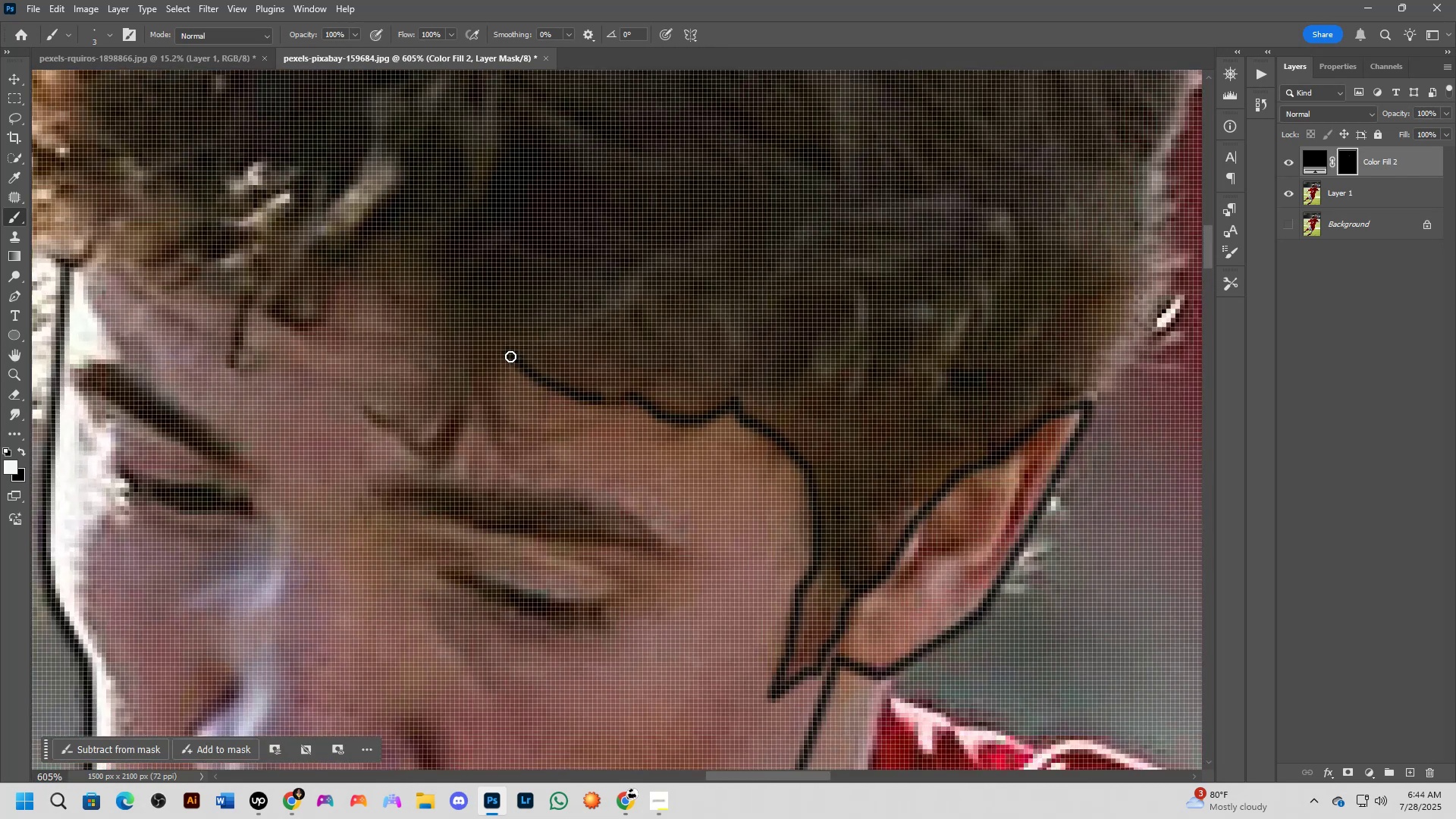 
scroll: coordinate [510, 355], scroll_direction: down, amount: 5.0
 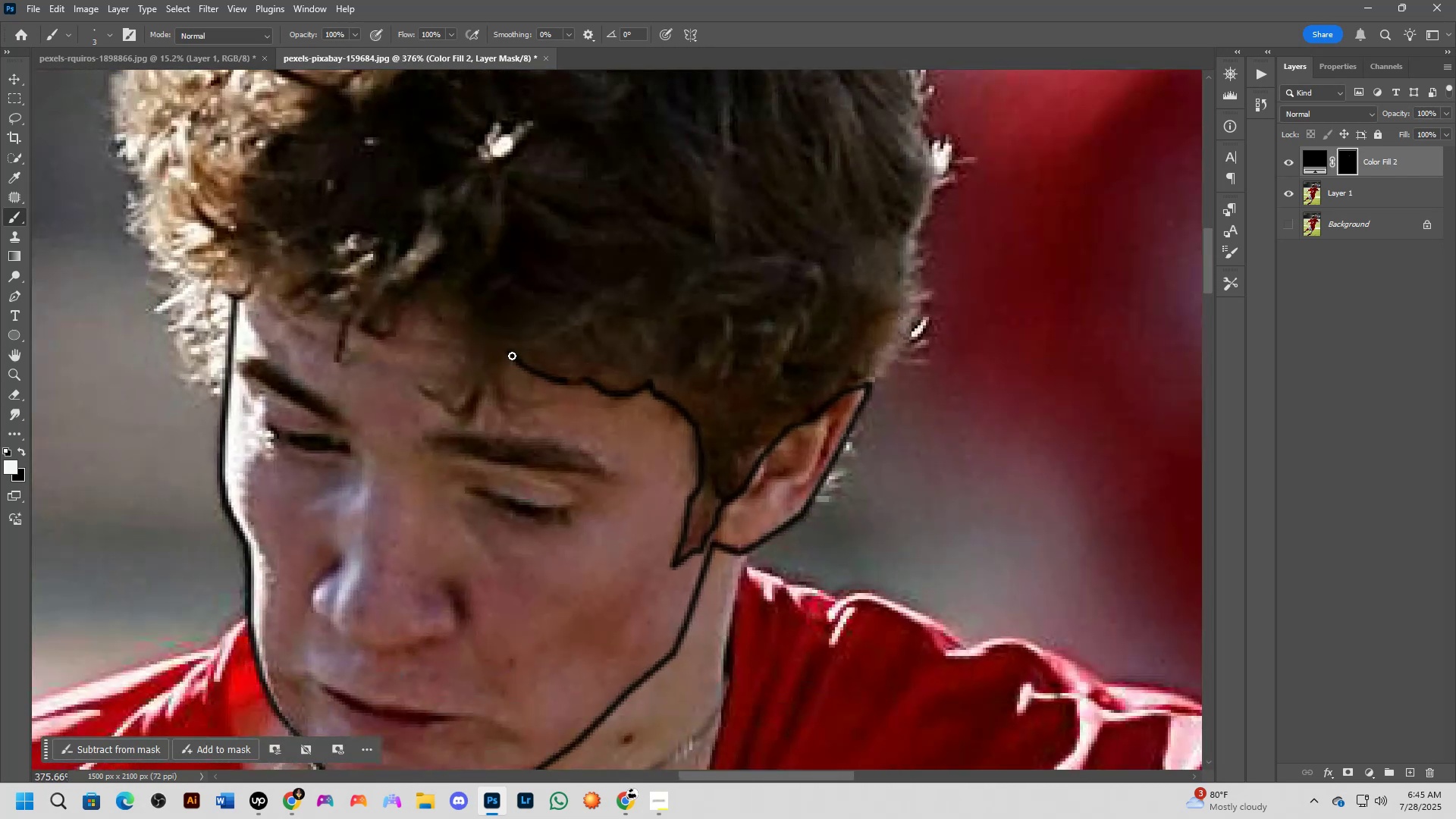 
left_click_drag(start_coordinate=[512, 355], to_coordinate=[356, 324])
 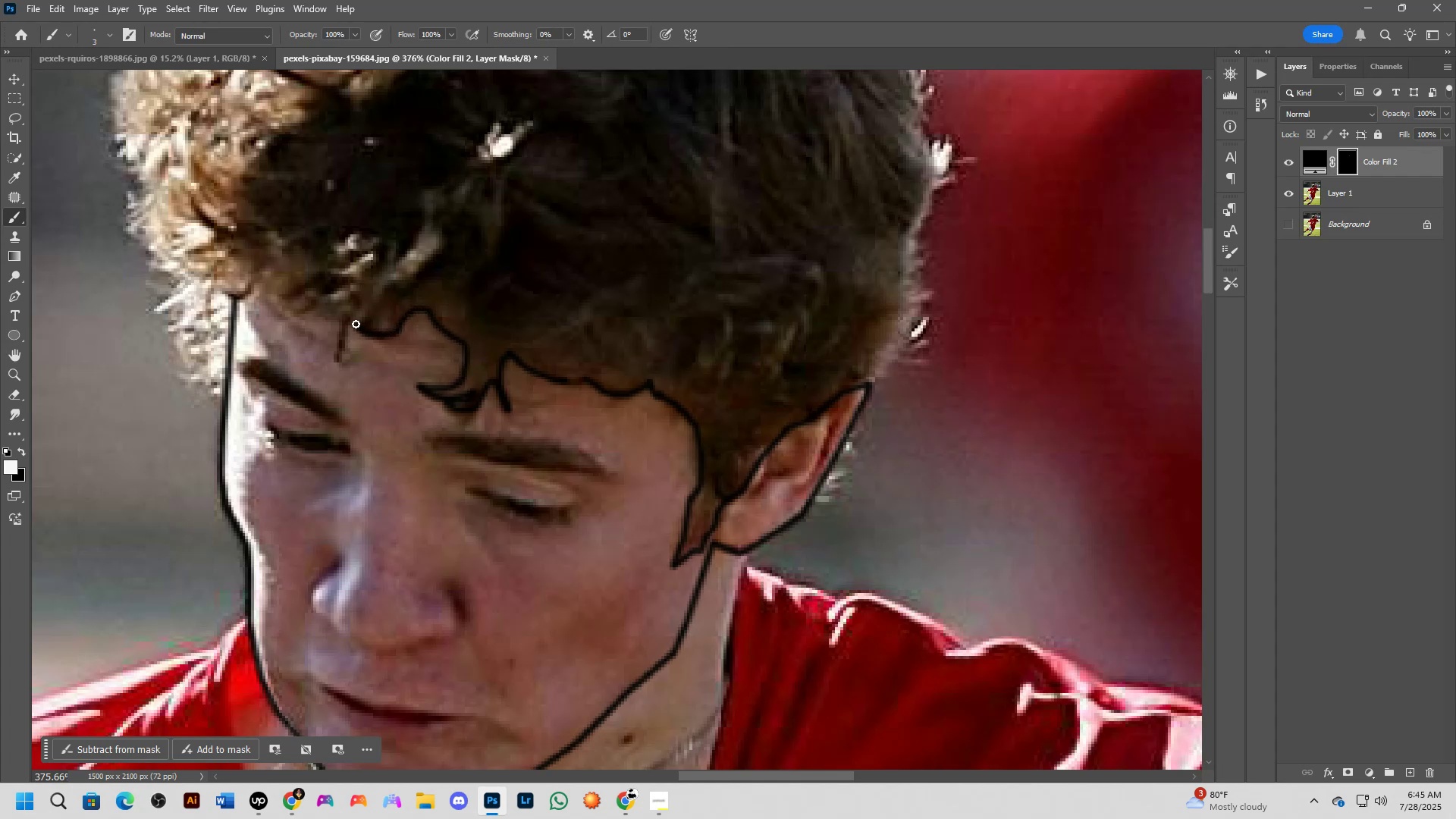 
hold_key(key=Space, duration=0.61)
 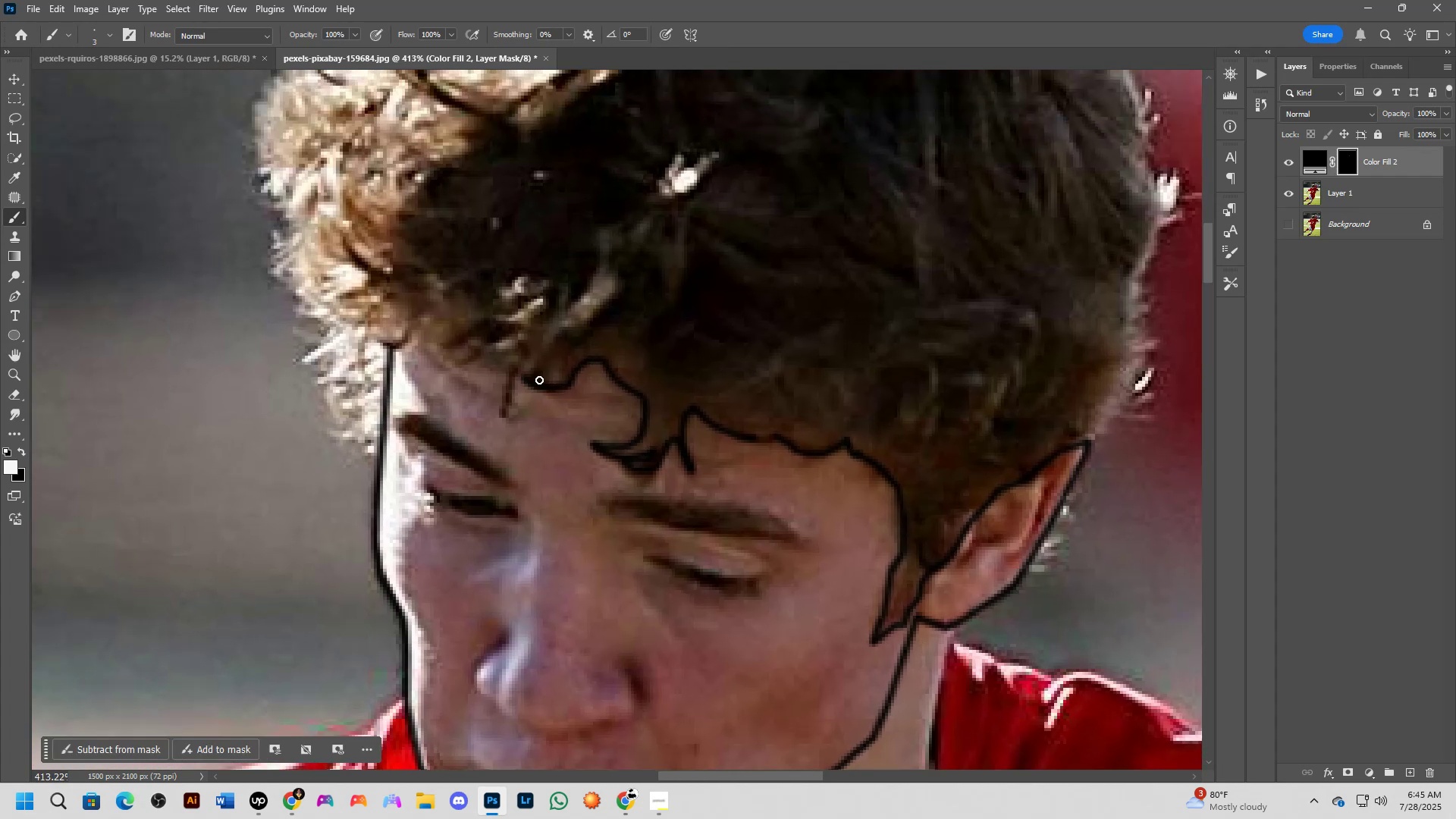 
left_click_drag(start_coordinate=[362, 337], to_coordinate=[532, 391])
 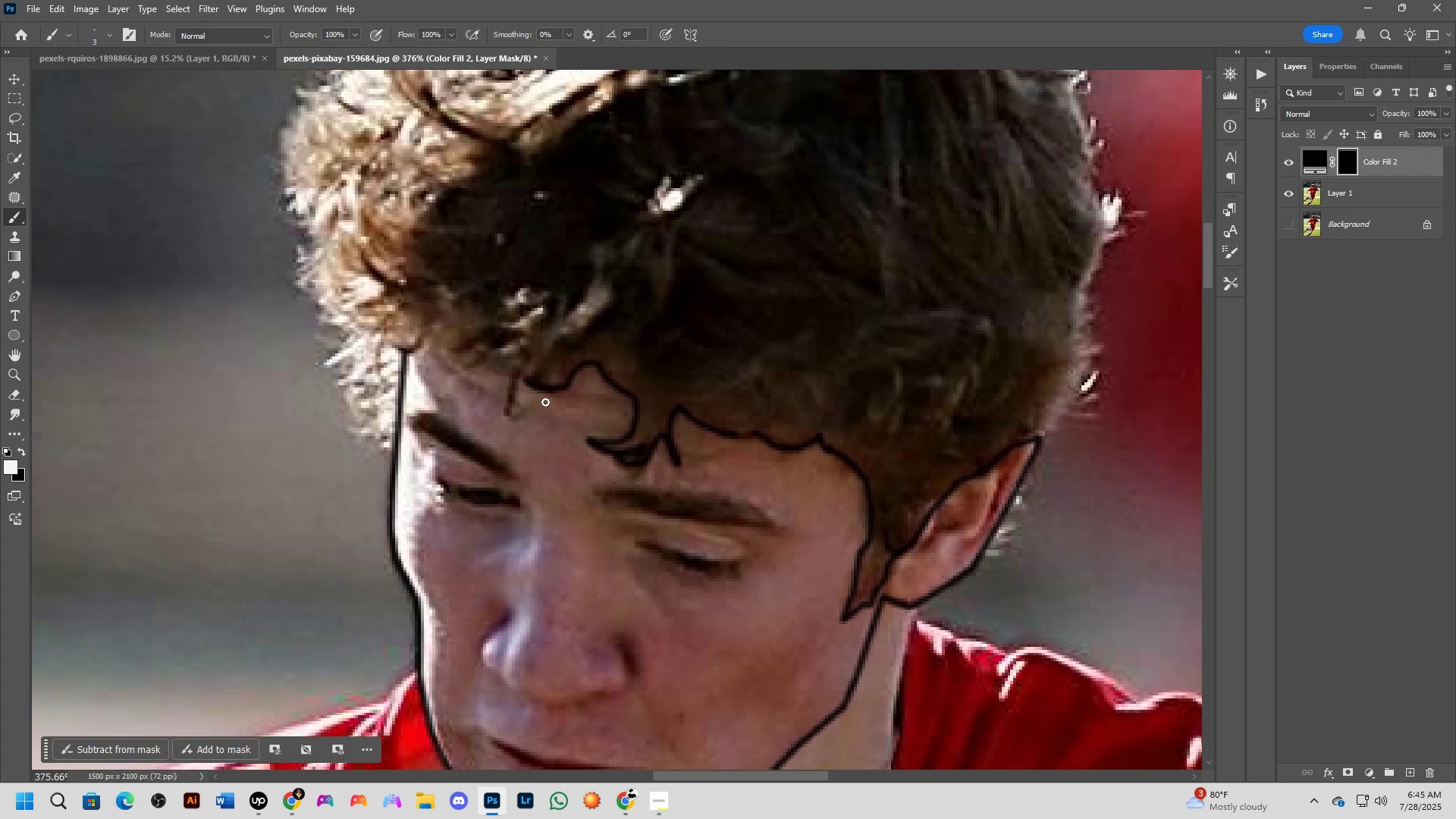 
scroll: coordinate [544, 396], scroll_direction: up, amount: 1.0
 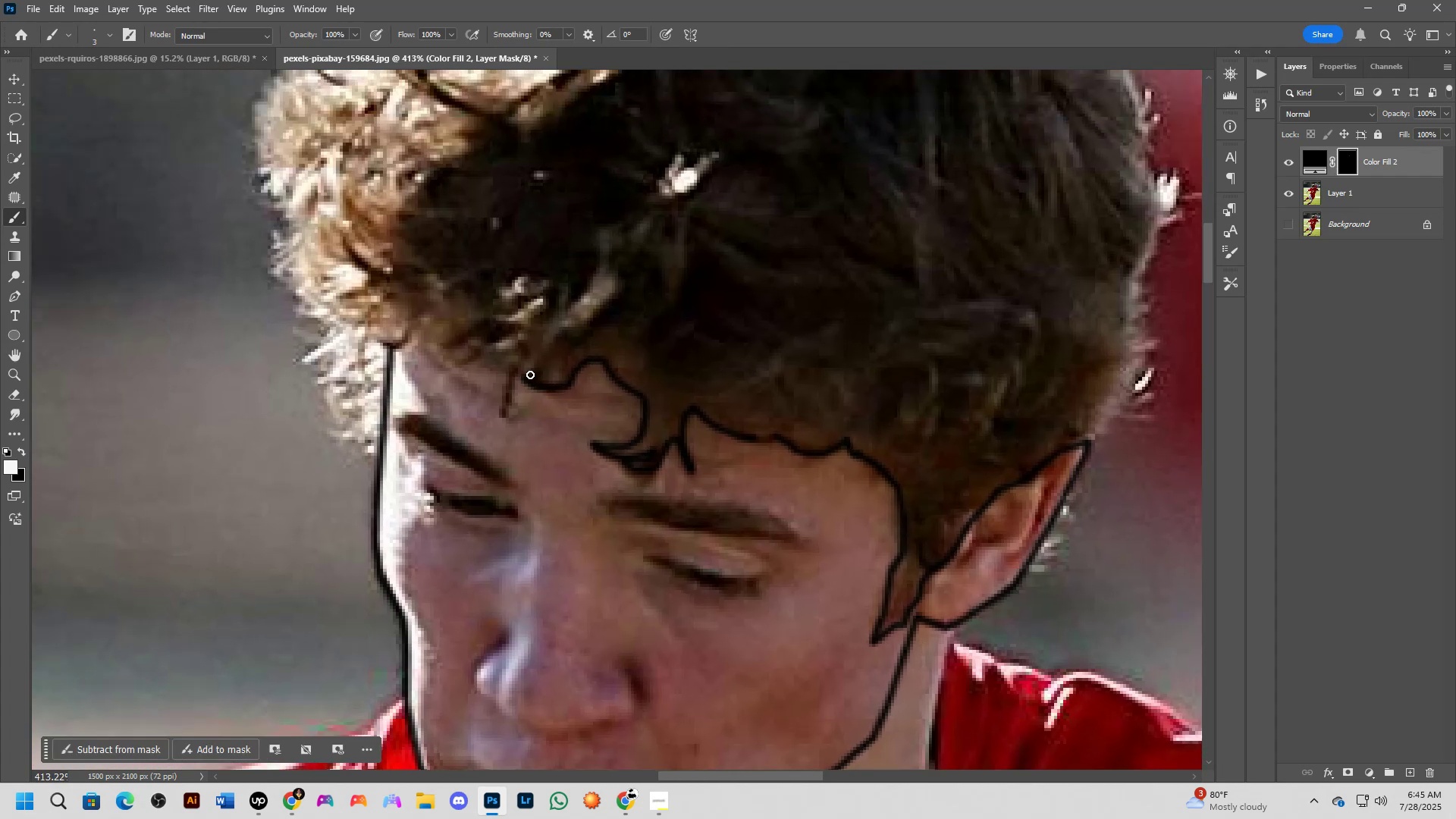 
left_click_drag(start_coordinate=[529, 380], to_coordinate=[390, 348])
 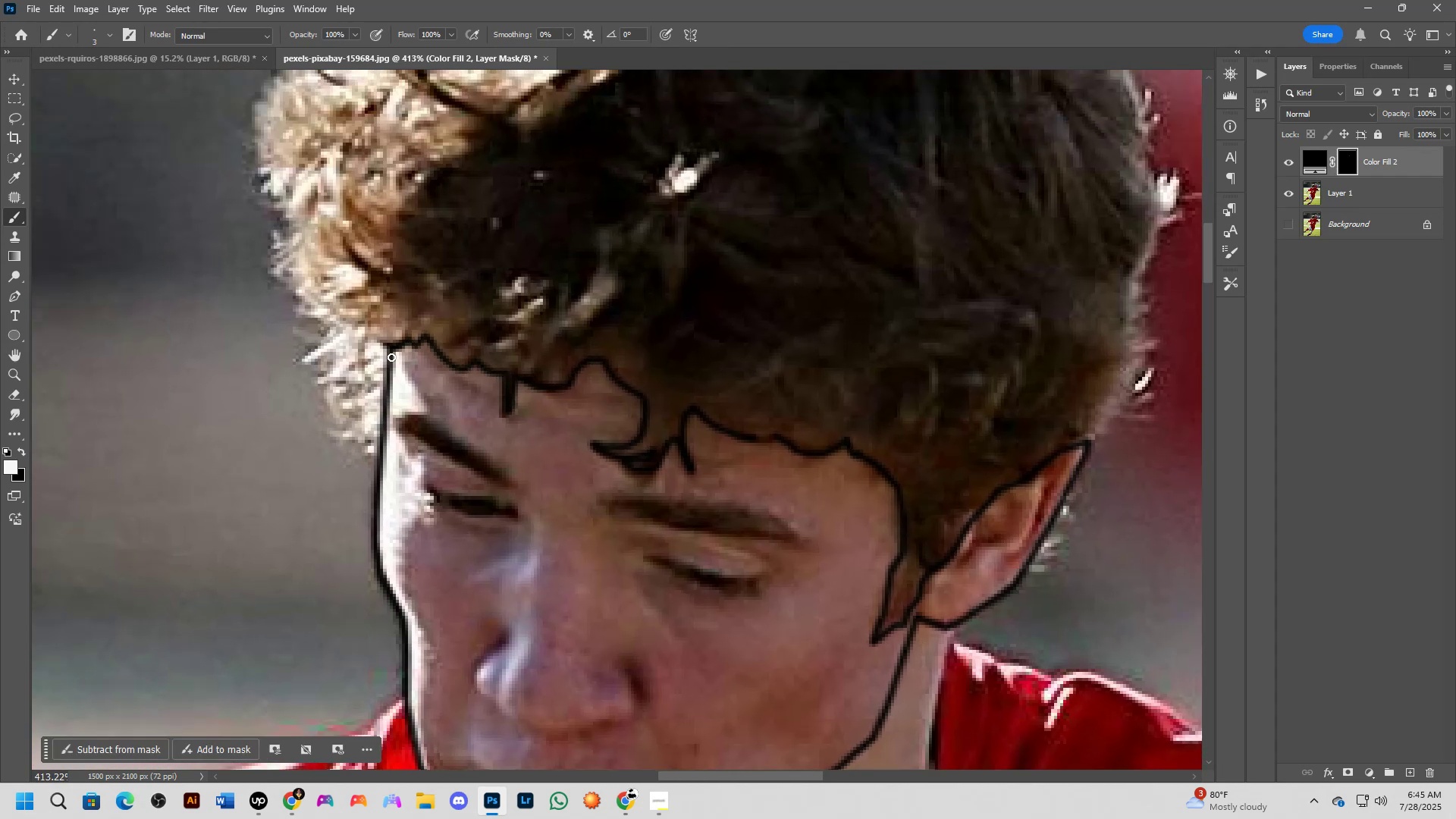 
hold_key(key=Space, duration=0.49)
 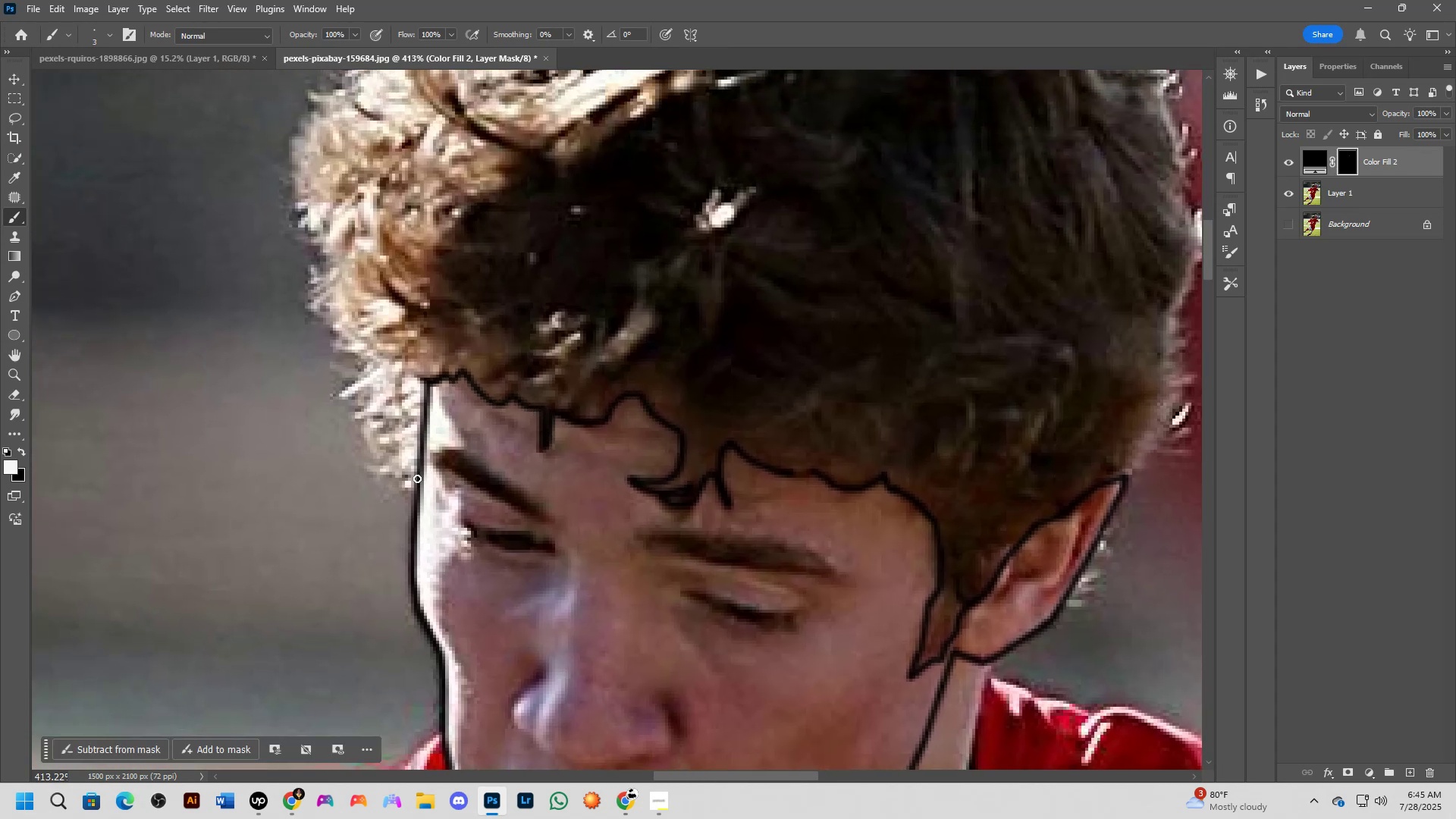 
left_click_drag(start_coordinate=[400, 381], to_coordinate=[438, 416])
 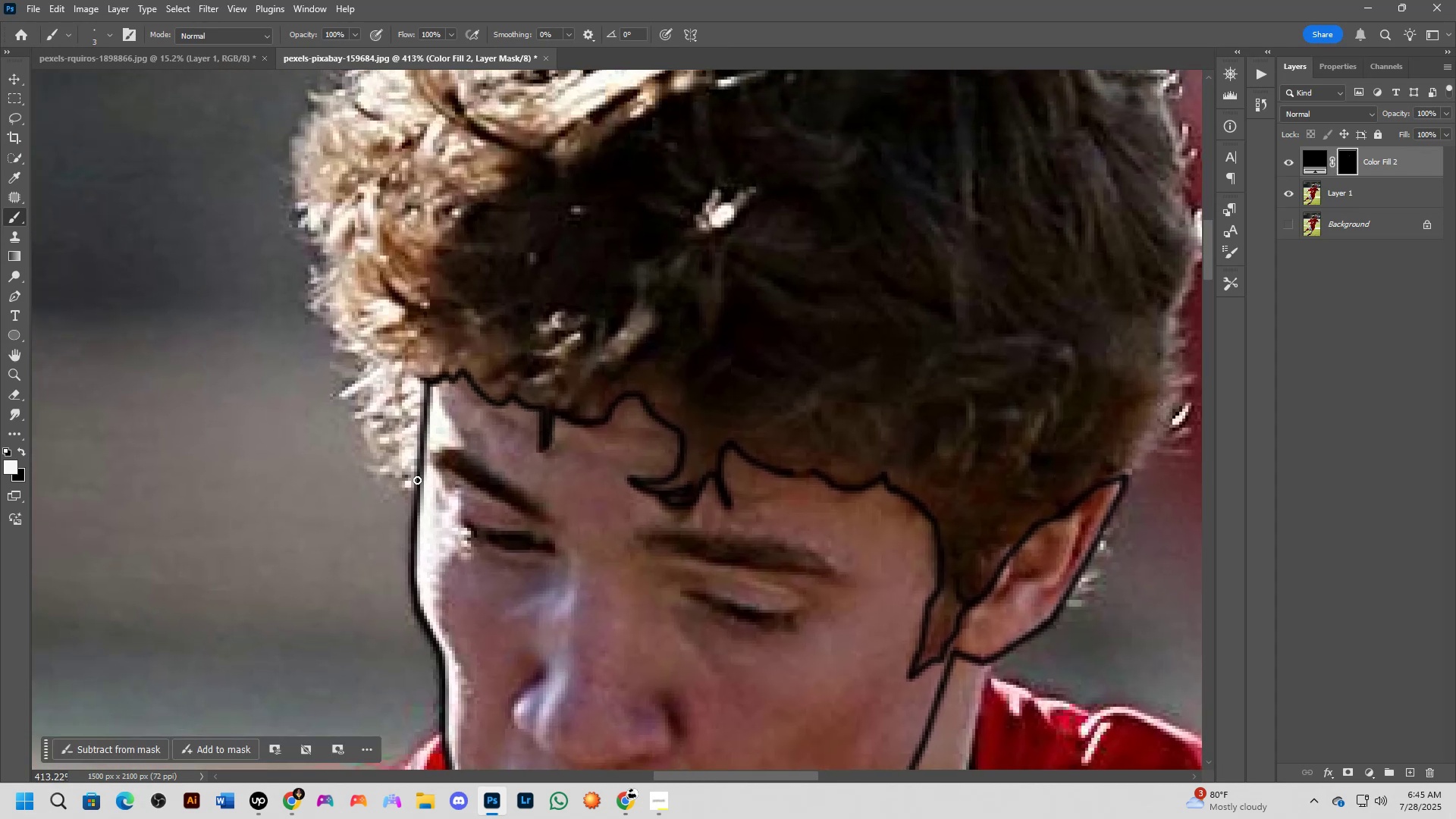 
left_click_drag(start_coordinate=[412, 488], to_coordinate=[358, 388])
 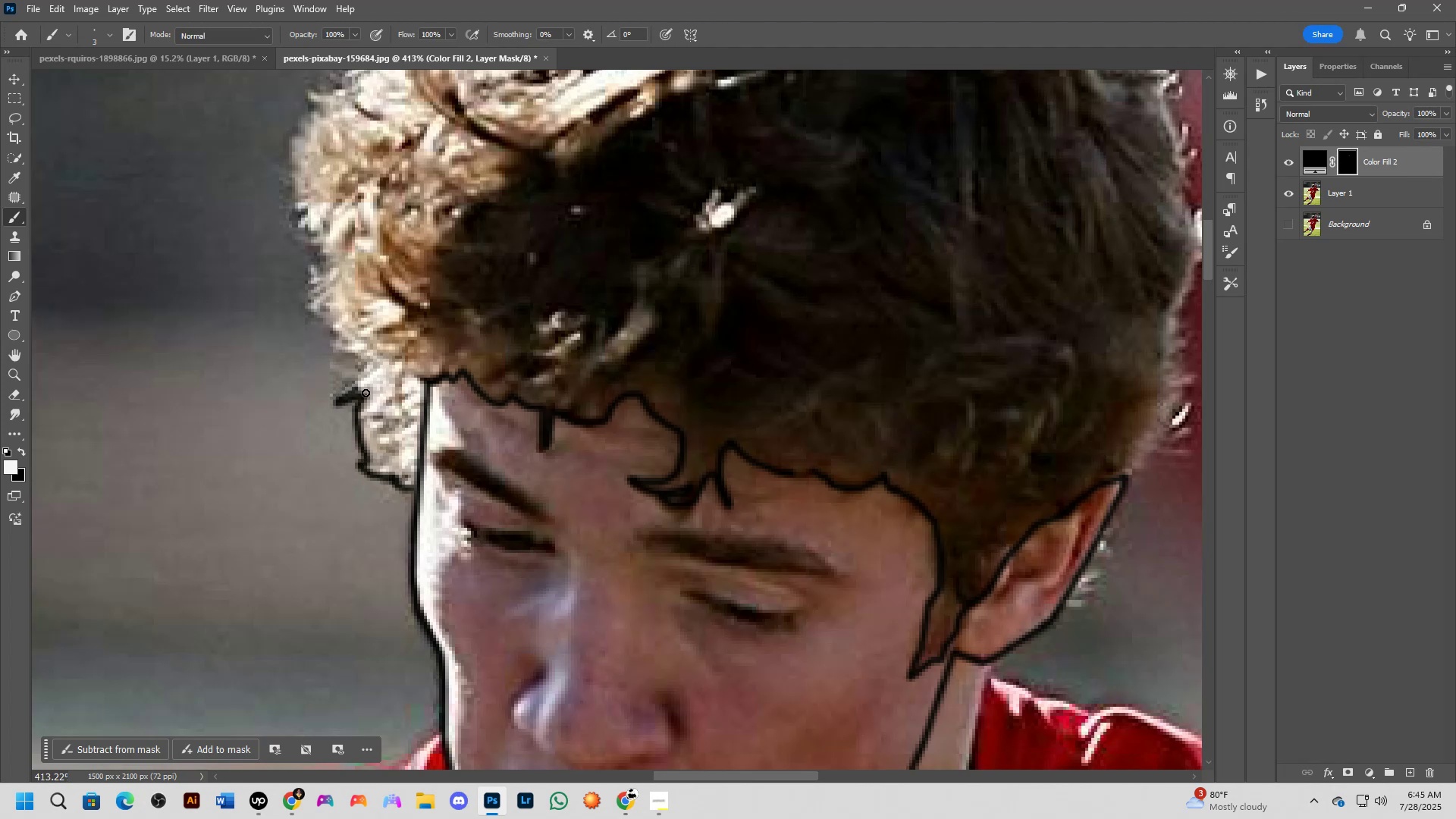 
scroll: coordinate [377, 438], scroll_direction: down, amount: 6.0
 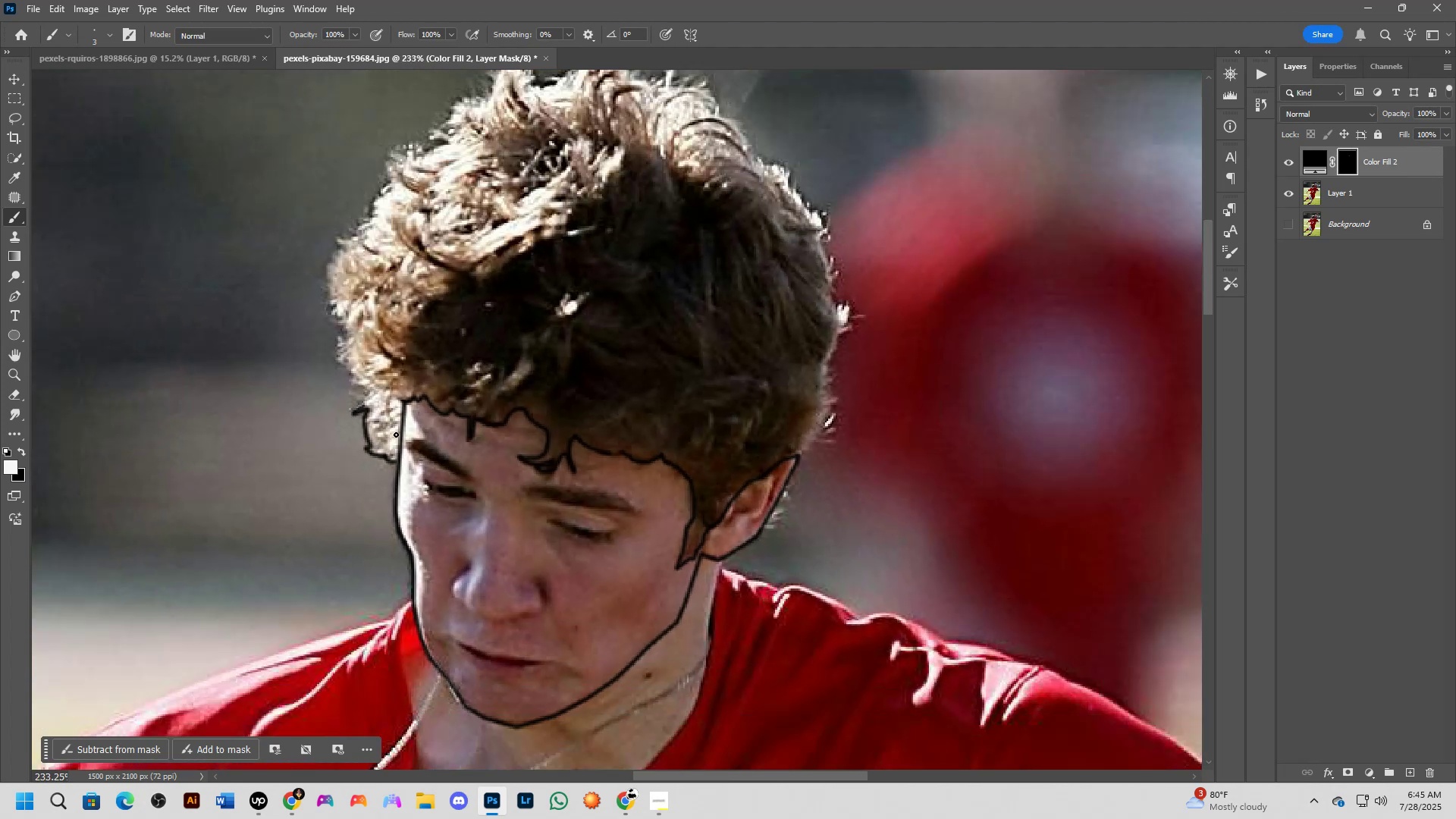 
hold_key(key=Space, duration=0.66)
 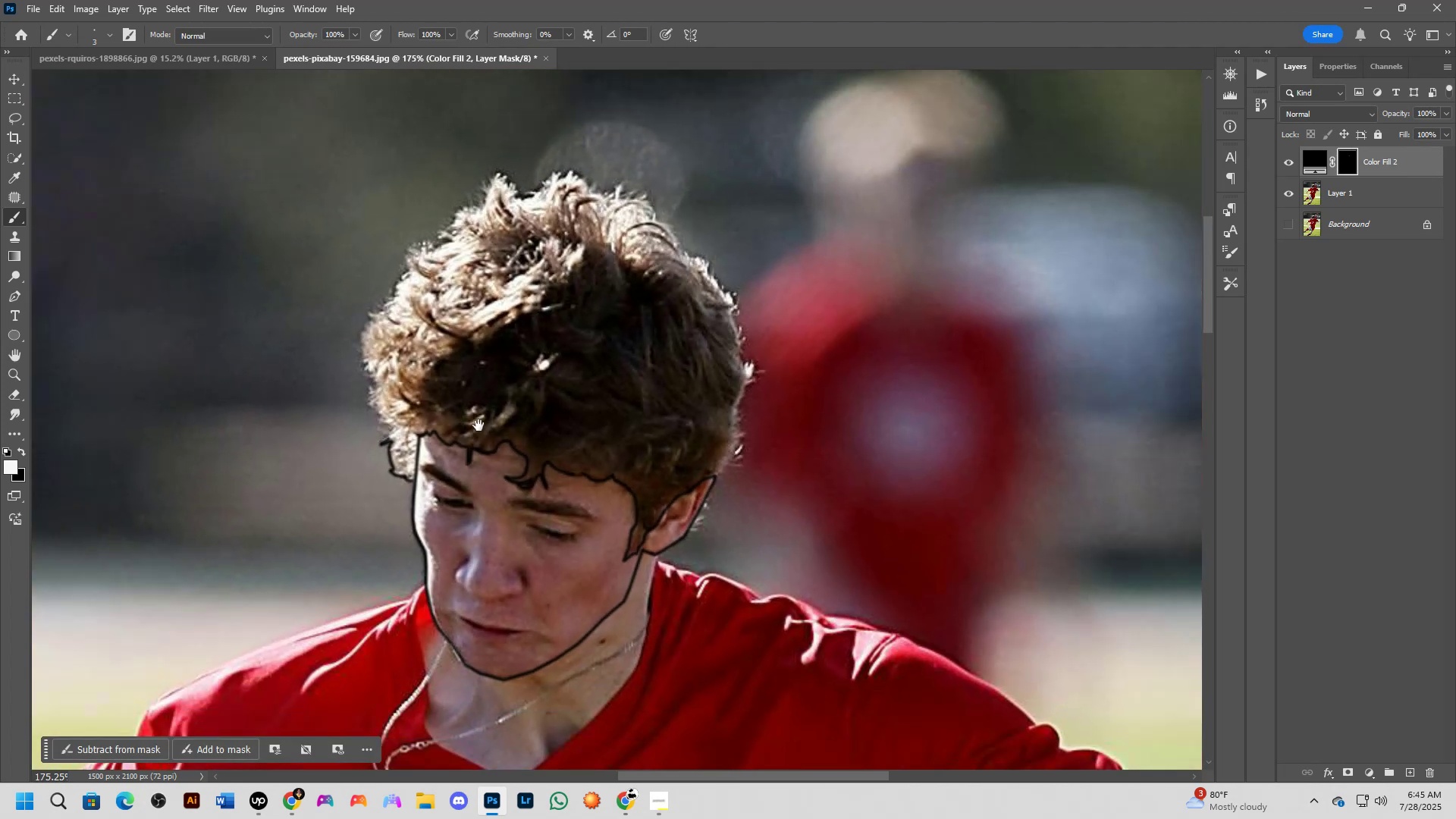 
left_click_drag(start_coordinate=[469, 391], to_coordinate=[468, 425])
 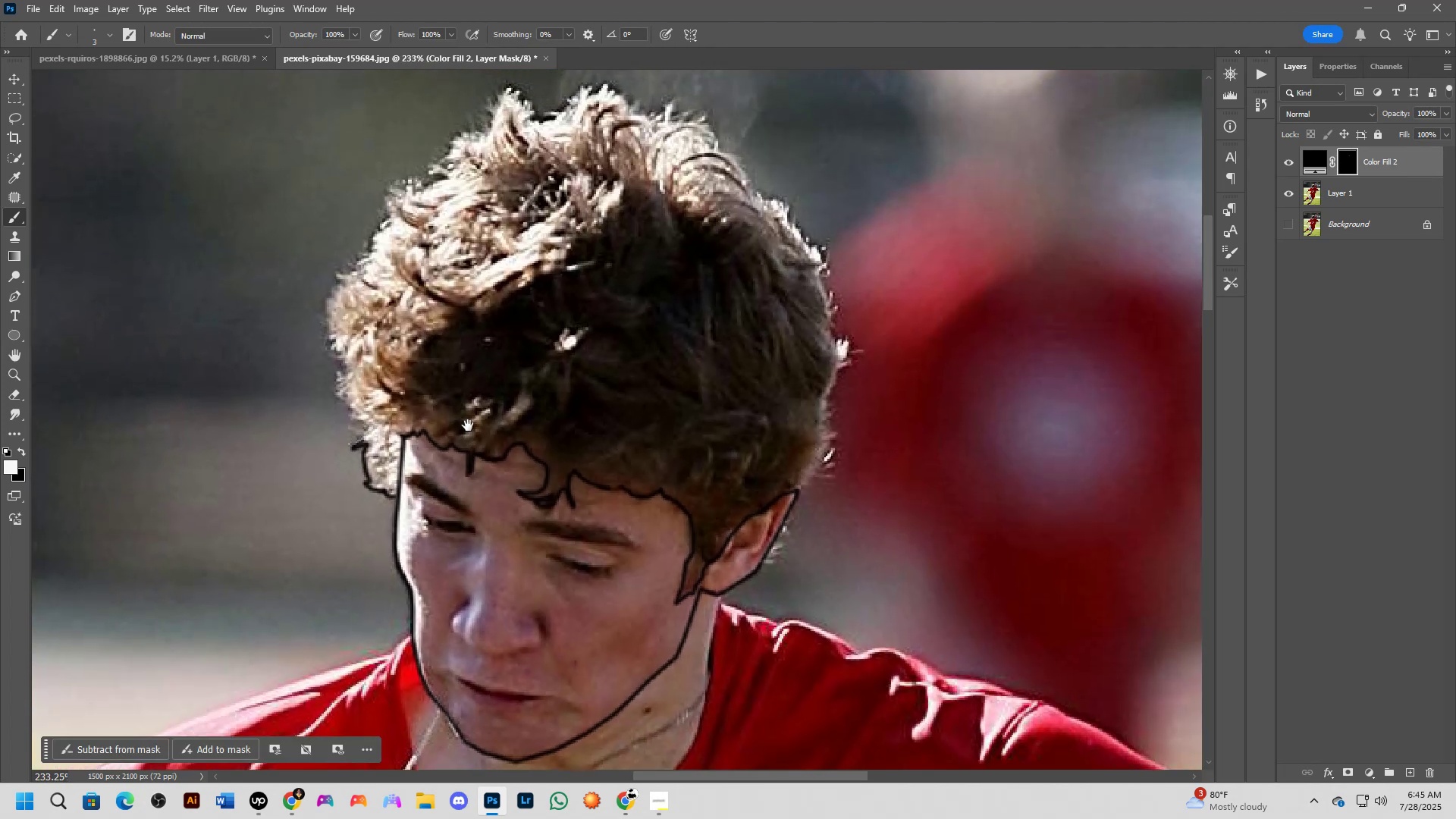 
scroll: coordinate [467, 432], scroll_direction: down, amount: 3.0
 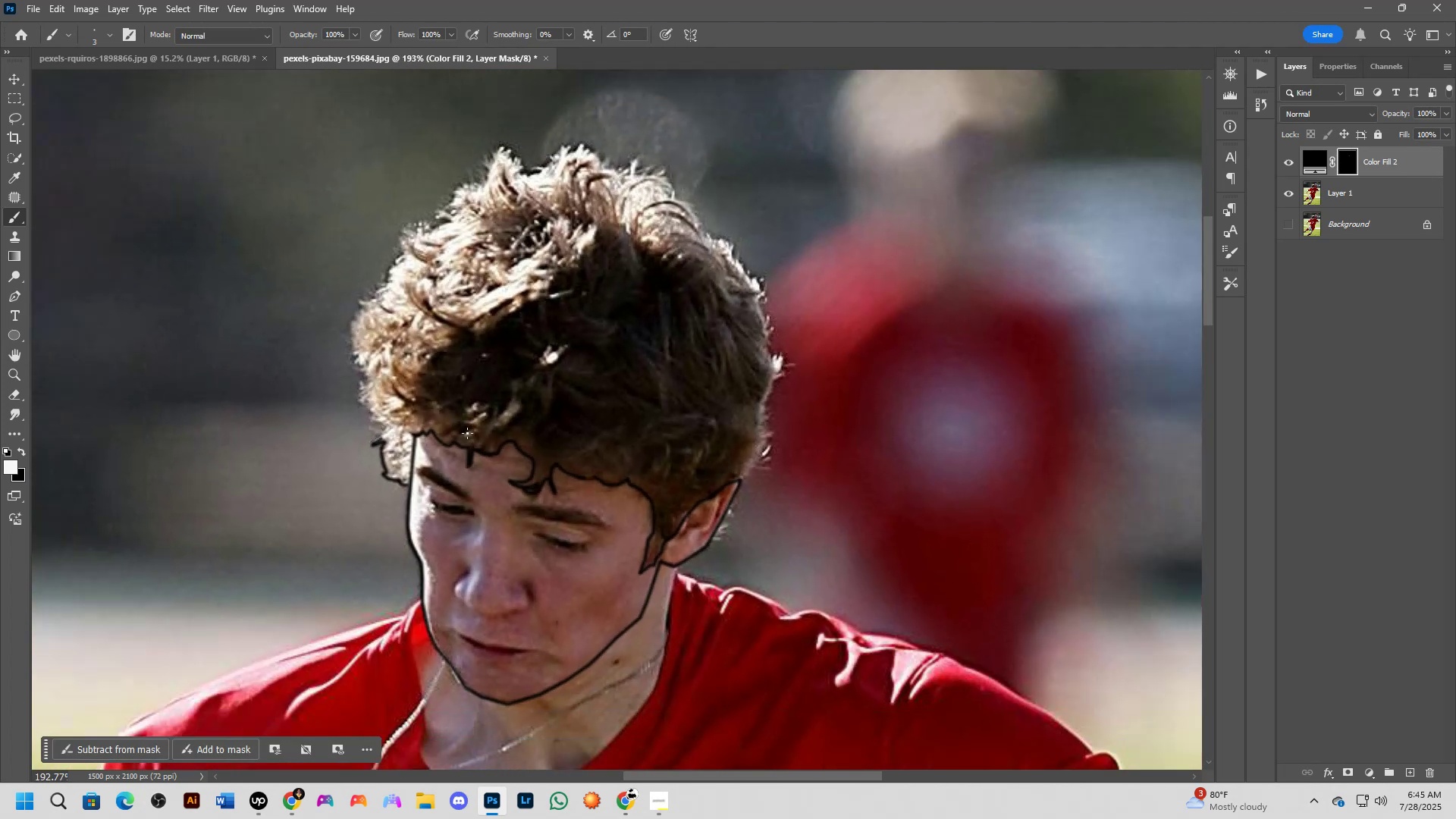 
hold_key(key=Space, duration=0.53)
 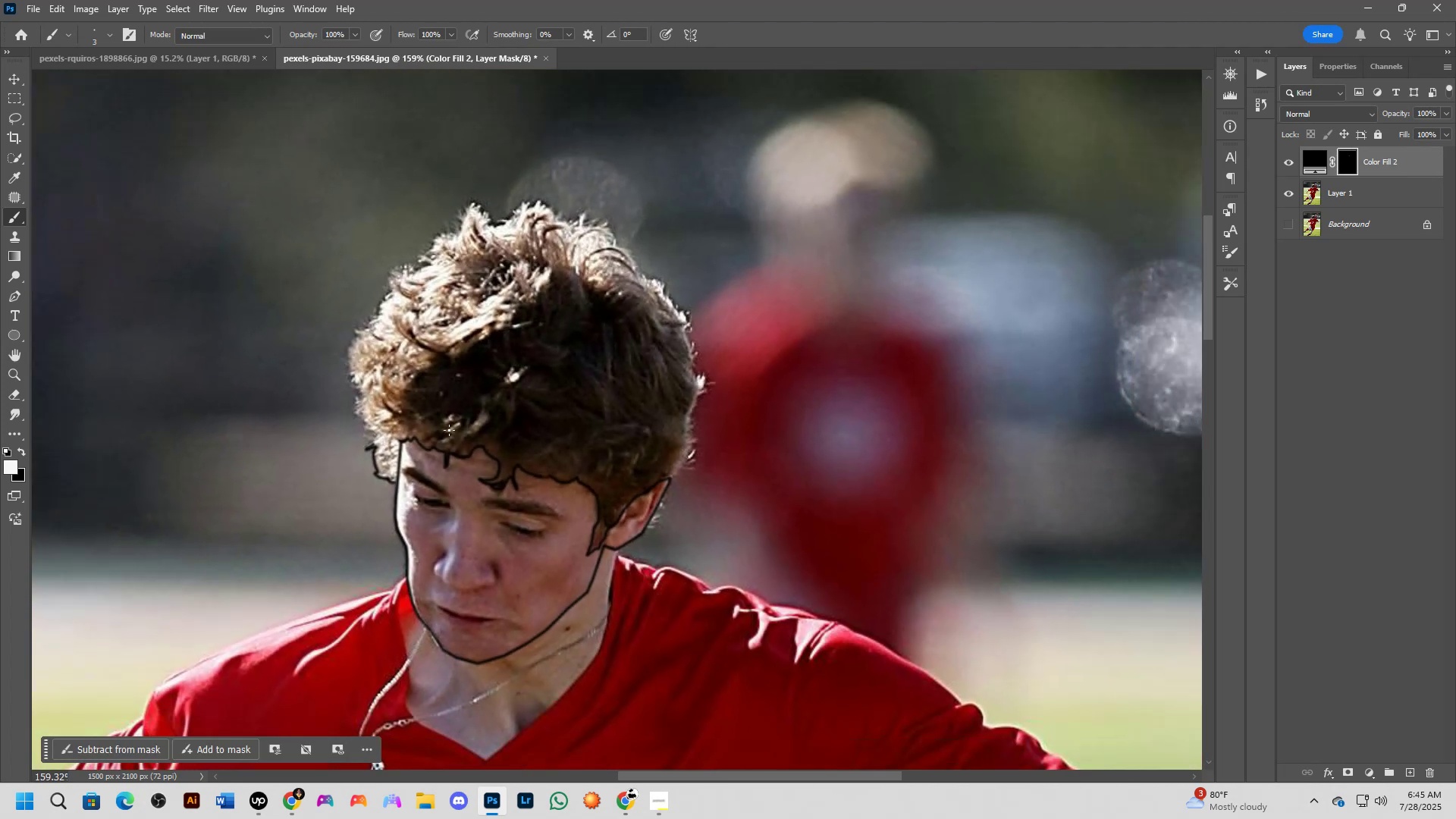 
left_click_drag(start_coordinate=[479, 425], to_coordinate=[455, 432])
 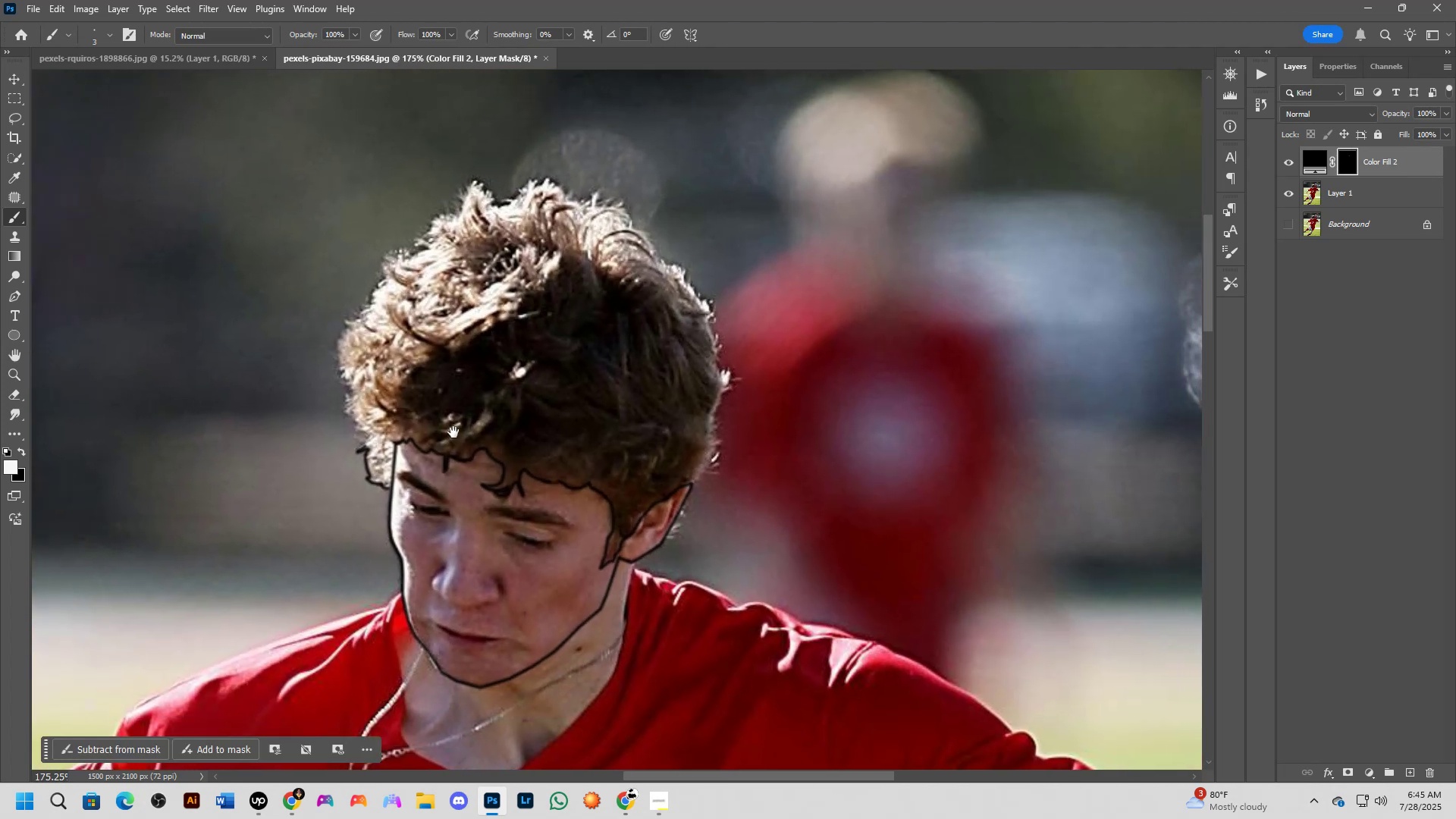 
scroll: coordinate [449, 430], scroll_direction: down, amount: 1.0
 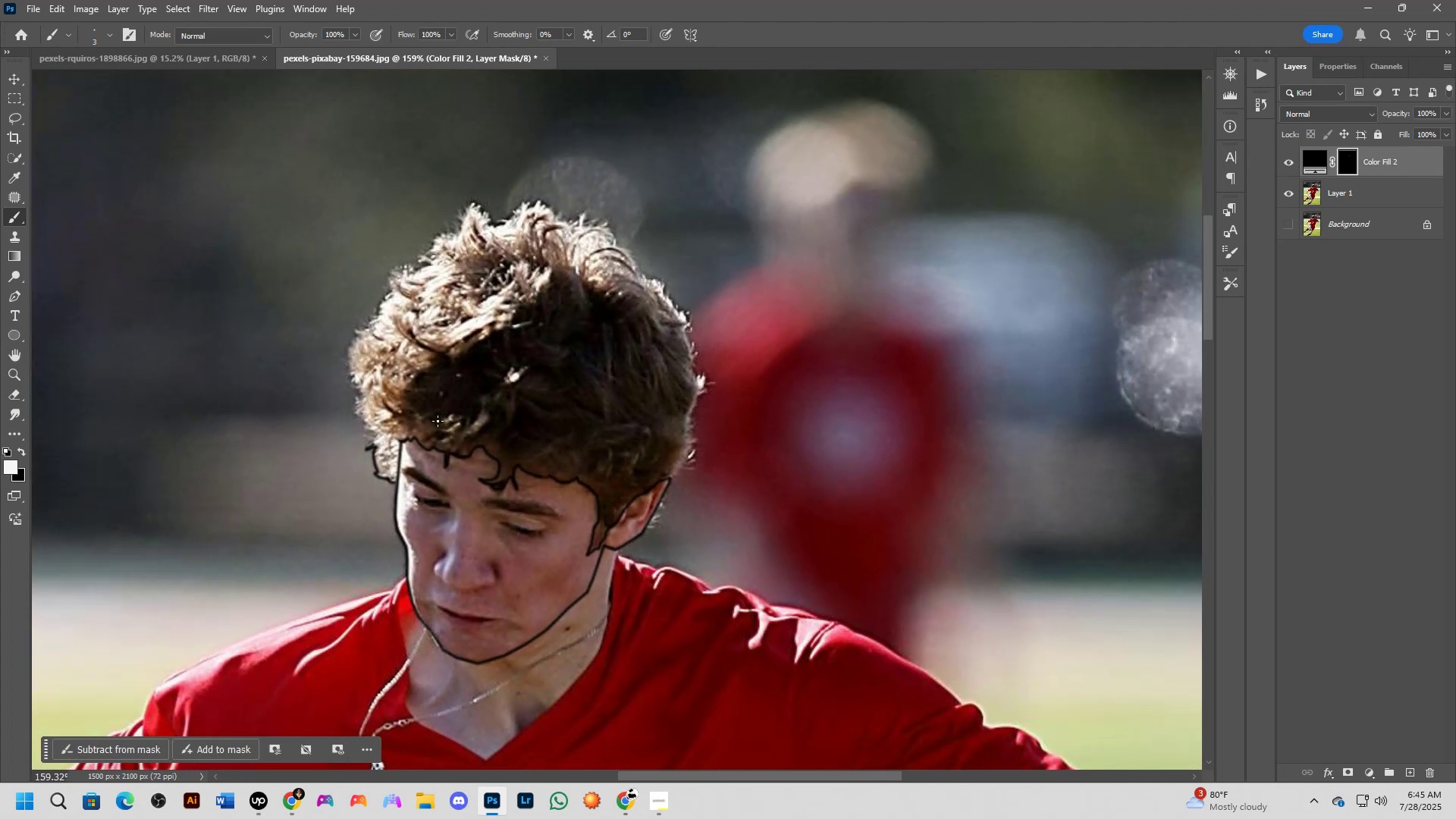 
scroll: coordinate [398, 441], scroll_direction: up, amount: 9.0
 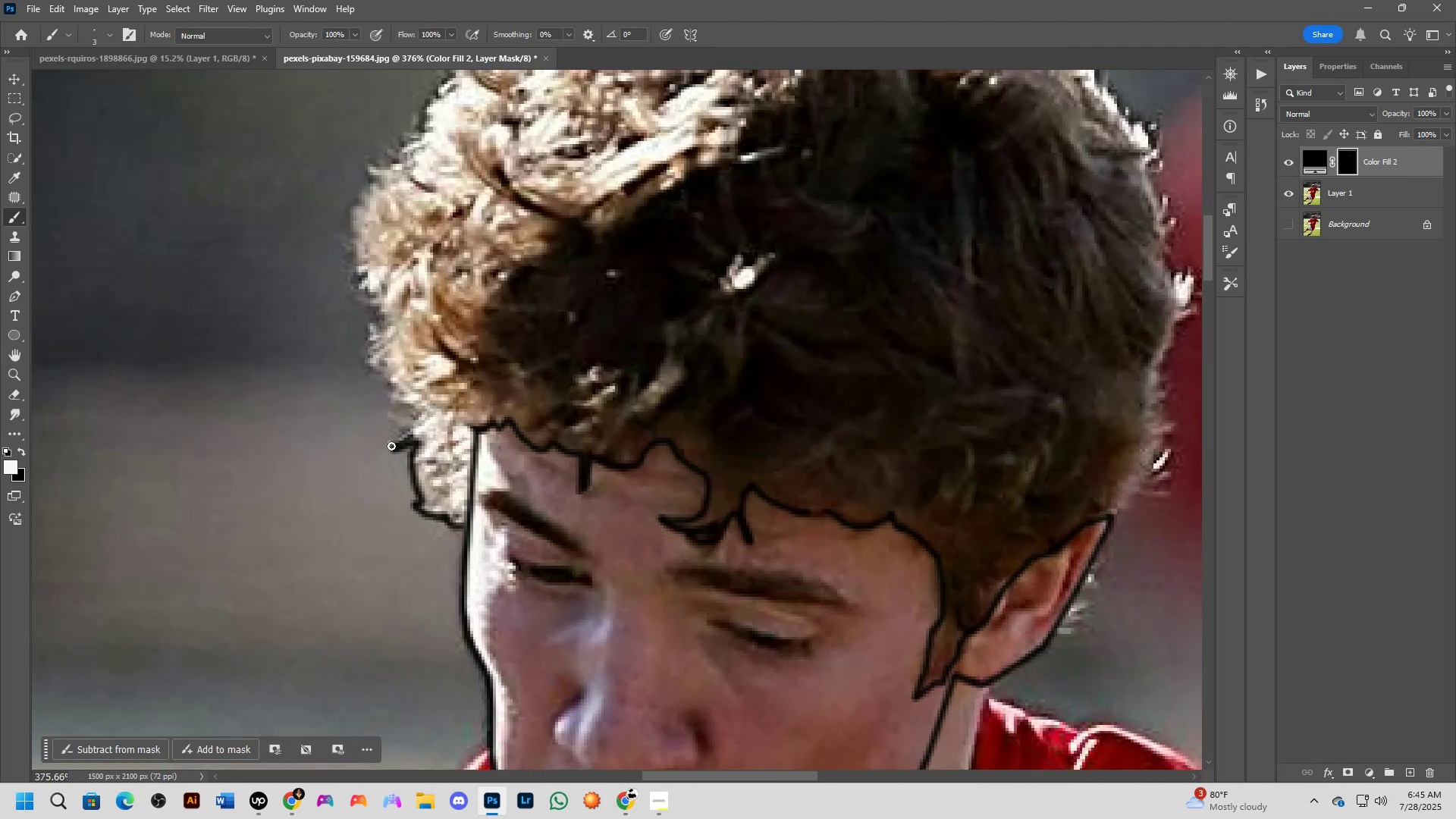 
left_click_drag(start_coordinate=[391, 443], to_coordinate=[346, 262])
 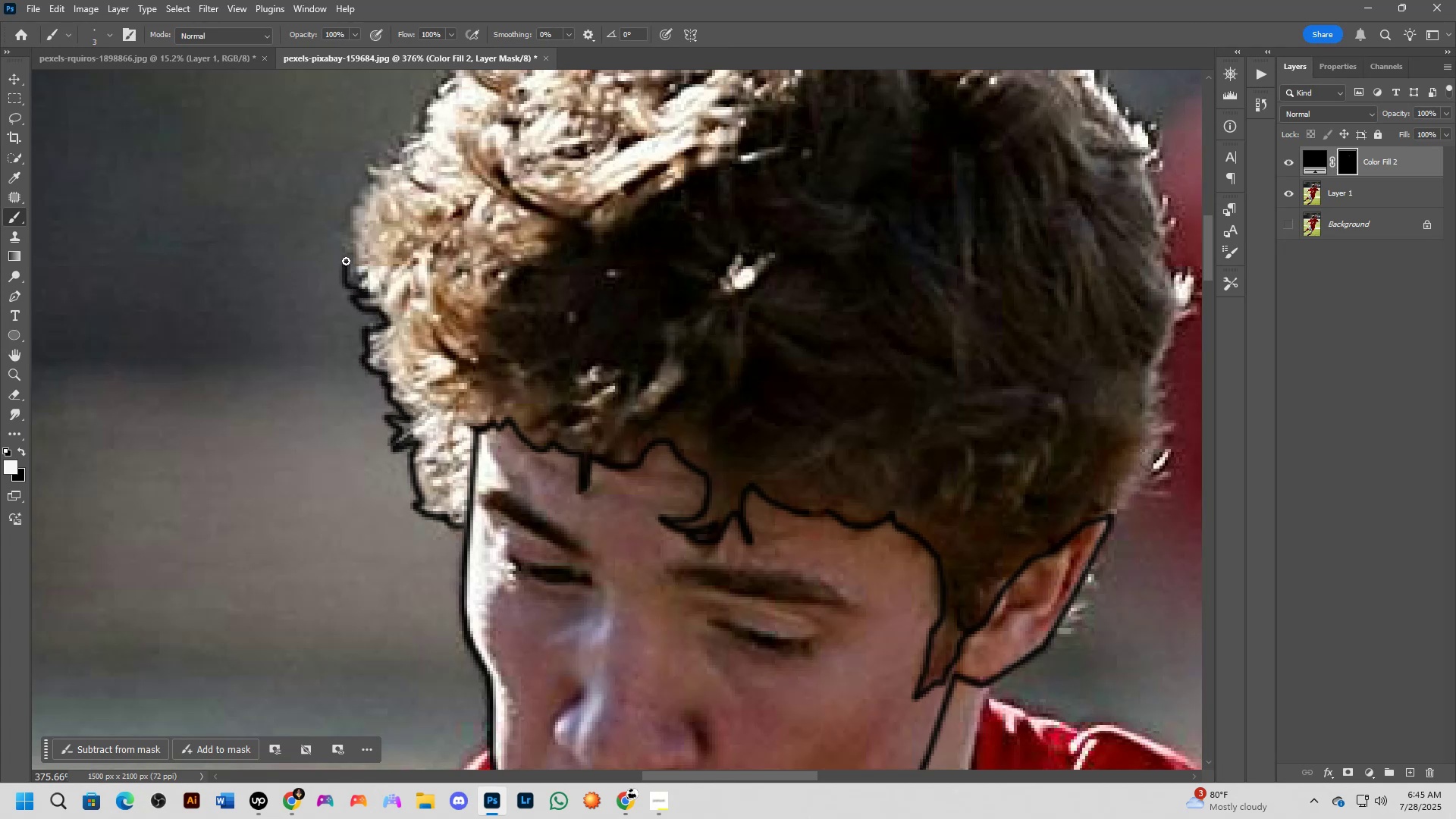 
hold_key(key=Space, duration=0.55)
 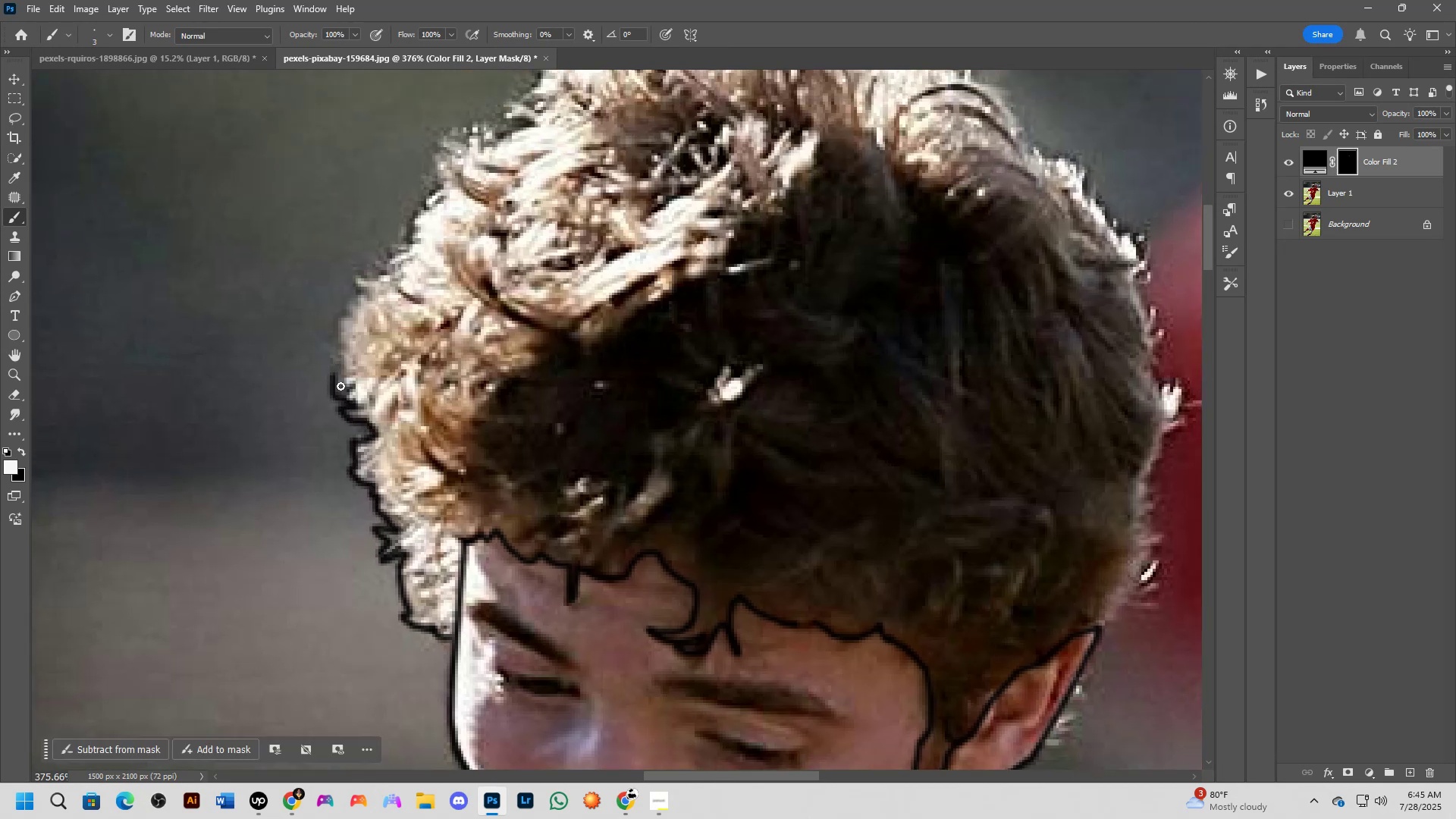 
left_click_drag(start_coordinate=[353, 253], to_coordinate=[341, 364])
 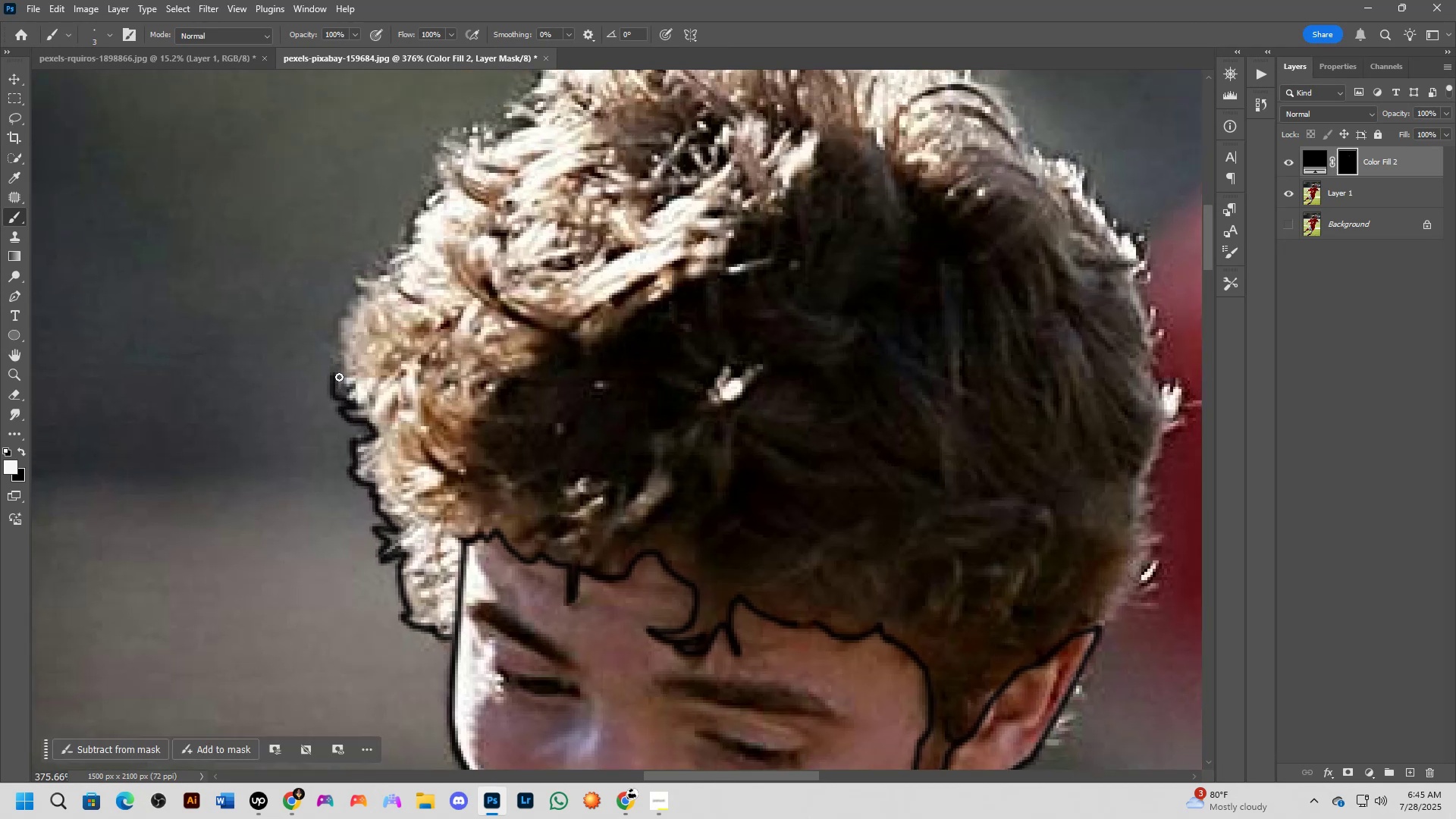 
left_click_drag(start_coordinate=[337, 375], to_coordinate=[479, 127])
 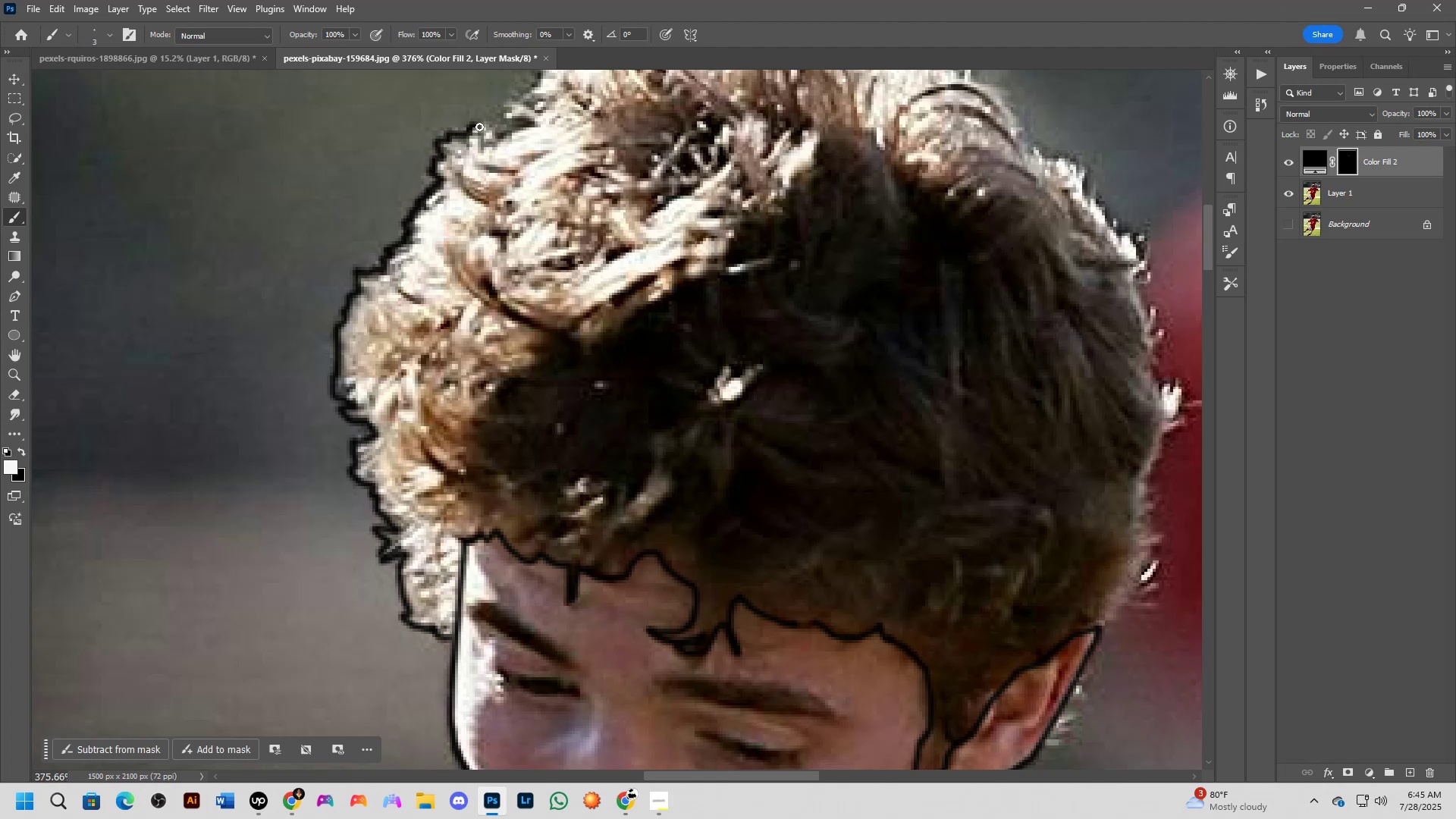 
hold_key(key=Space, duration=0.61)
 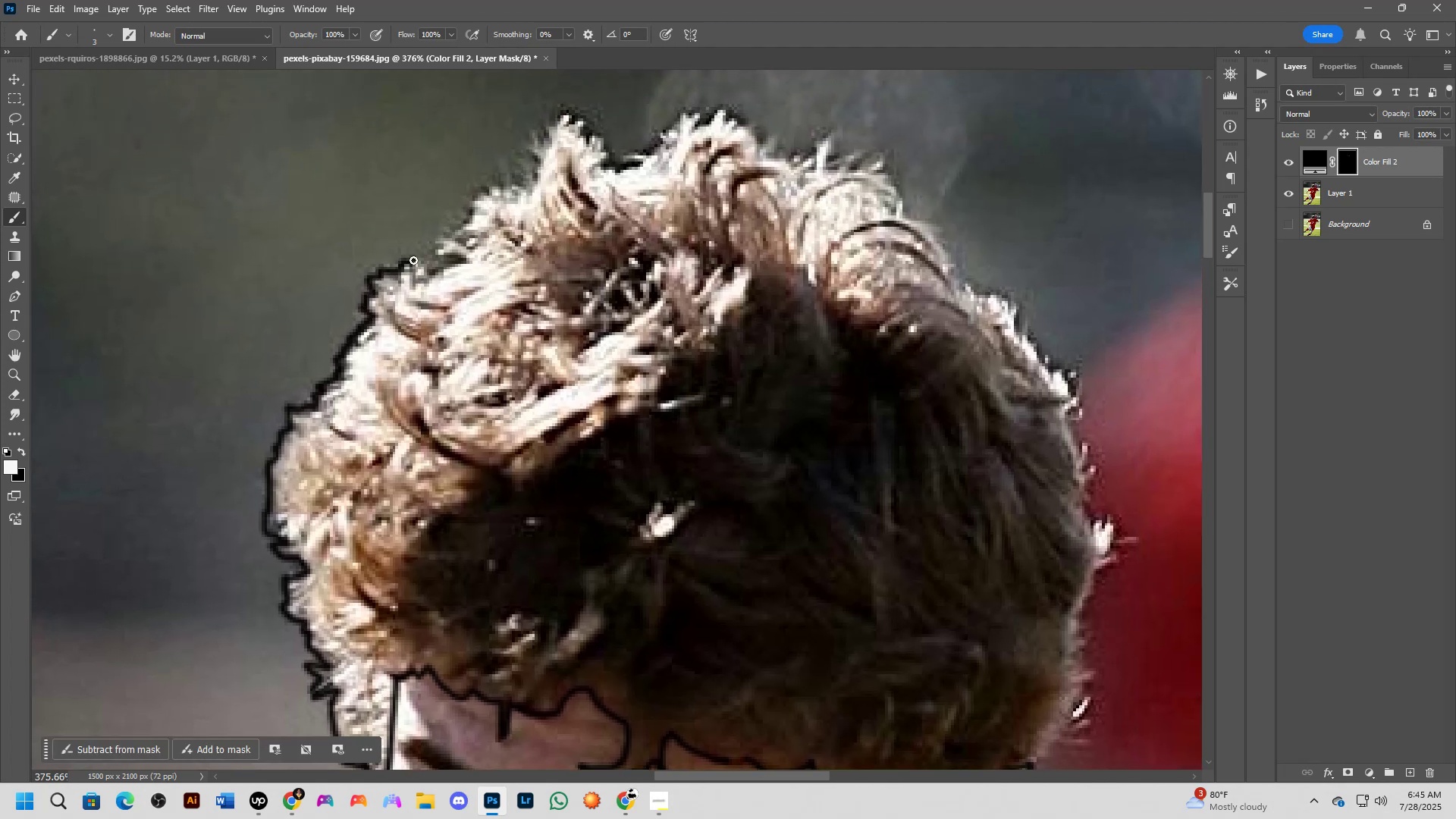 
left_click_drag(start_coordinate=[485, 138], to_coordinate=[416, 275])
 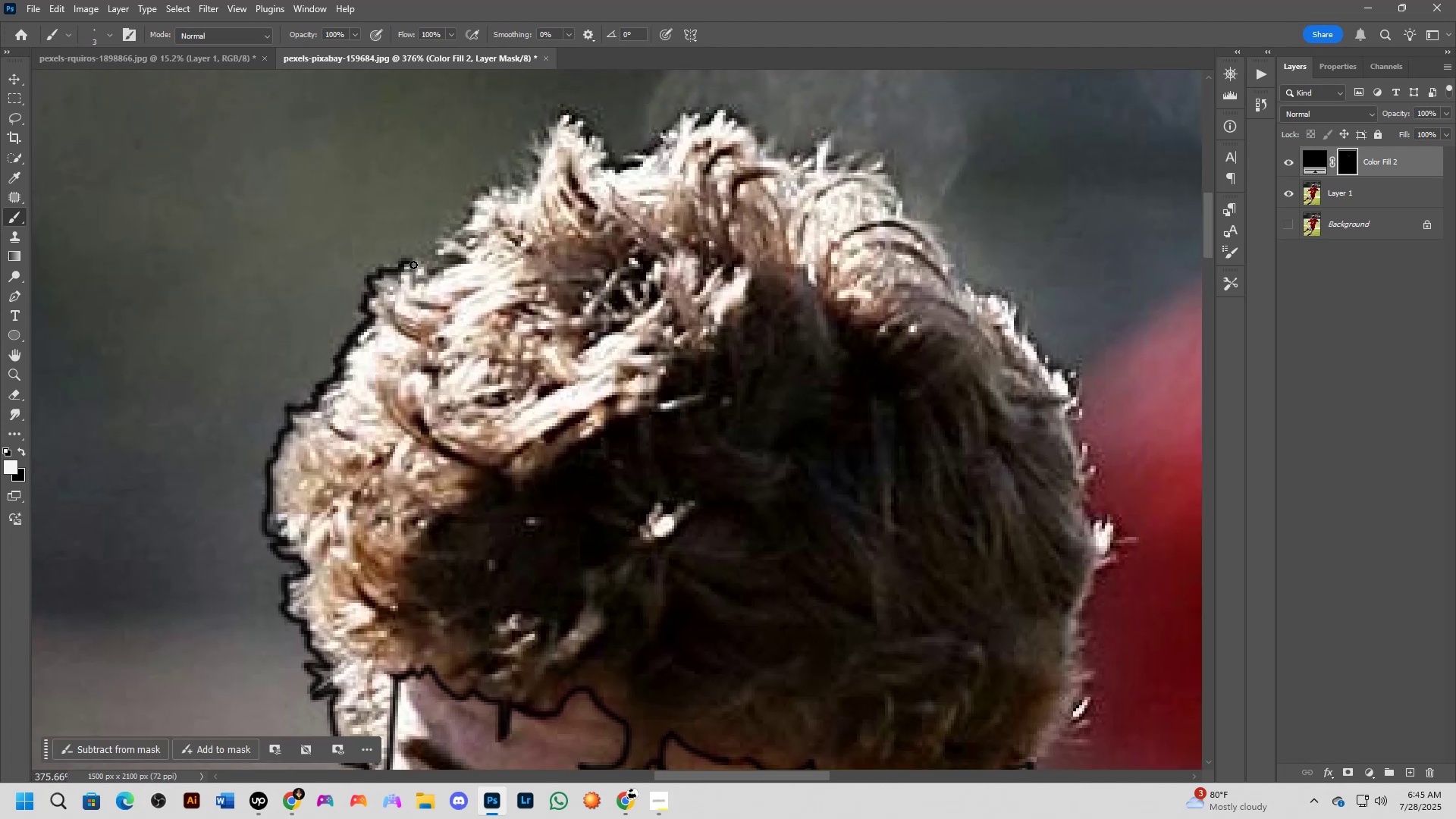 
left_click_drag(start_coordinate=[413, 260], to_coordinate=[1084, 630])
 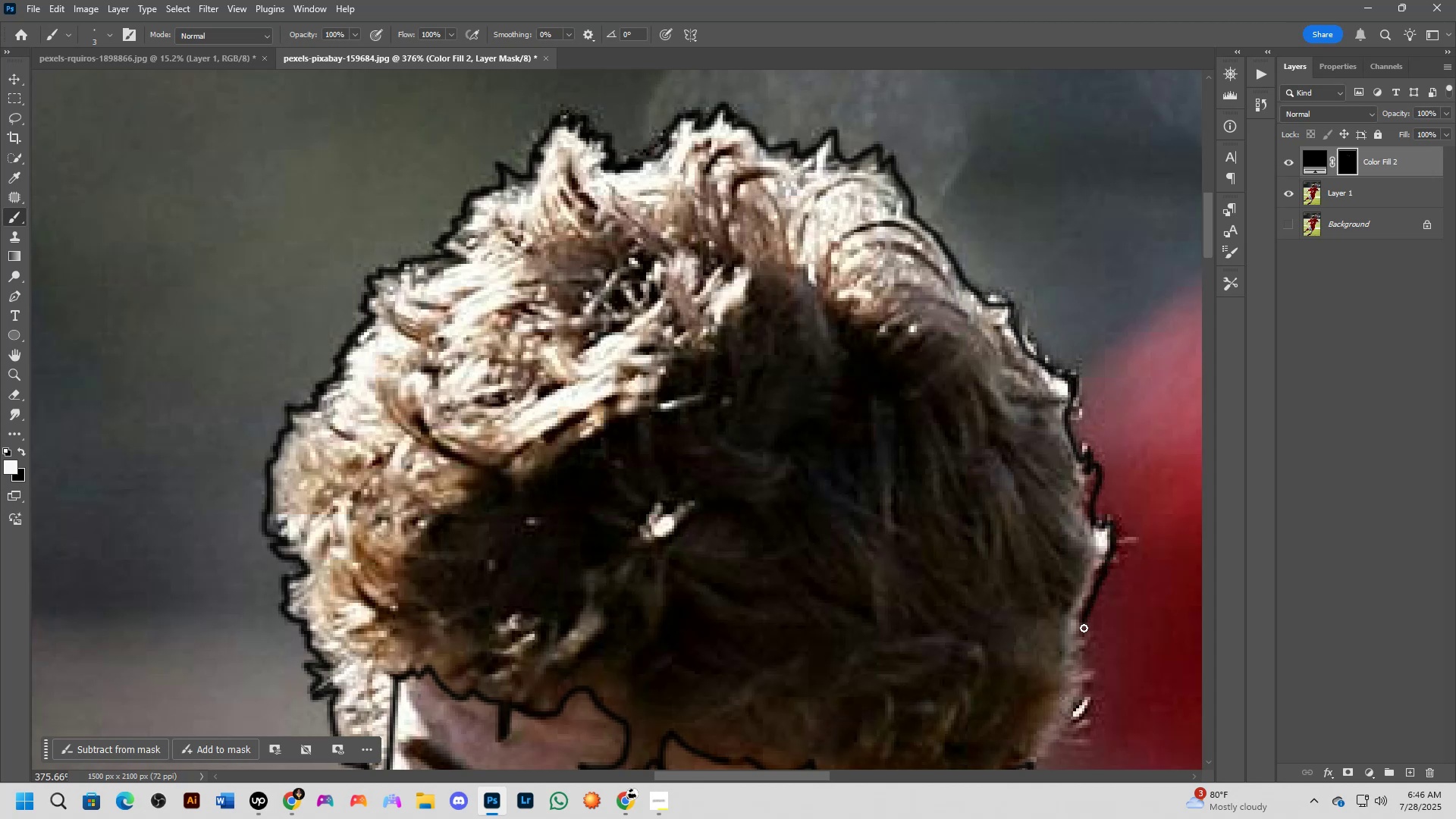 
hold_key(key=Space, duration=0.64)
 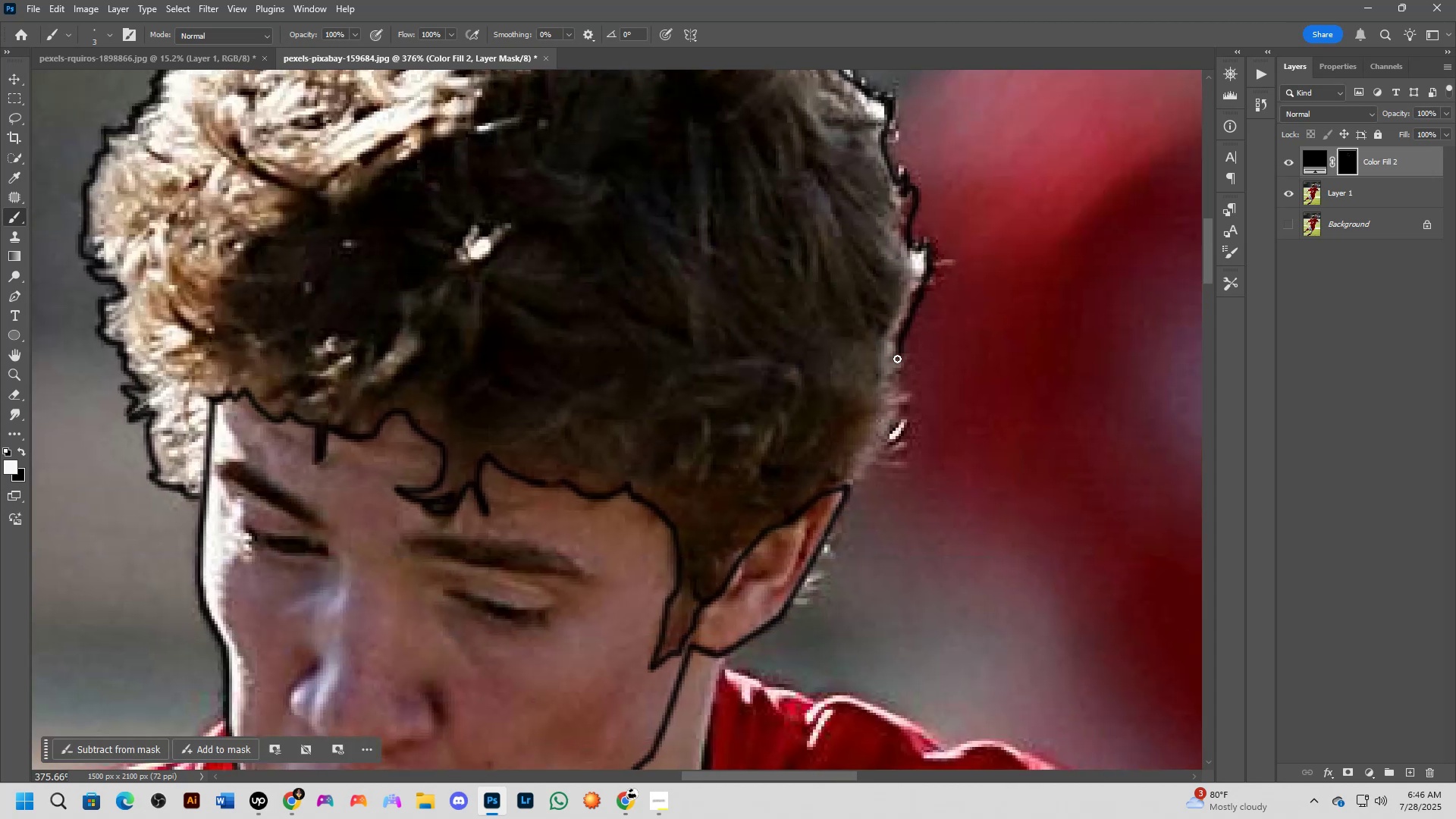 
left_click_drag(start_coordinate=[1079, 636], to_coordinate=[896, 359])
 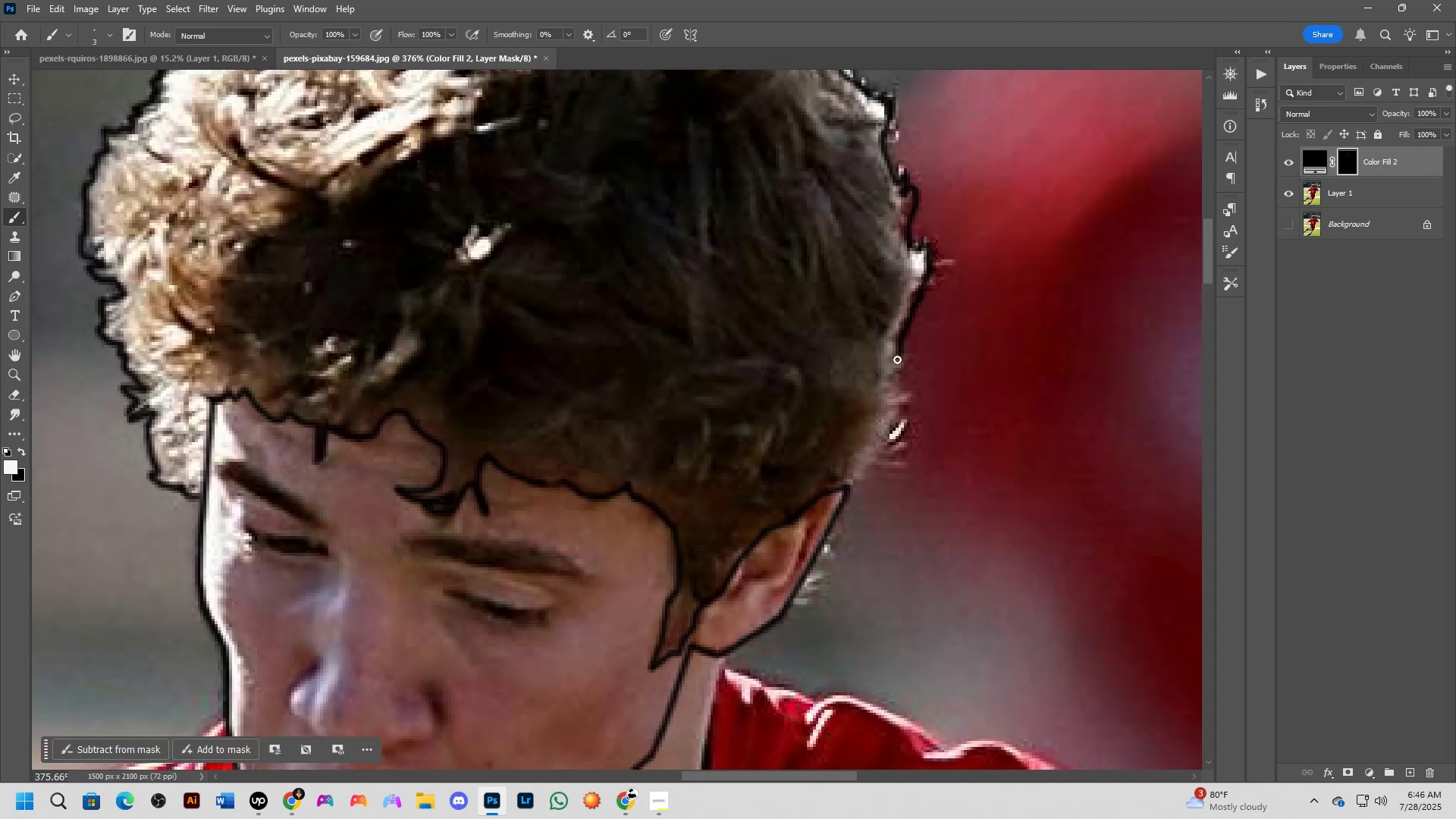 
left_click_drag(start_coordinate=[898, 359], to_coordinate=[832, 529])
 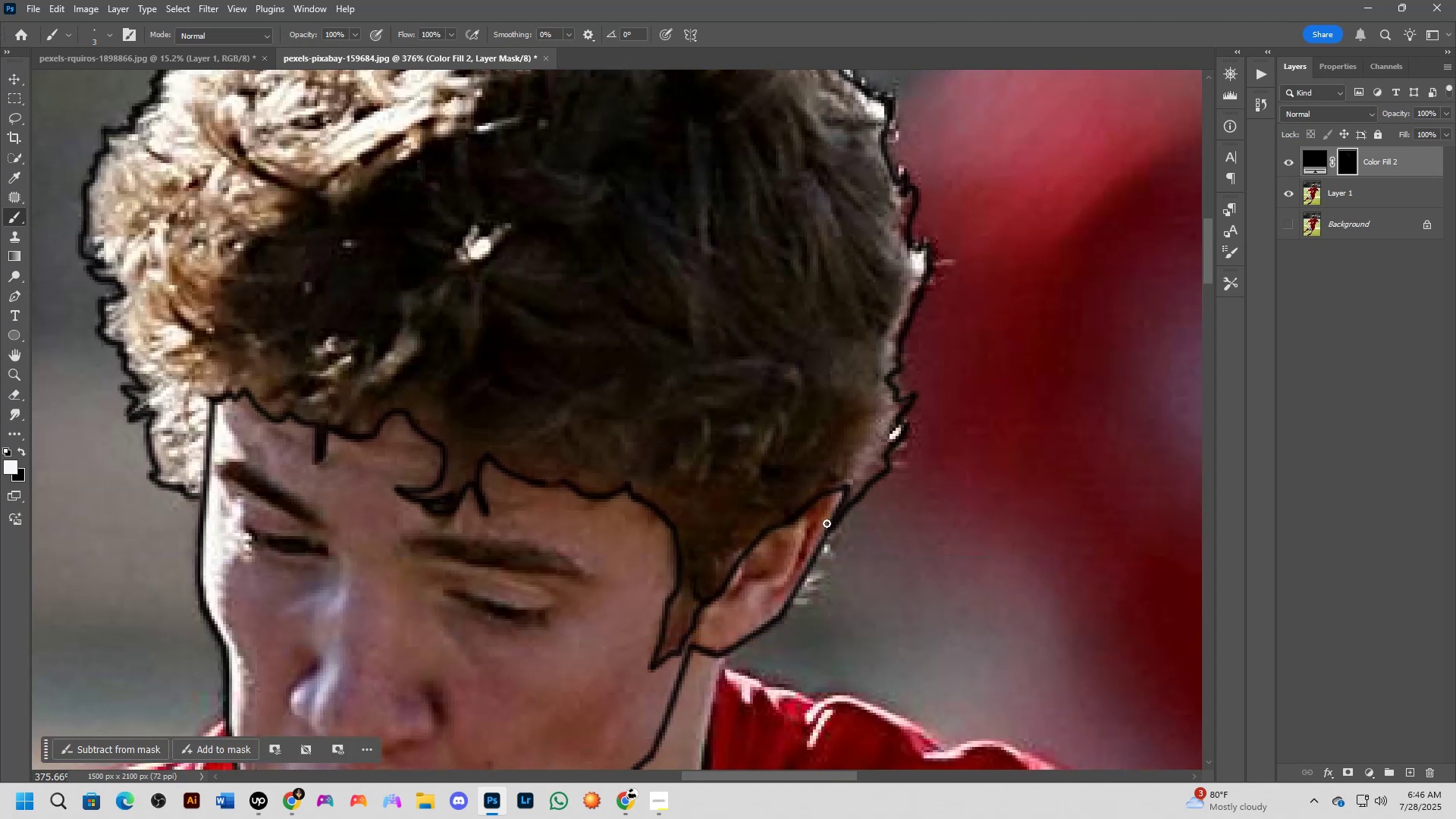 
key(Shift+ShiftLeft)
 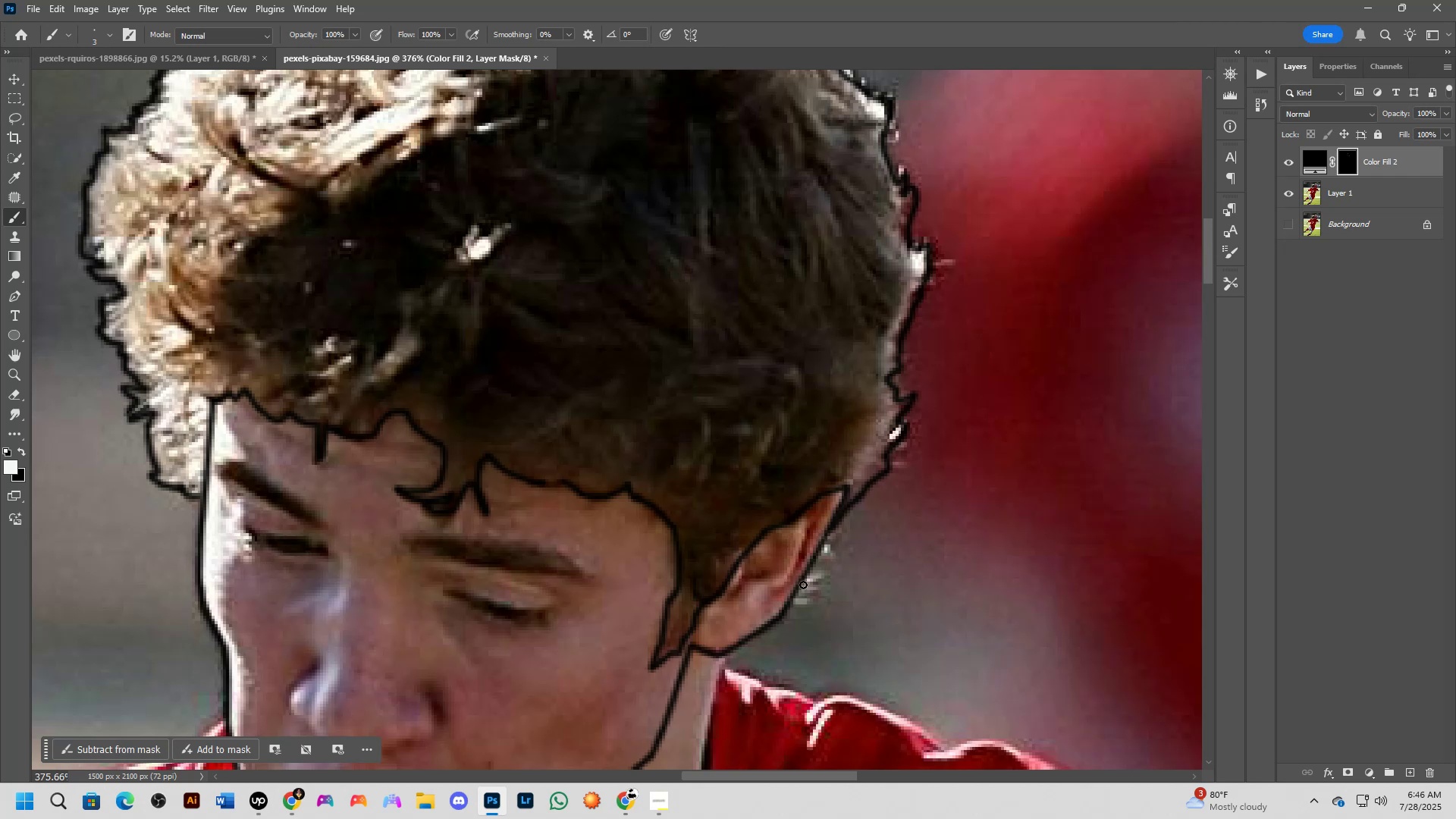 
scroll: coordinate [833, 530], scroll_direction: up, amount: 9.0
 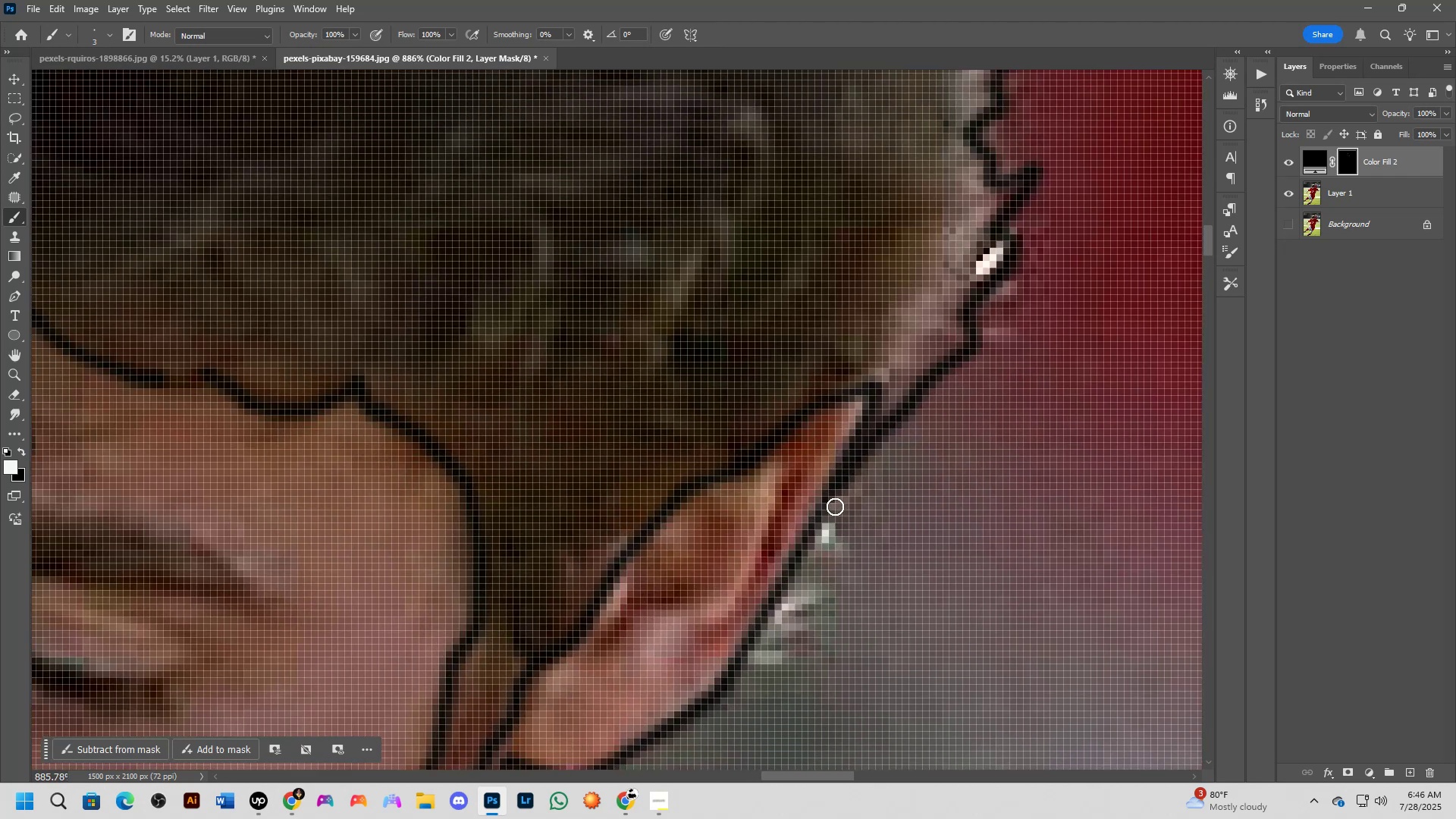 
hold_key(key=ShiftLeft, duration=0.42)
scroll: coordinate [824, 507], scroll_direction: down, amount: 8.0
 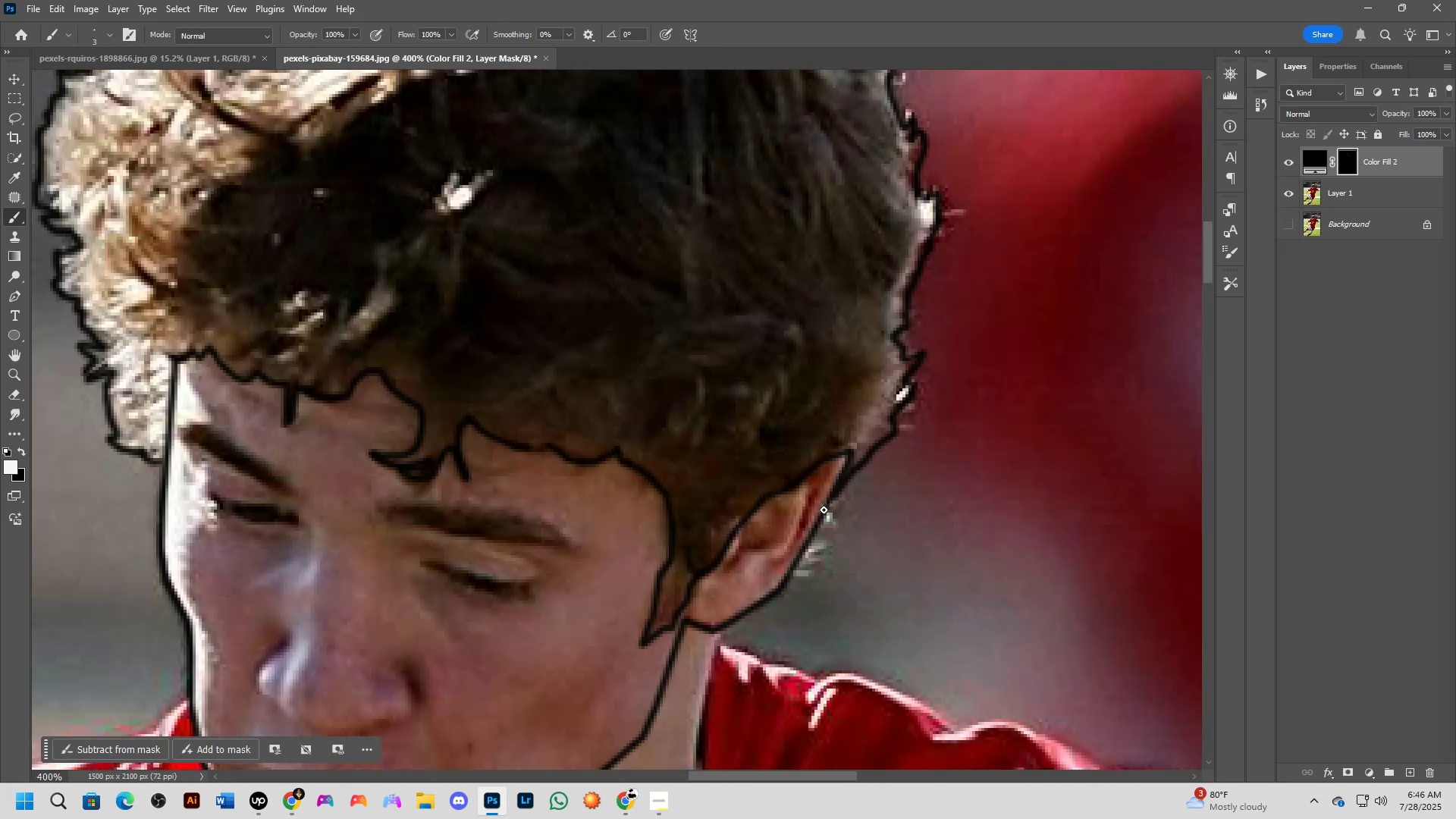 
hold_key(key=Space, duration=0.61)
 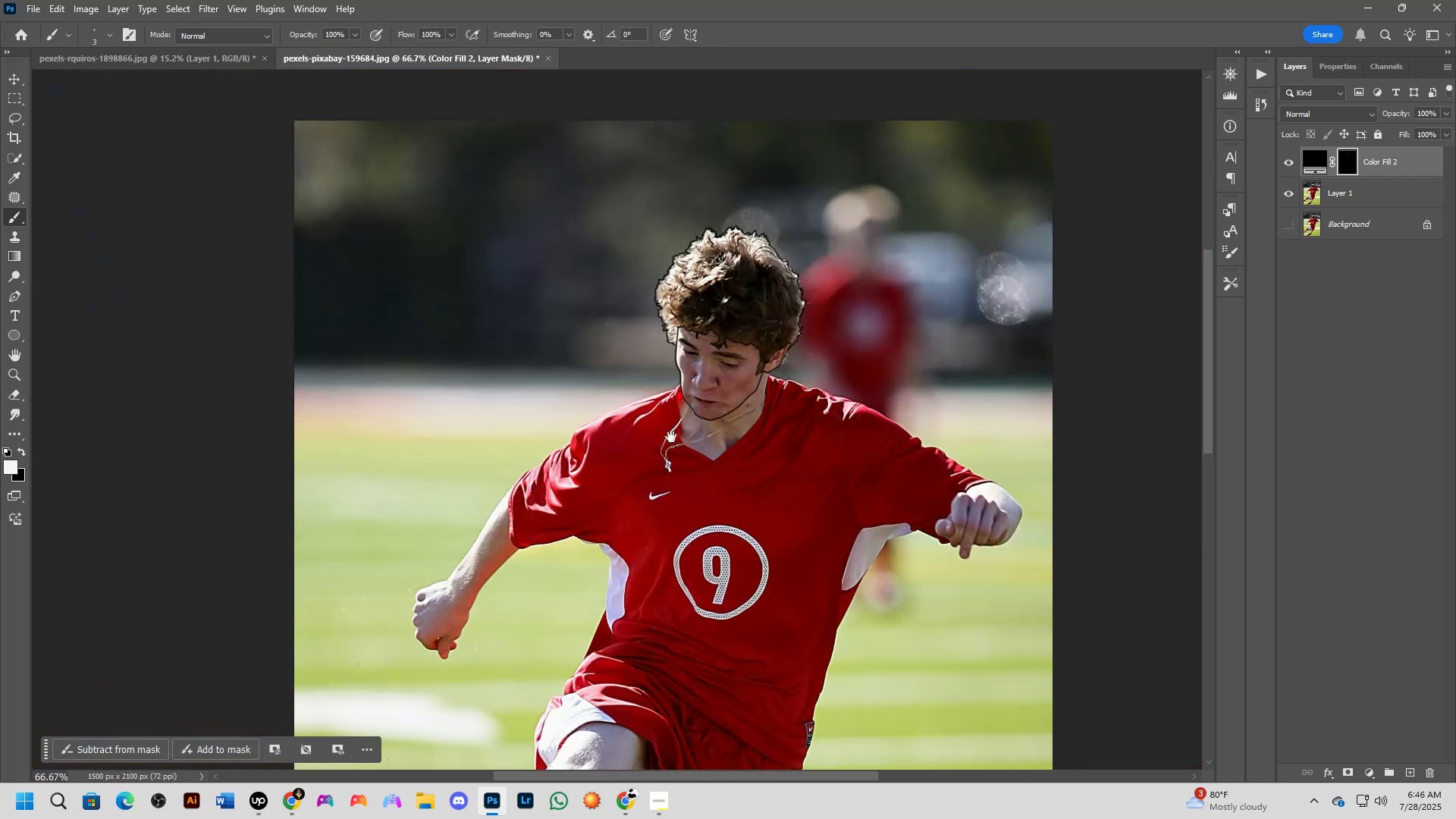 
left_click_drag(start_coordinate=[755, 627], to_coordinate=[778, 362])
 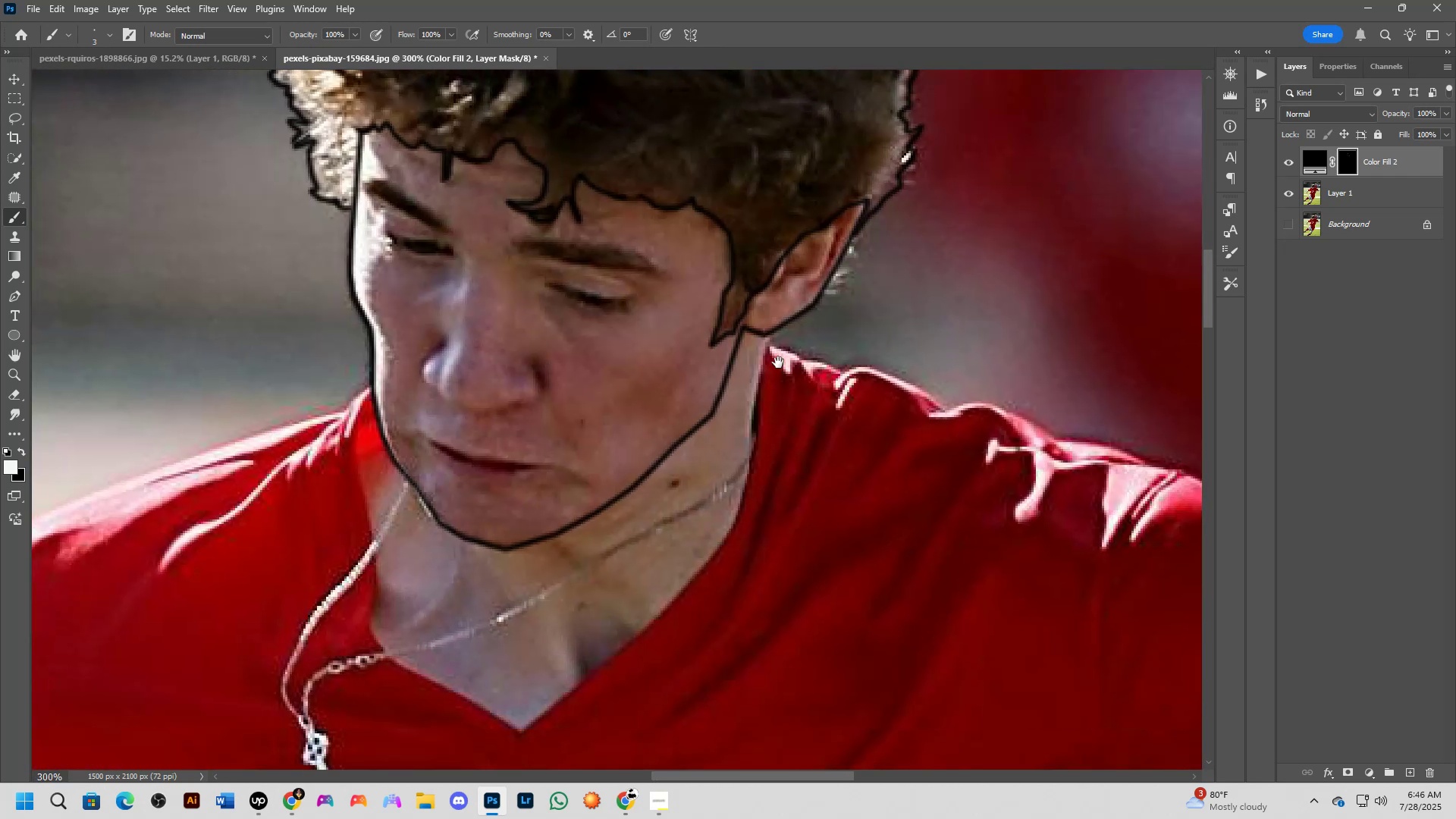 
key(Shift+ShiftLeft)
 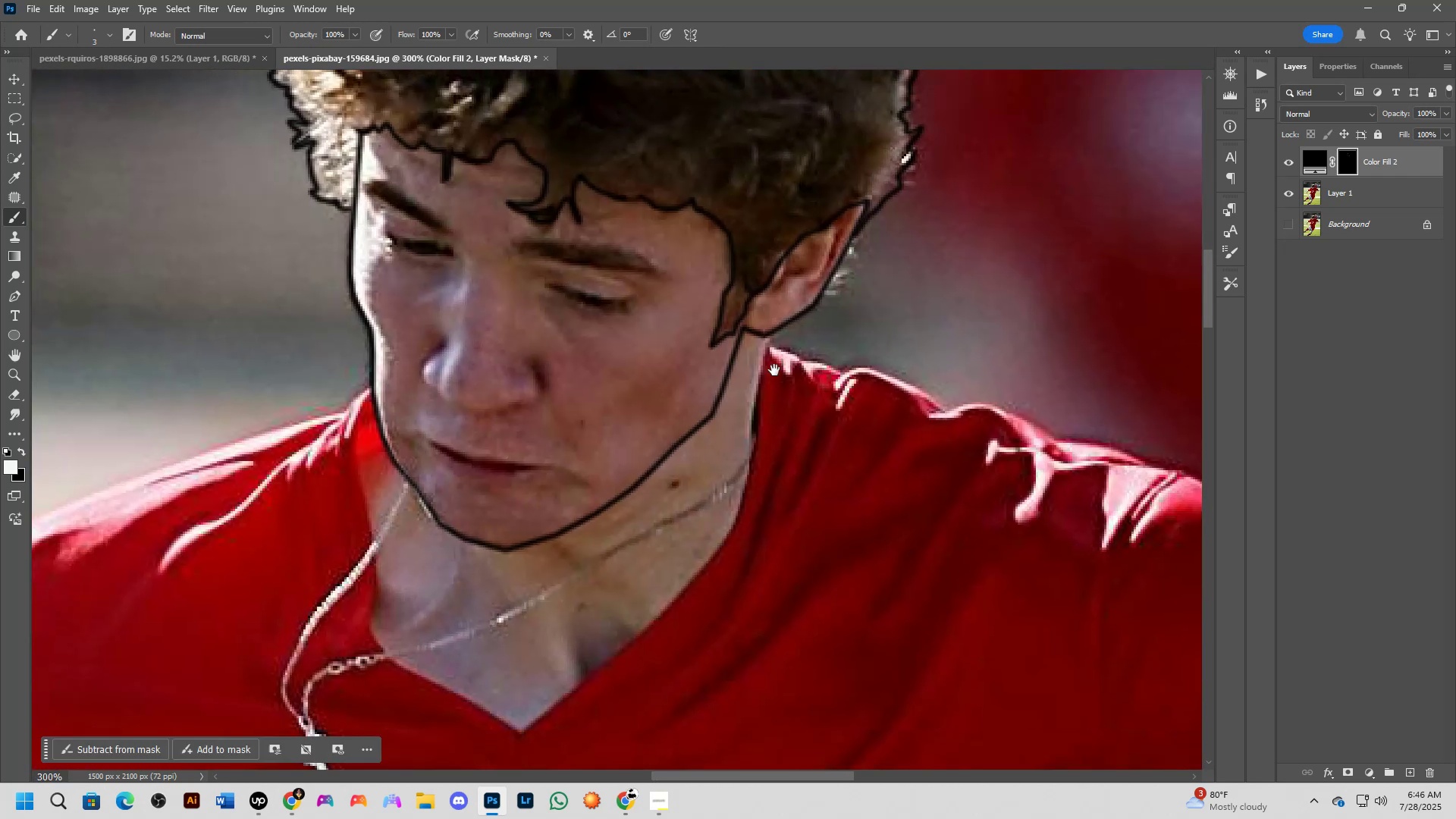 
scroll: coordinate [769, 384], scroll_direction: down, amount: 3.0
 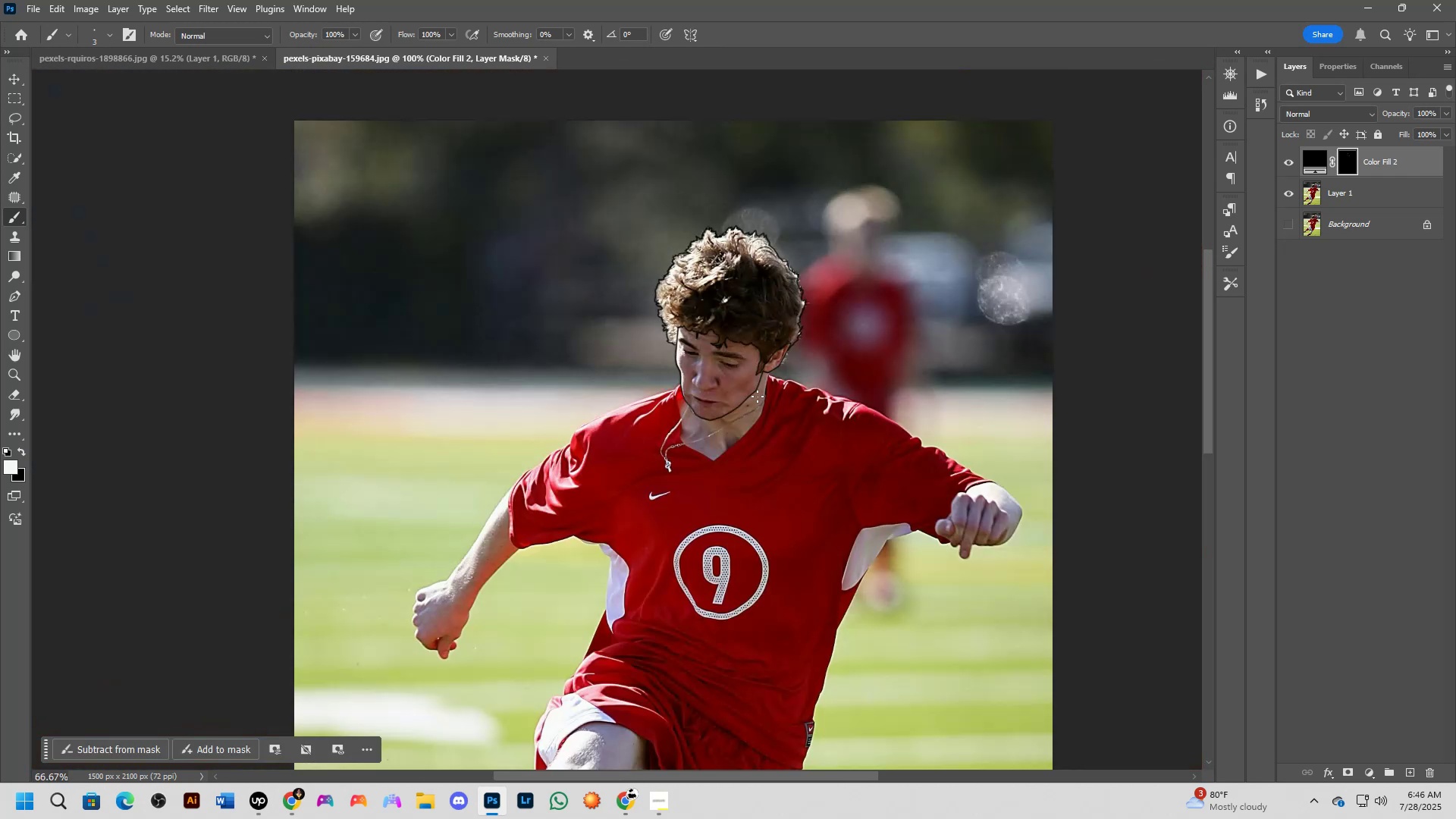 
hold_key(key=Space, duration=0.32)
 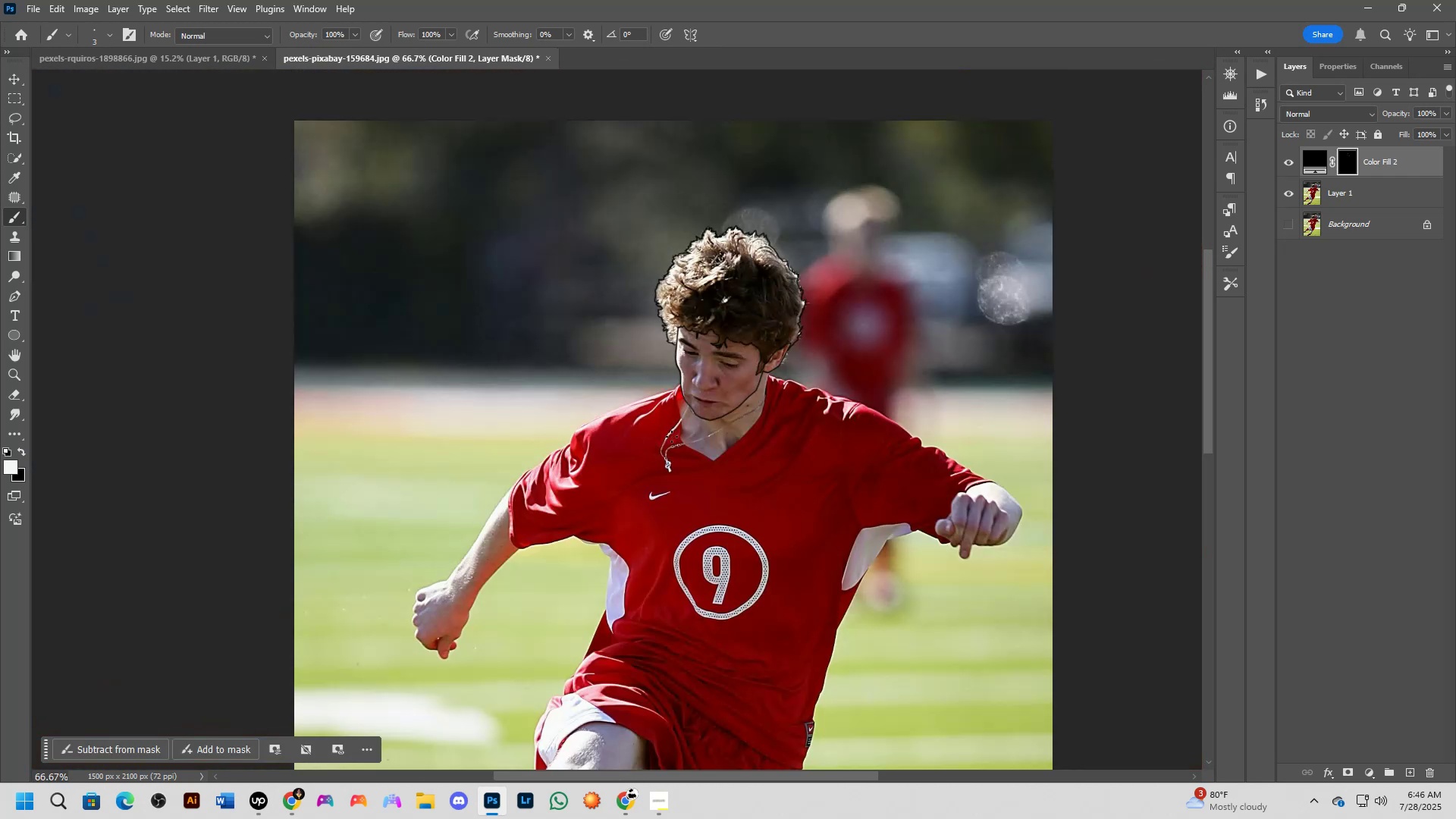 
key(Shift+ShiftLeft)
 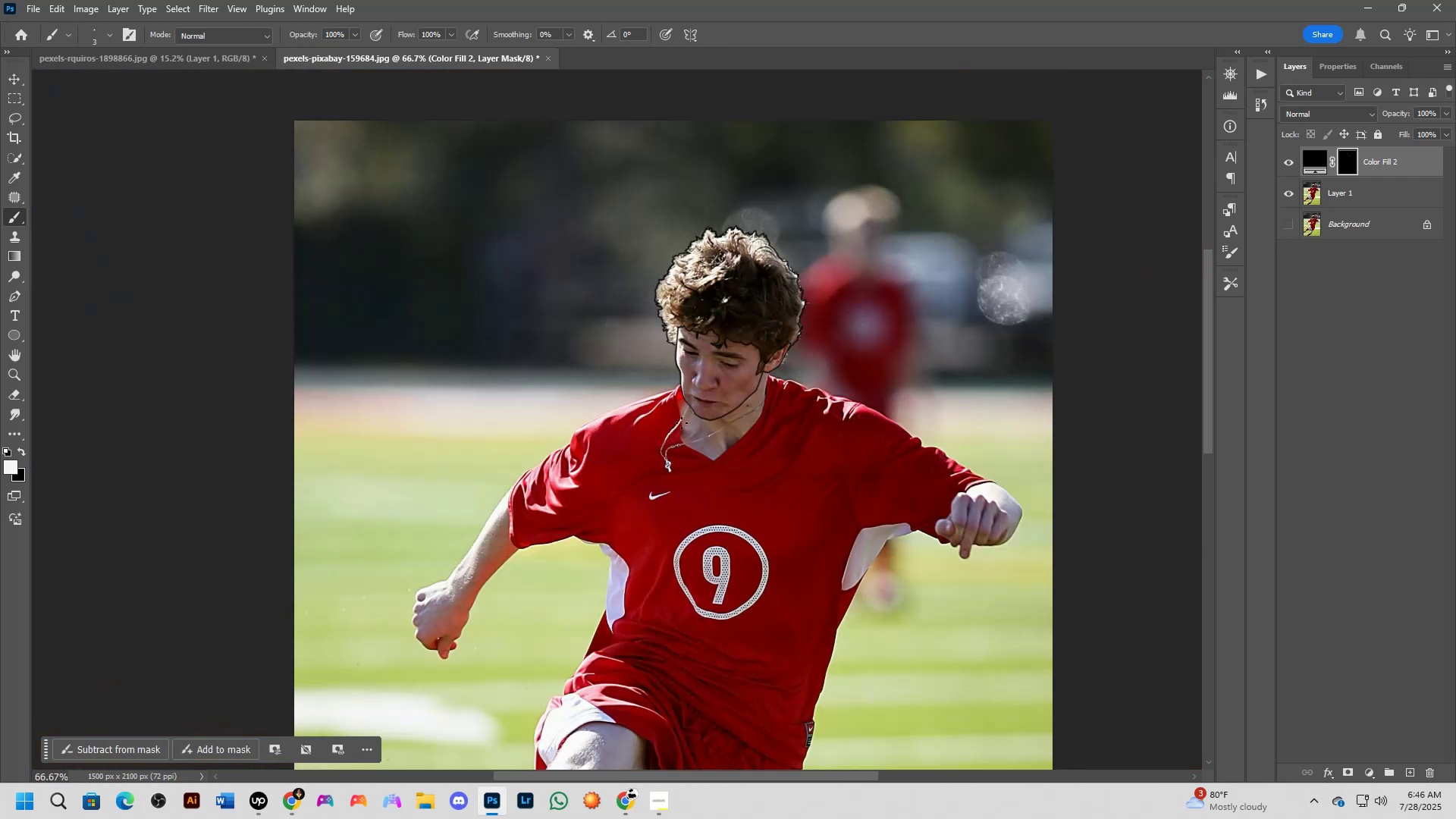 
scroll: coordinate [682, 400], scroll_direction: up, amount: 5.0
 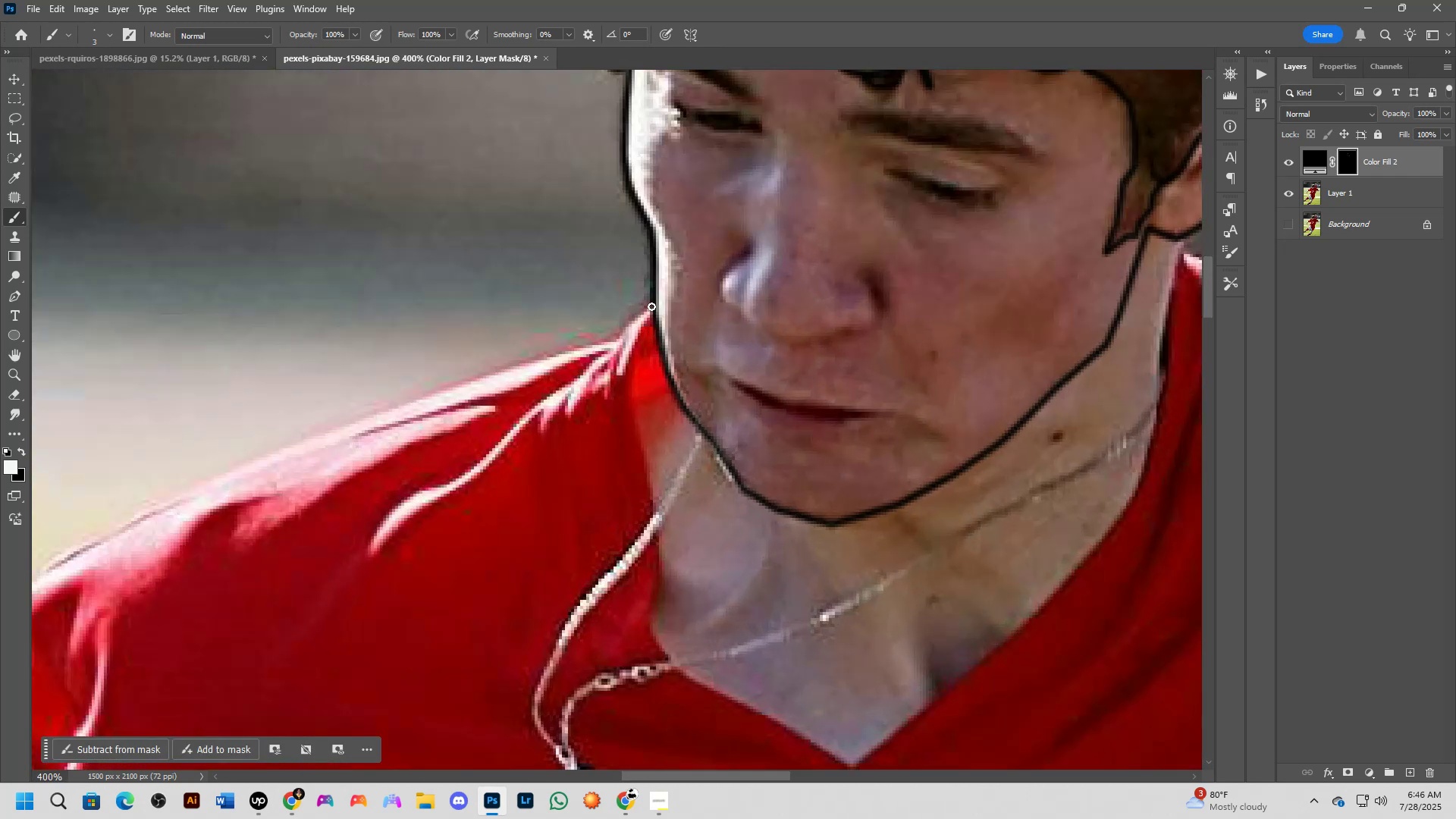 
left_click_drag(start_coordinate=[653, 302], to_coordinate=[563, 422])
 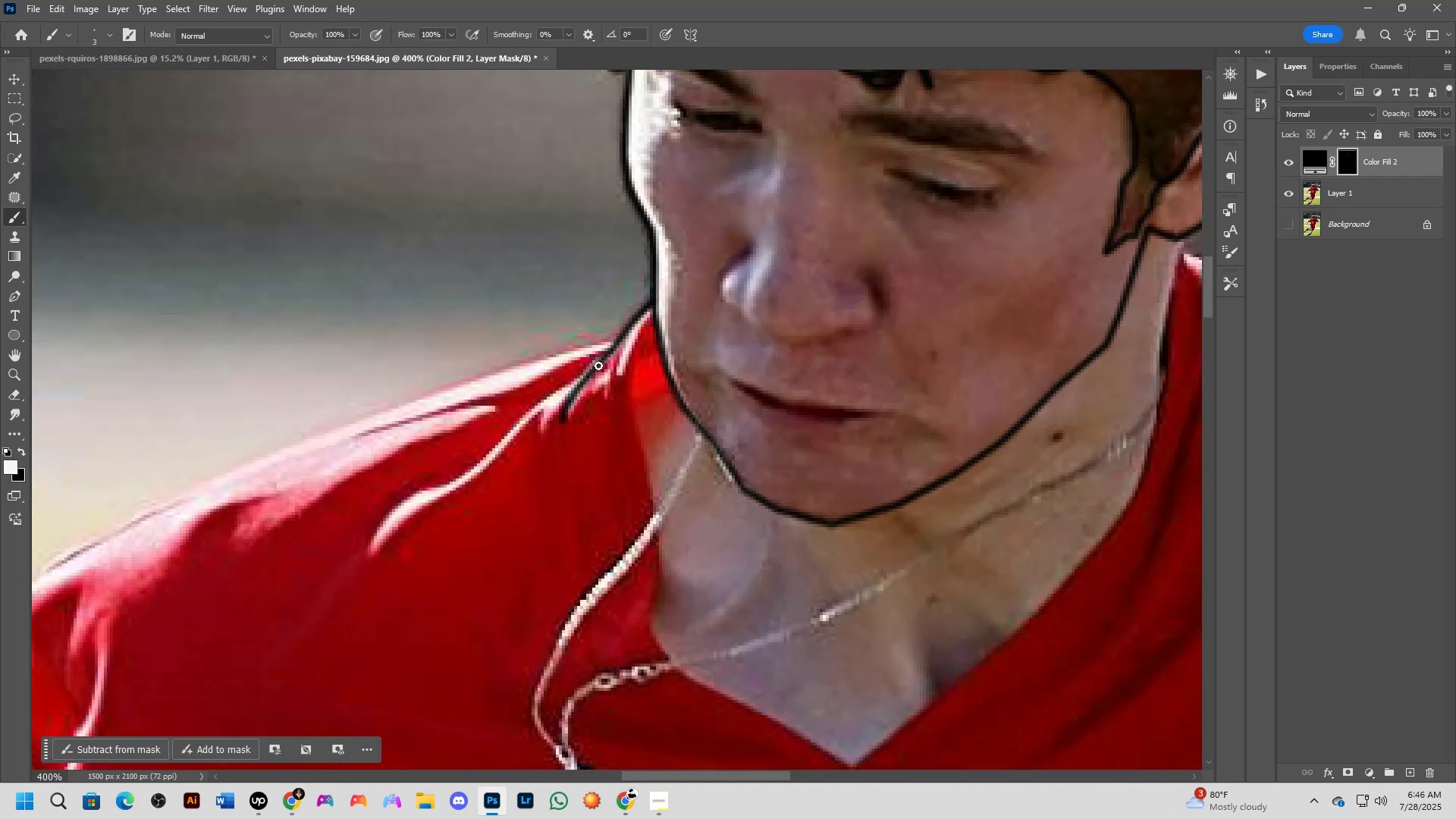 
left_click_drag(start_coordinate=[600, 363], to_coordinate=[327, 600])
 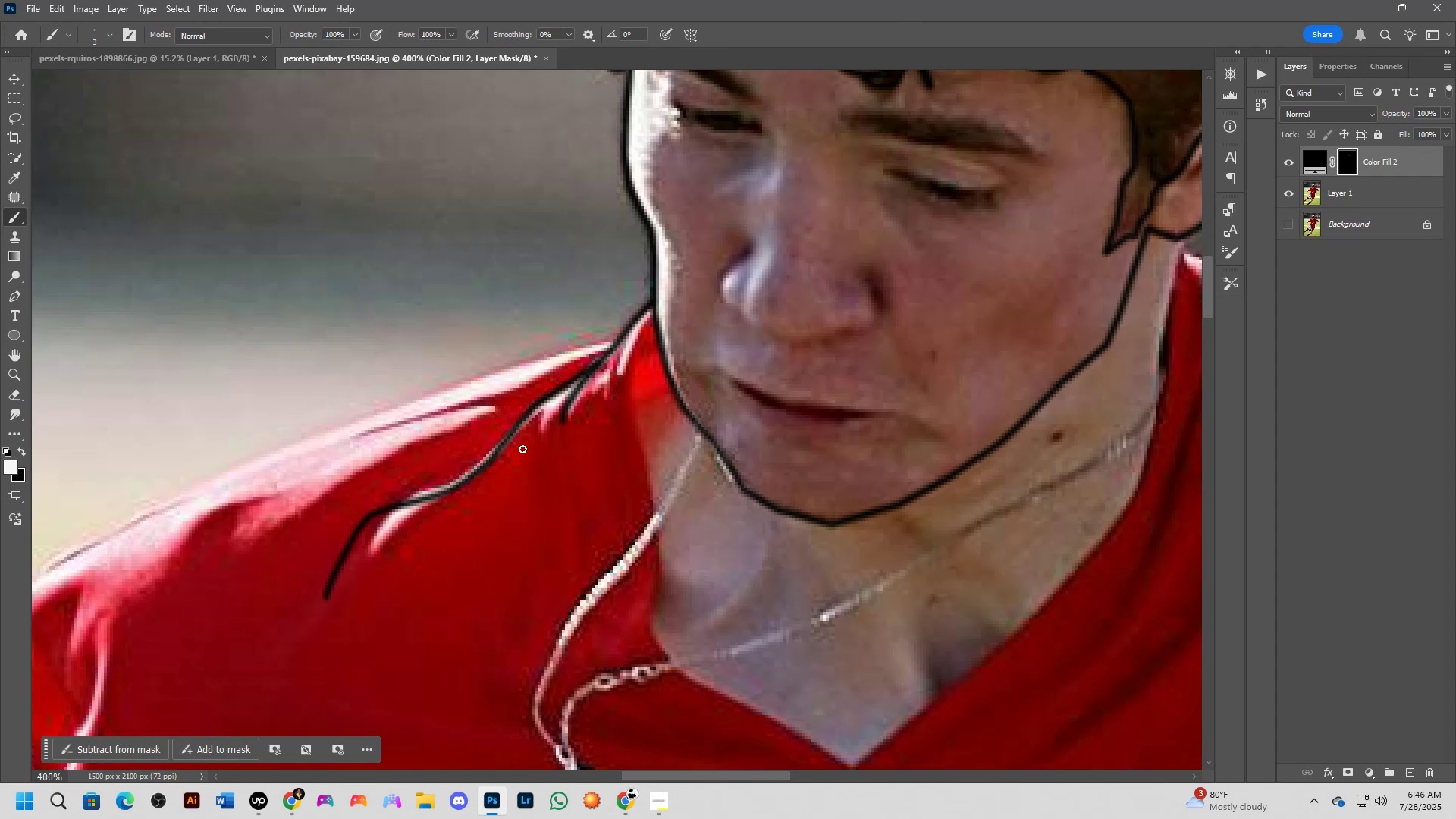 
scroll: coordinate [551, 423], scroll_direction: down, amount: 8.0
 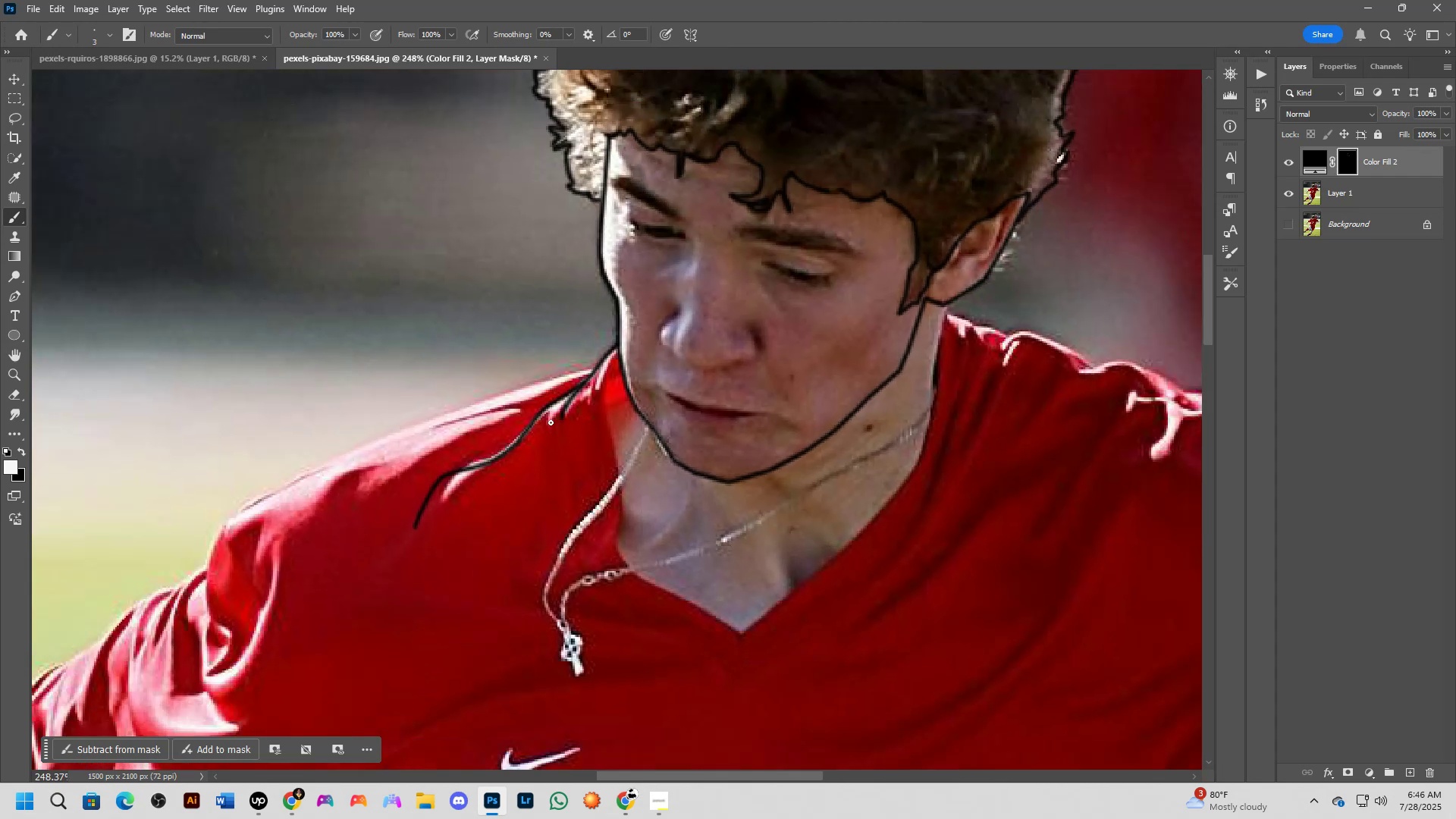 
key(Control+Z)
 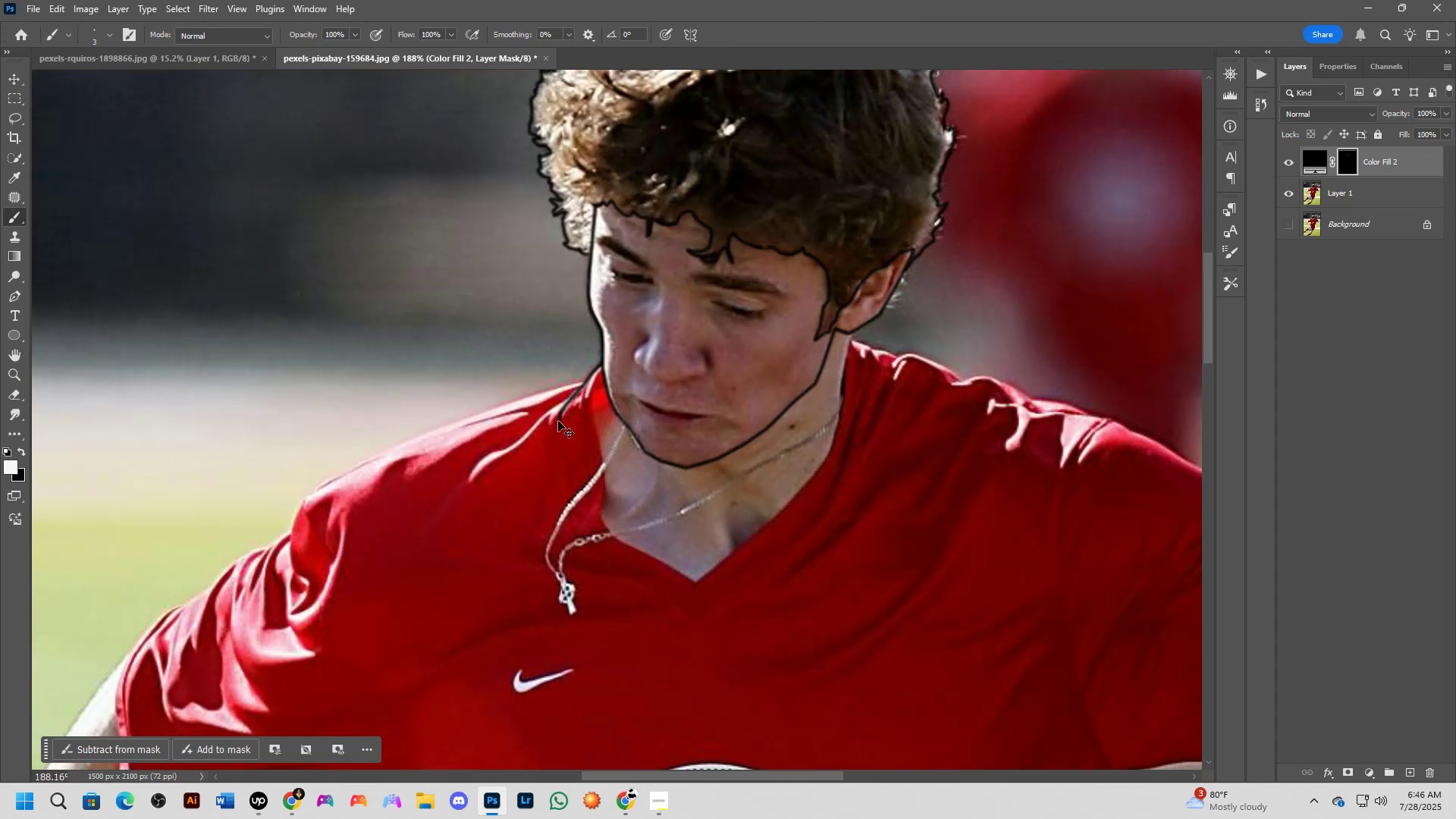 
key(Control+Z)
 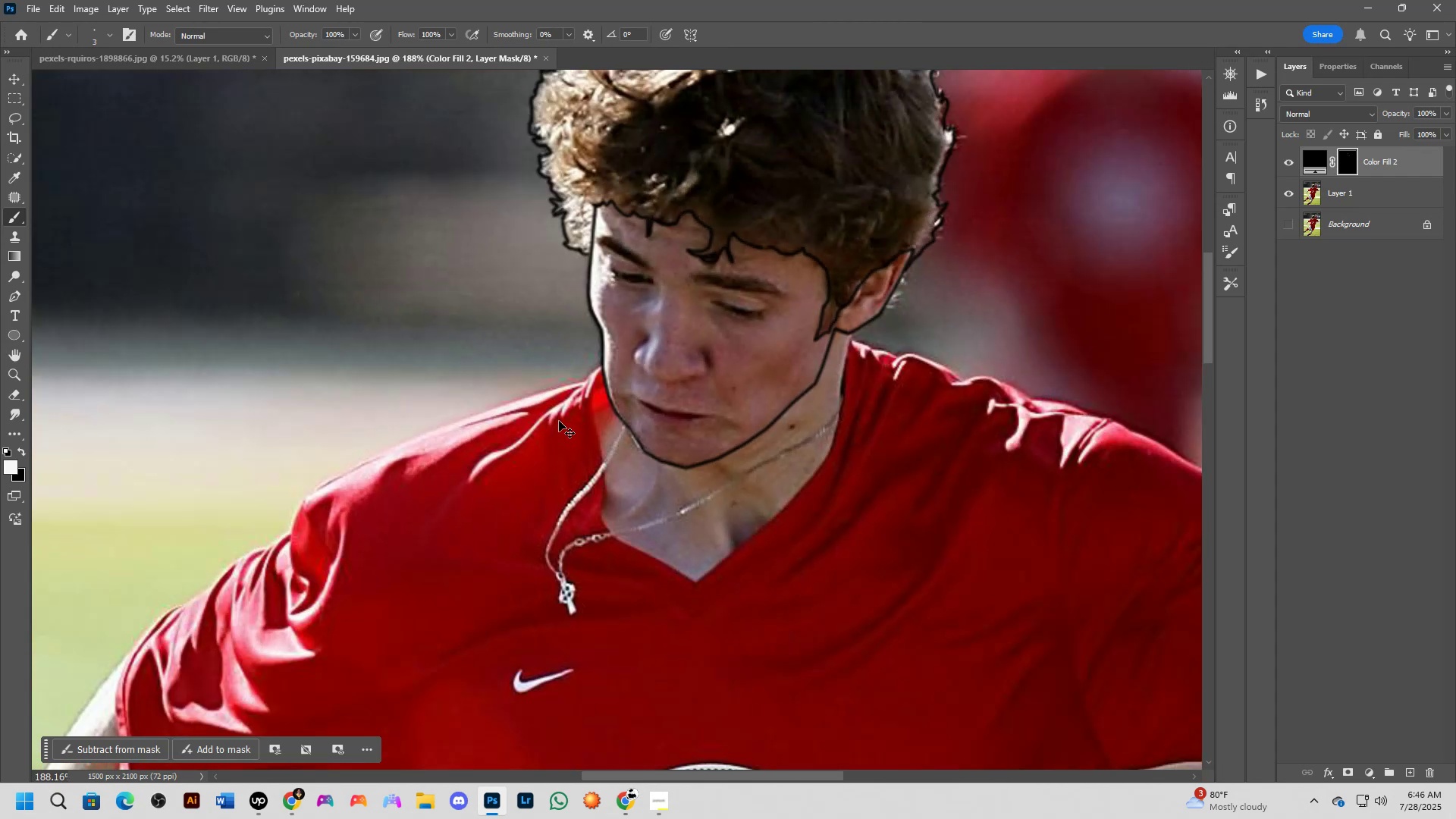 
scroll: coordinate [612, 362], scroll_direction: up, amount: 8.0
 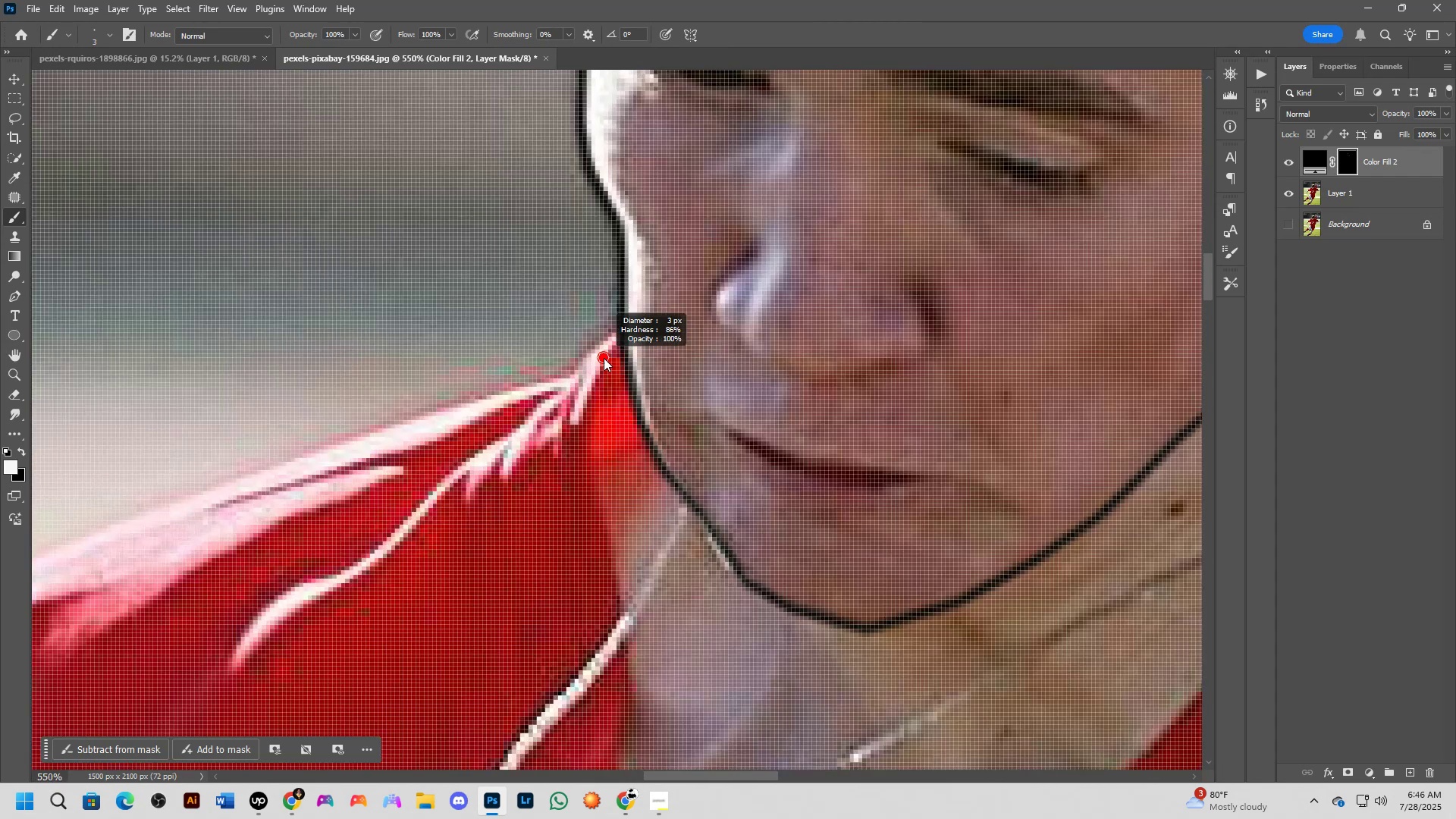 
key(Shift+ShiftLeft)
 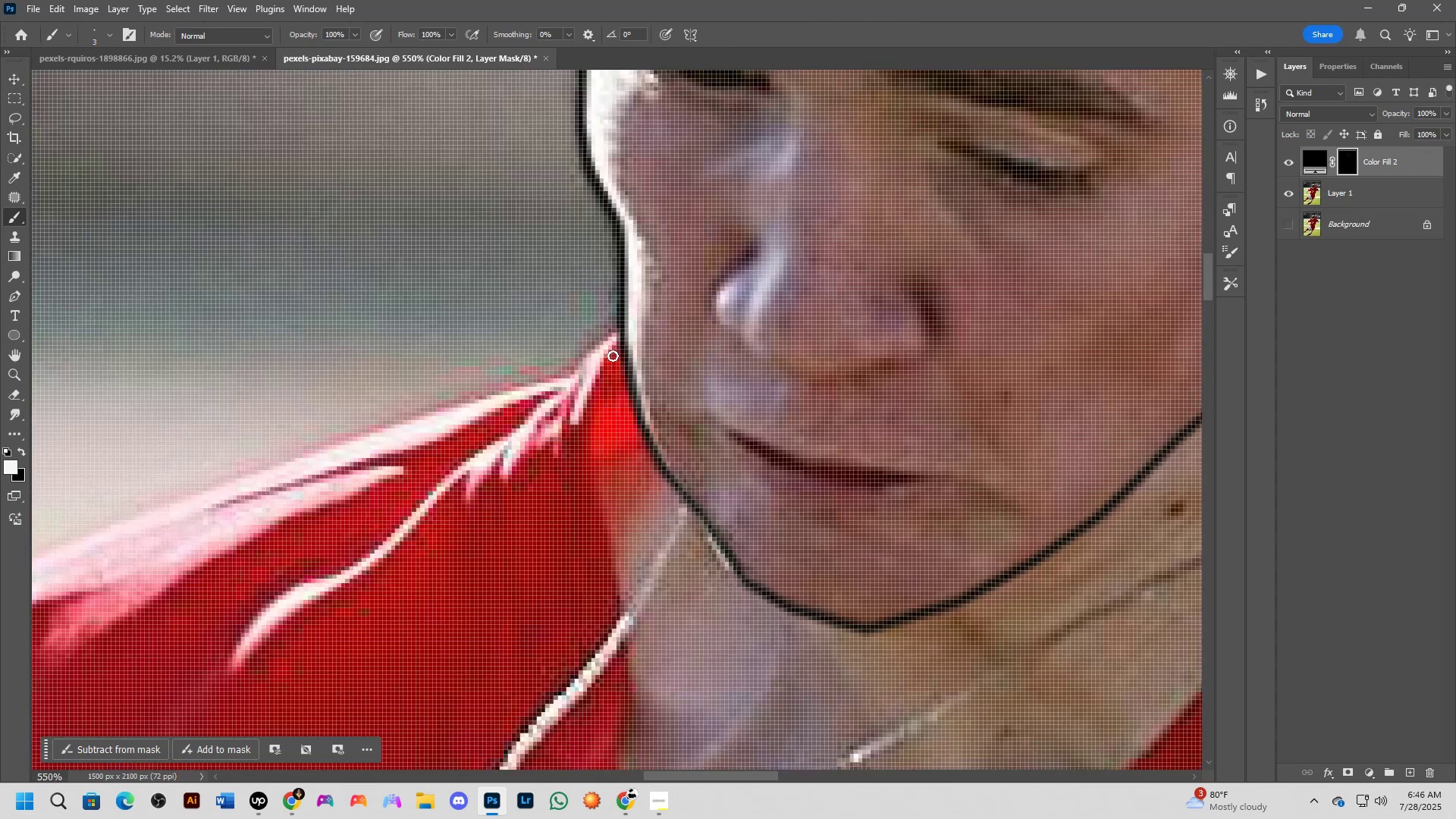 
hold_key(key=AltLeft, duration=0.38)
 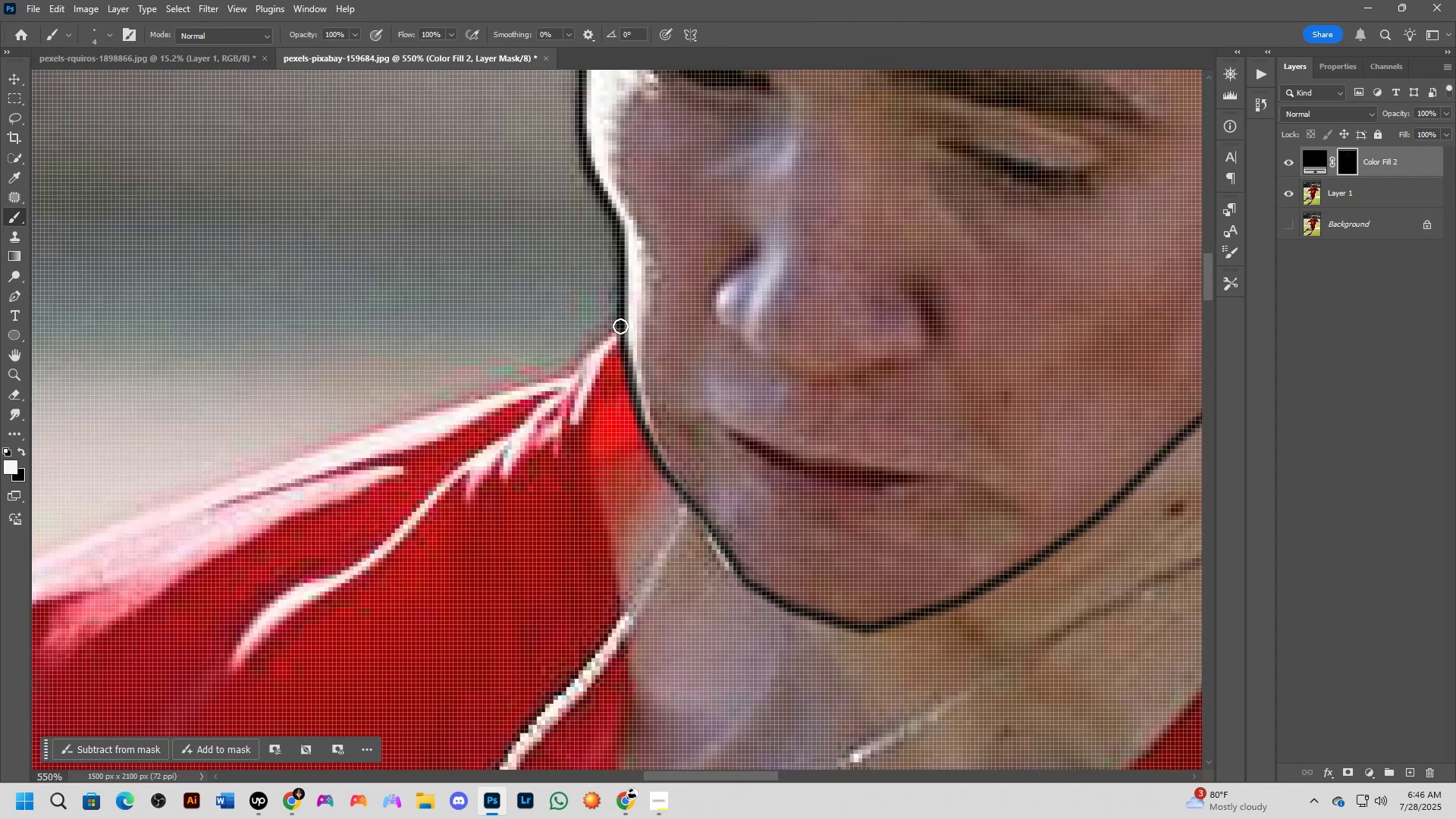 
left_click([620, 326])
 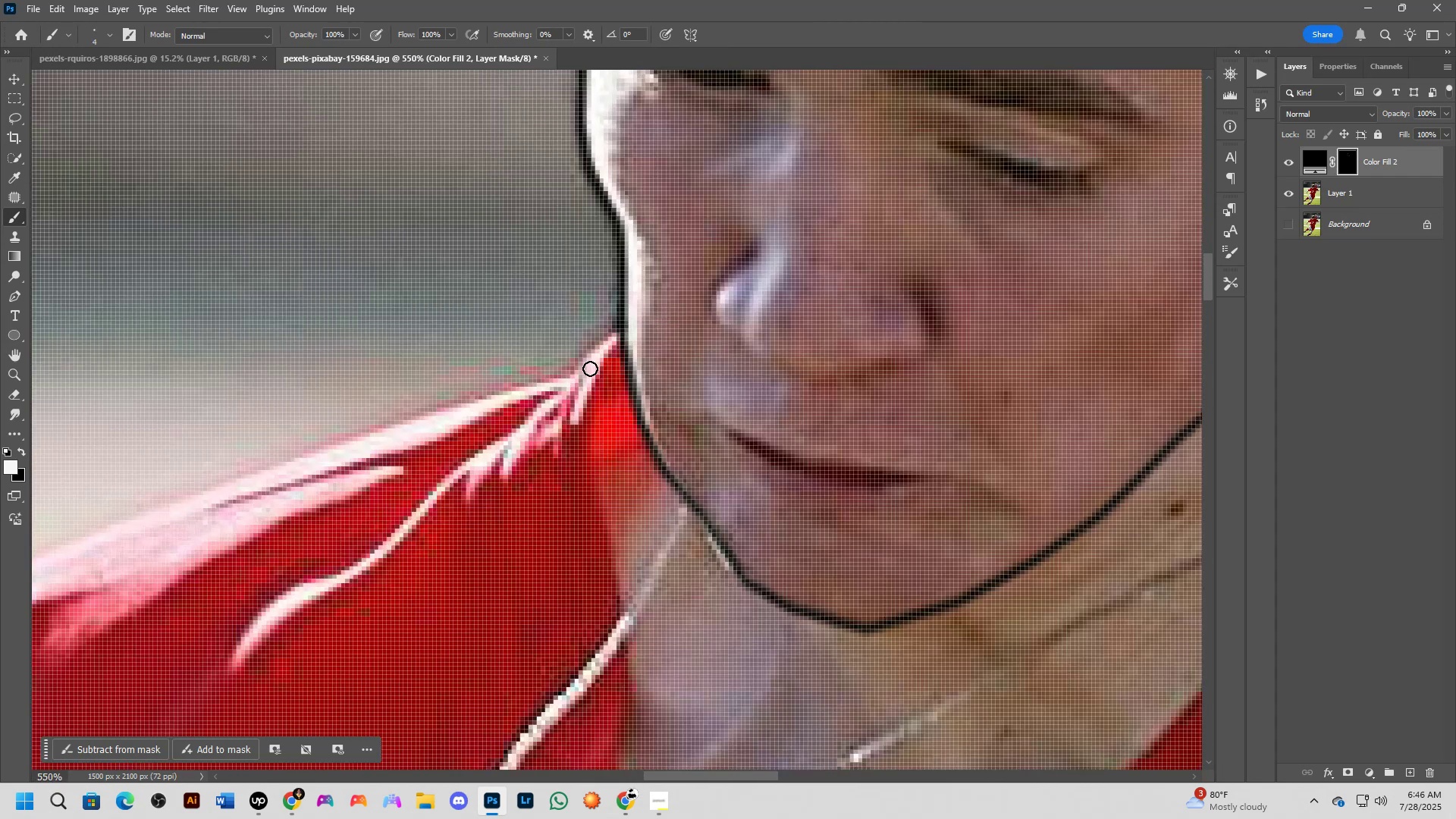 
hold_key(key=ShiftLeft, duration=0.57)
left_click([537, 441])
 